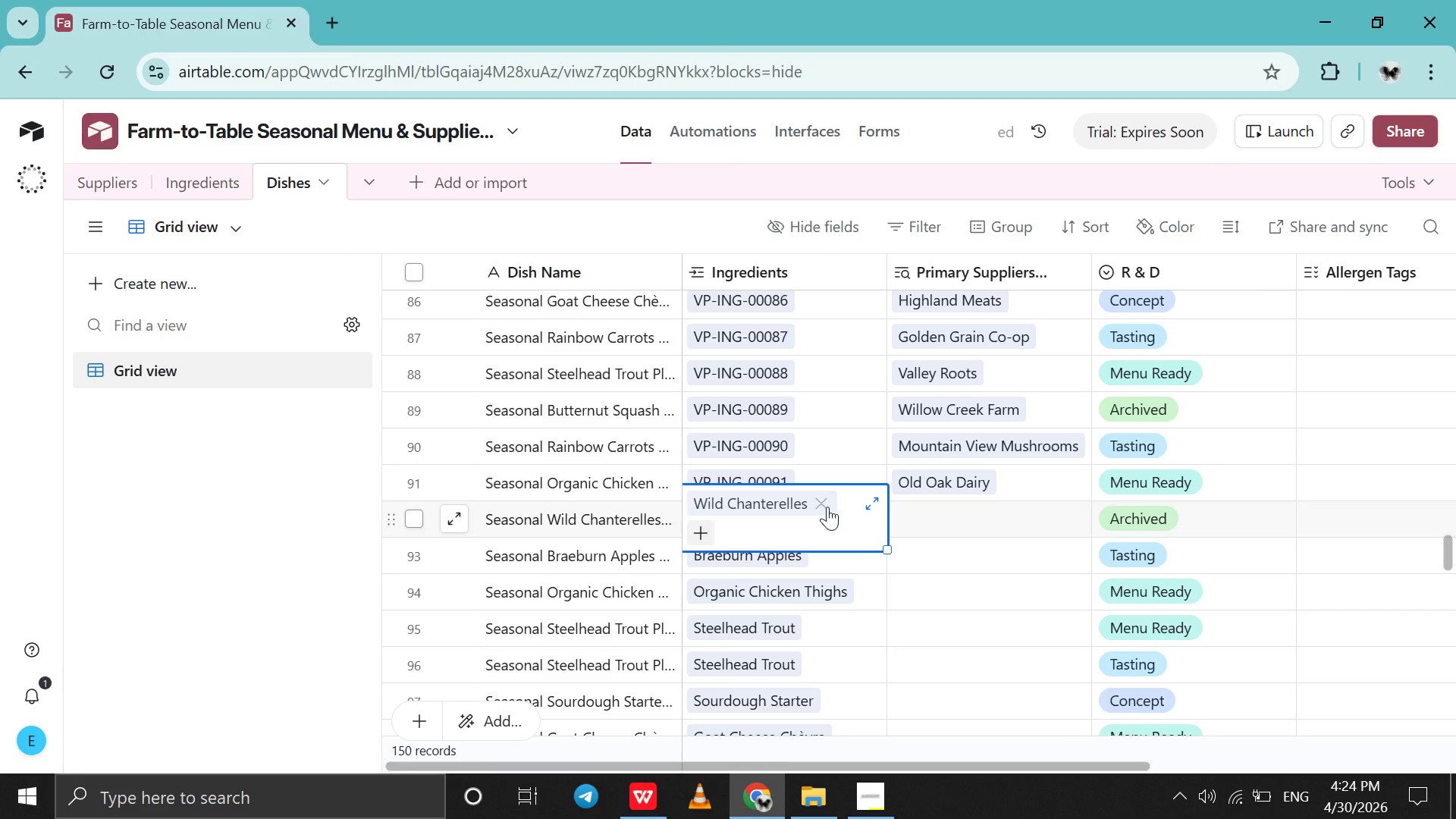 
left_click([827, 507])
 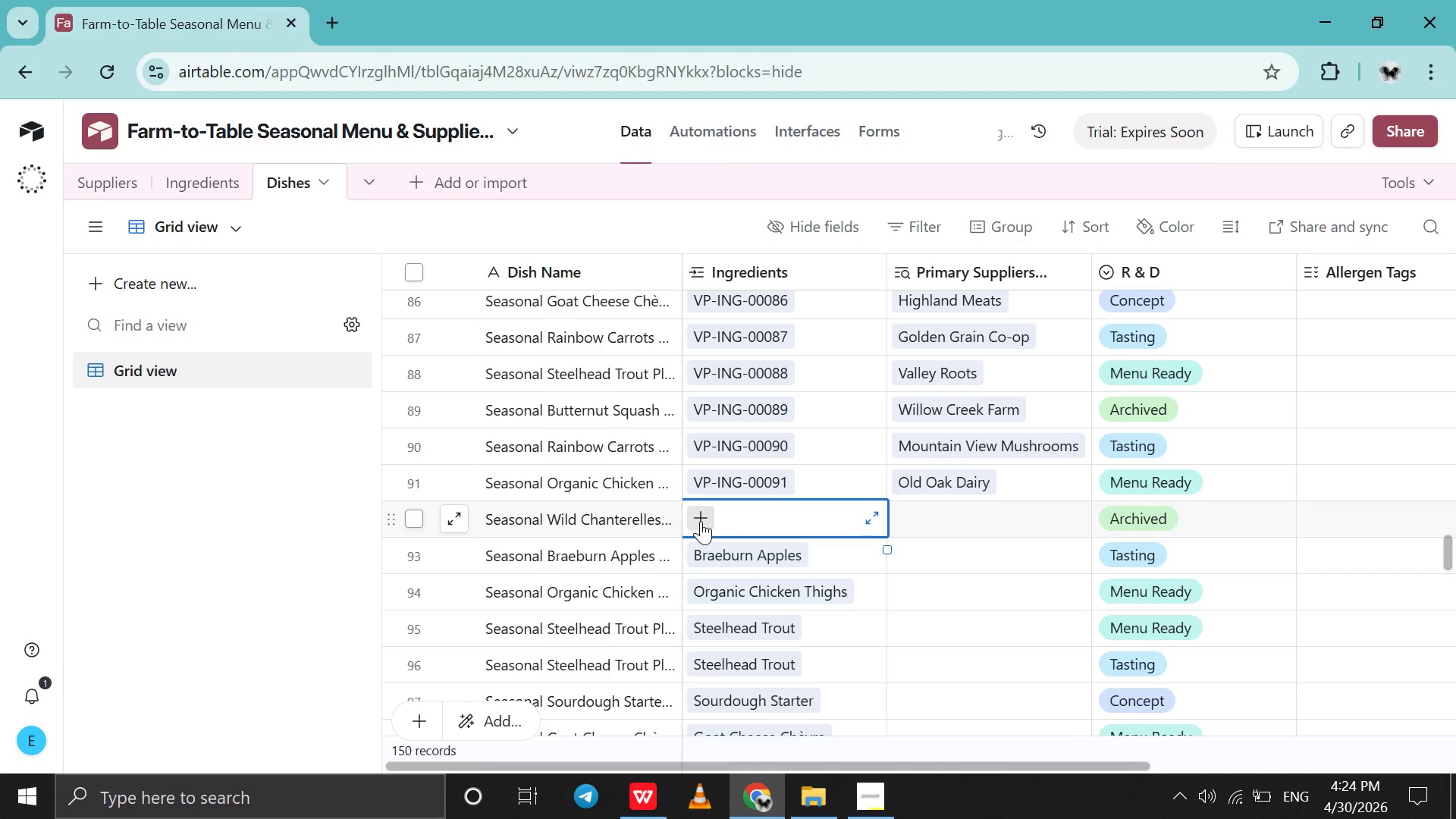 
left_click([701, 521])
 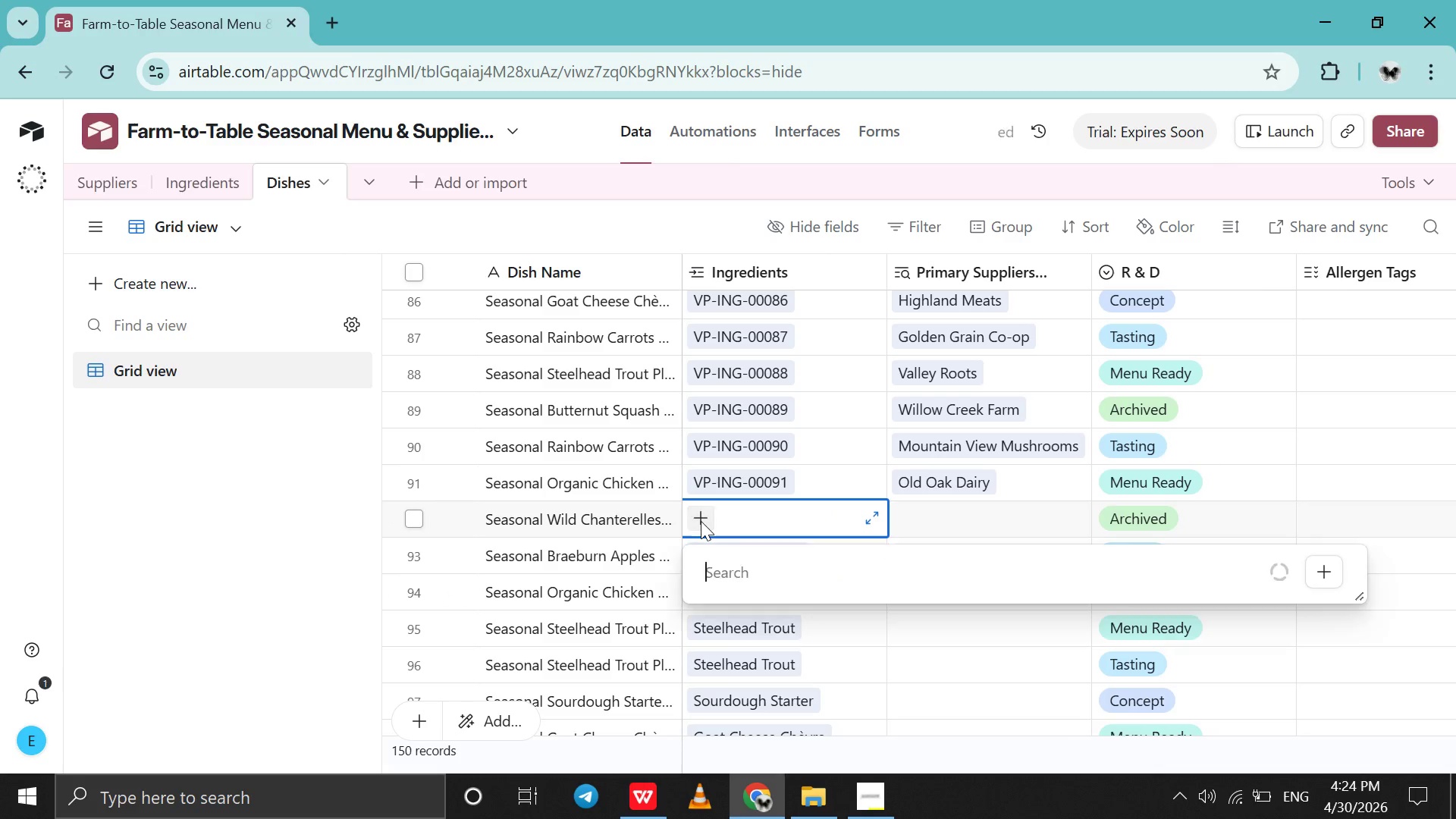 
type(92)
 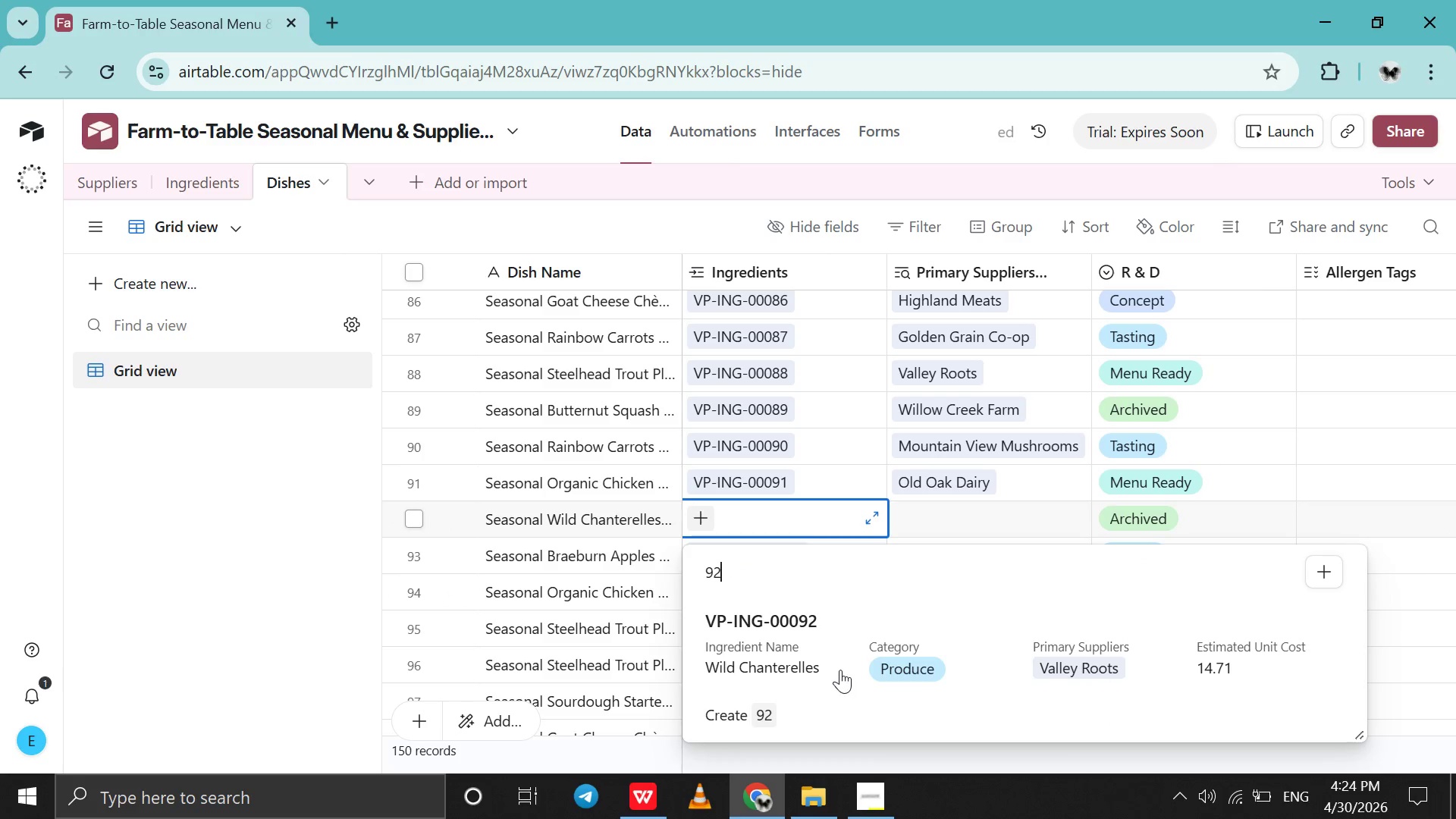 
left_click([840, 670])
 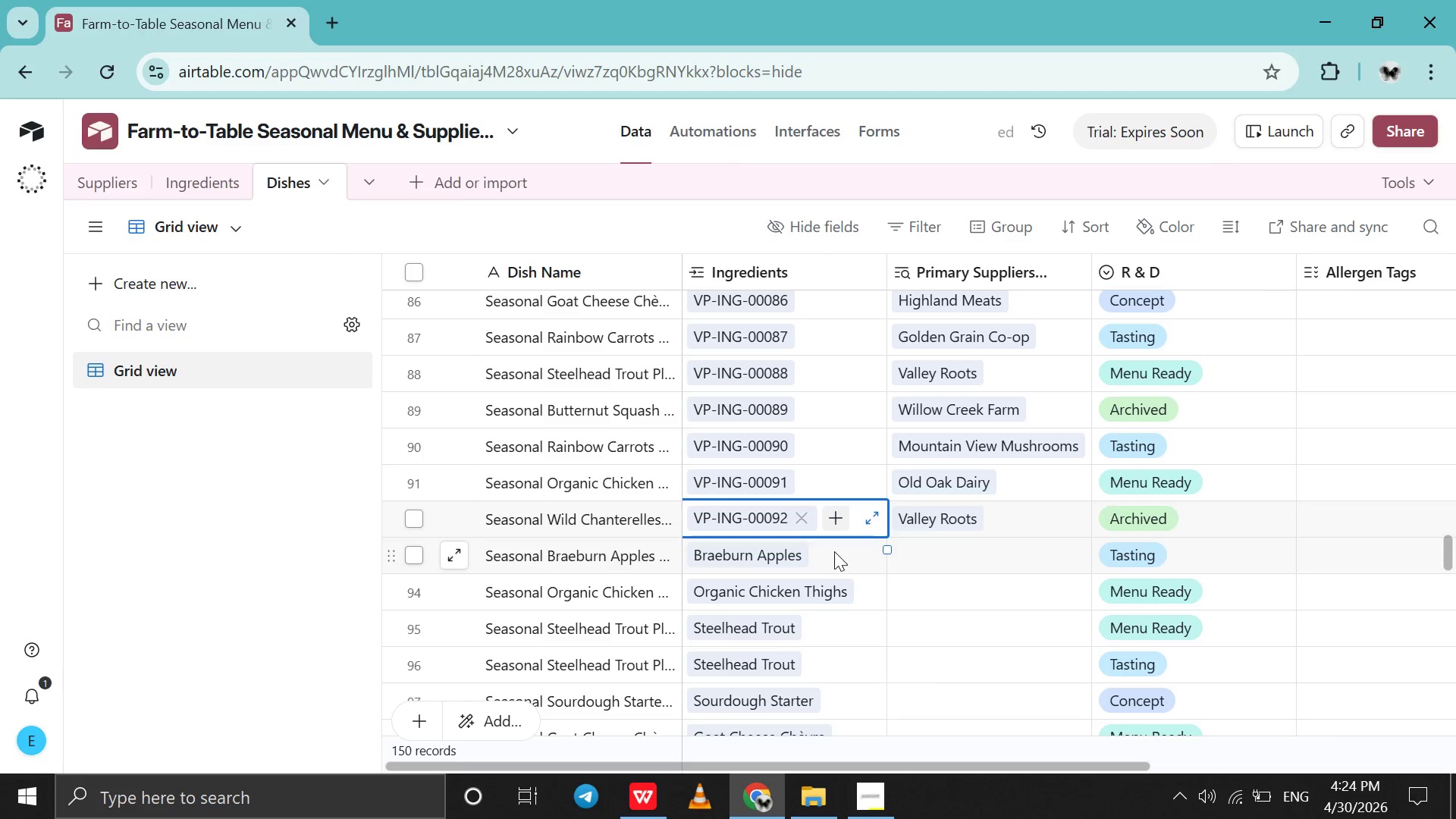 
left_click([834, 551])
 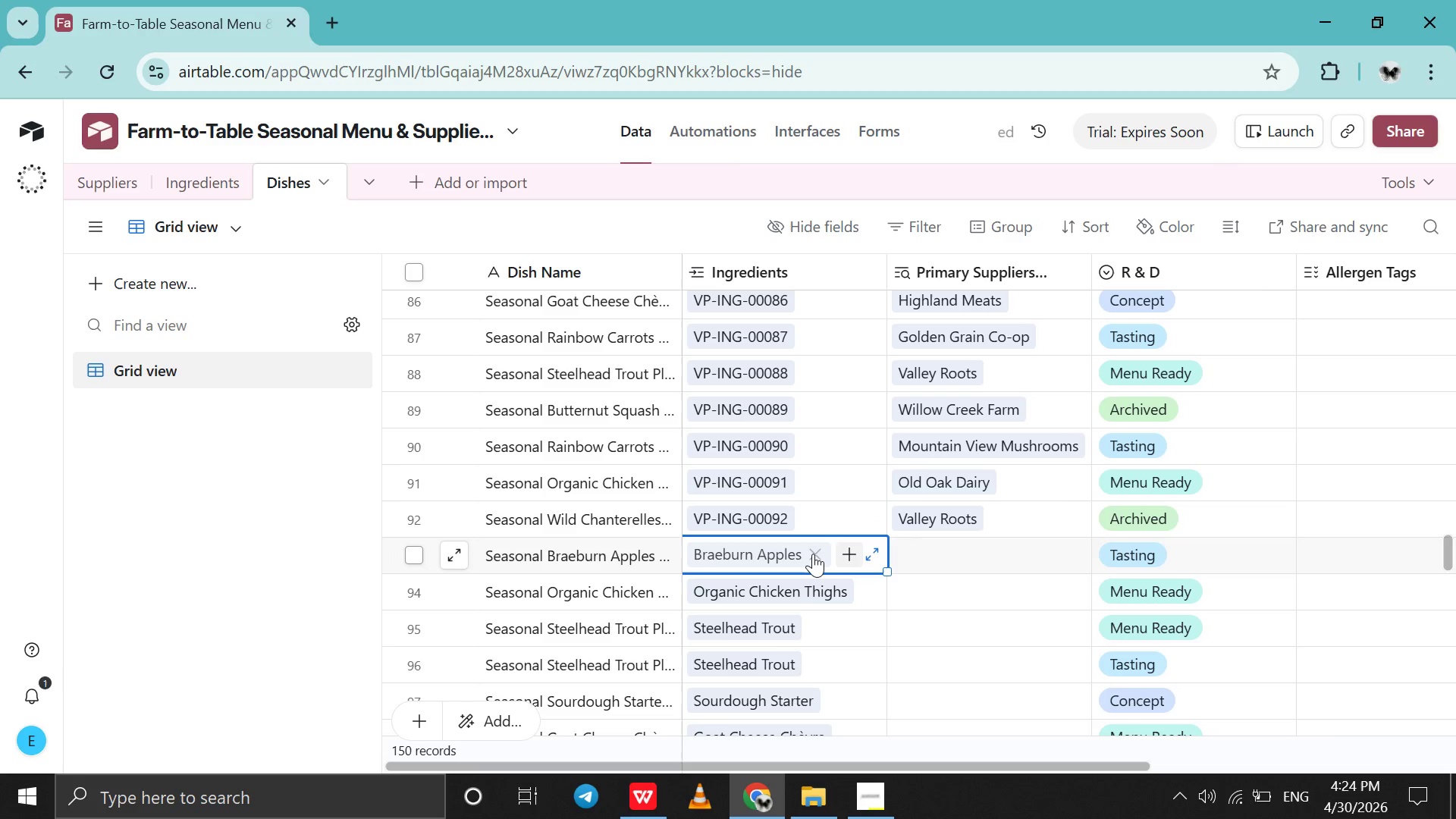 
left_click([813, 554])
 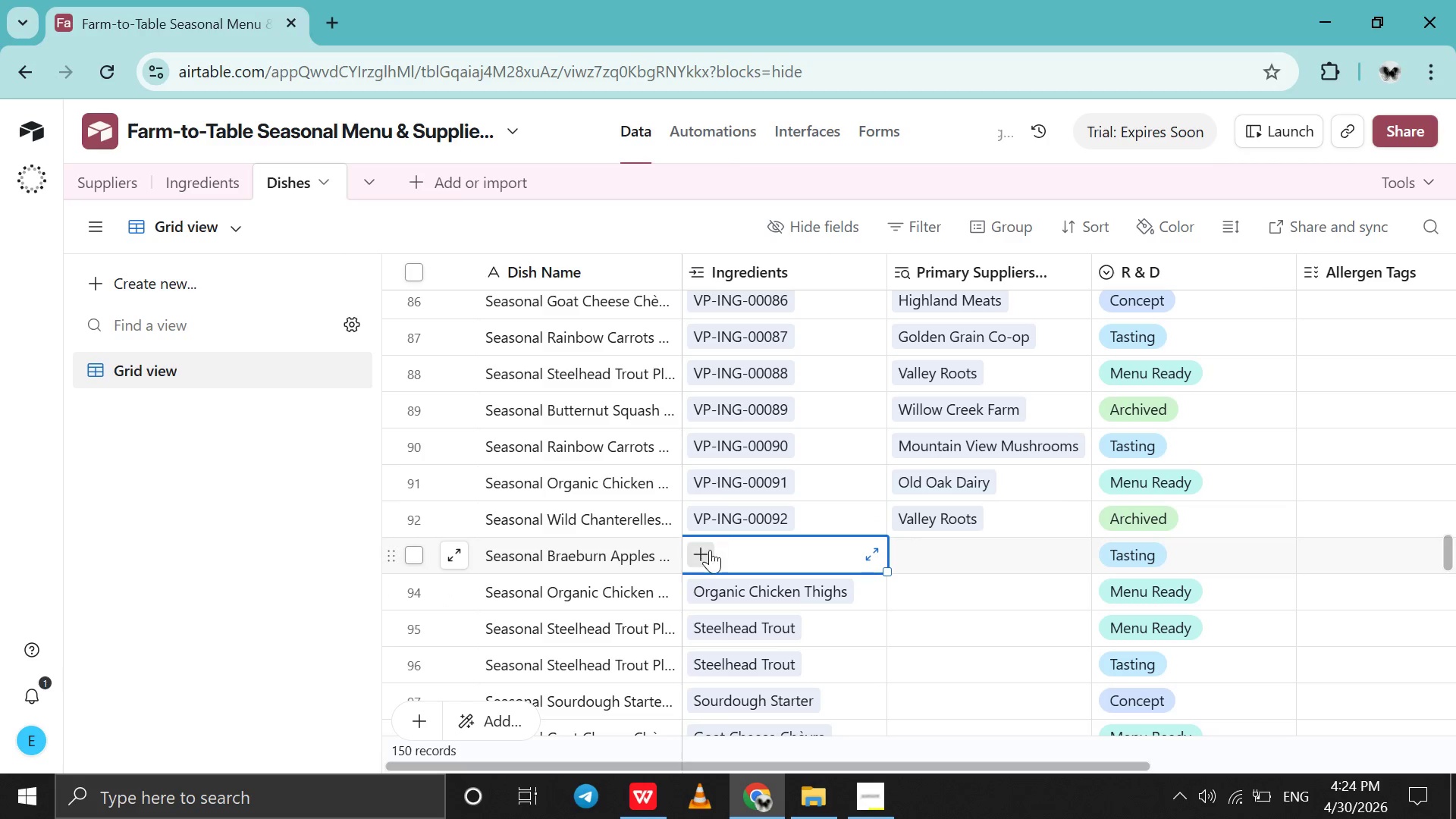 
left_click([710, 550])
 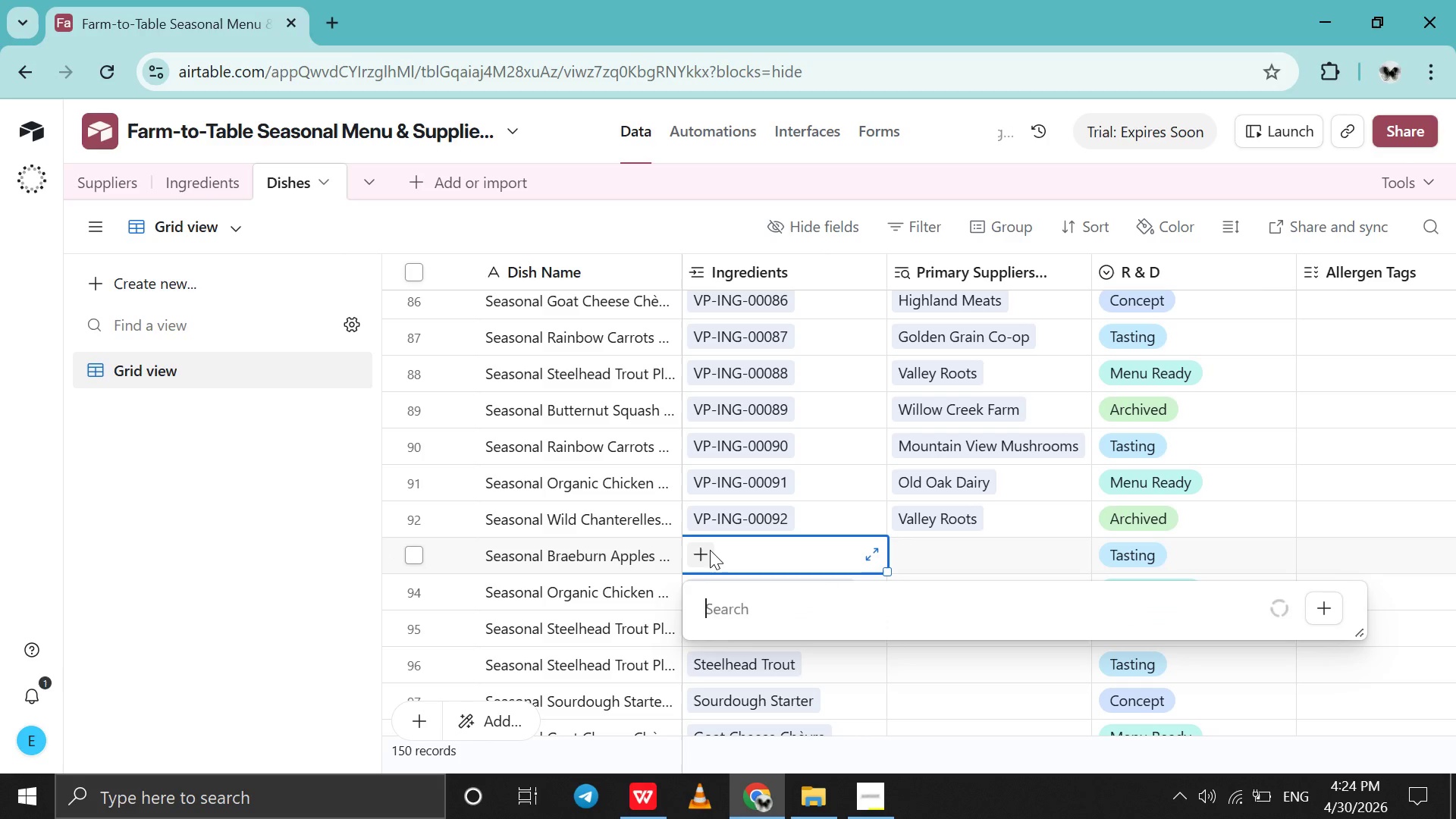 
type(93)
 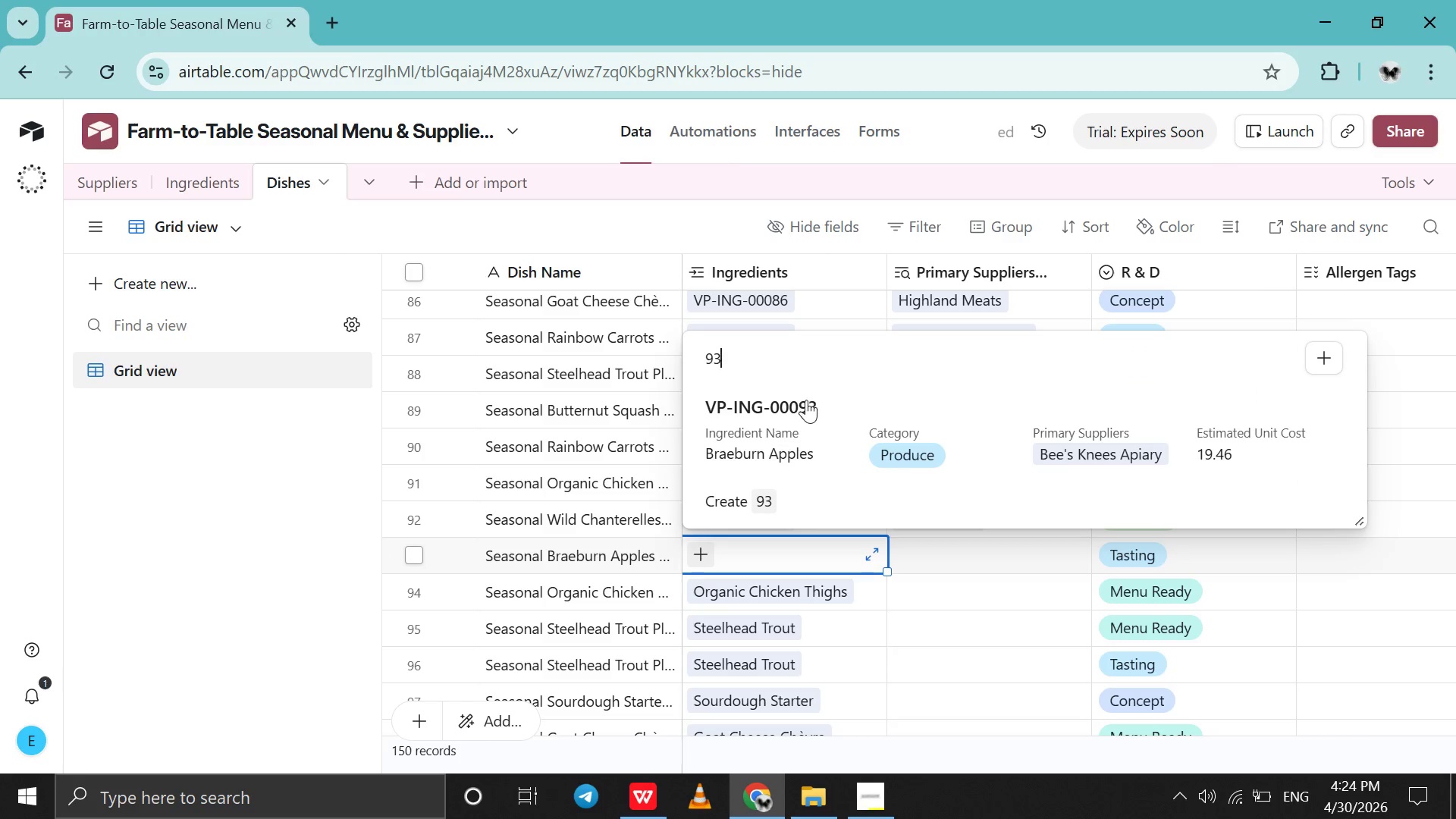 
left_click([806, 400])
 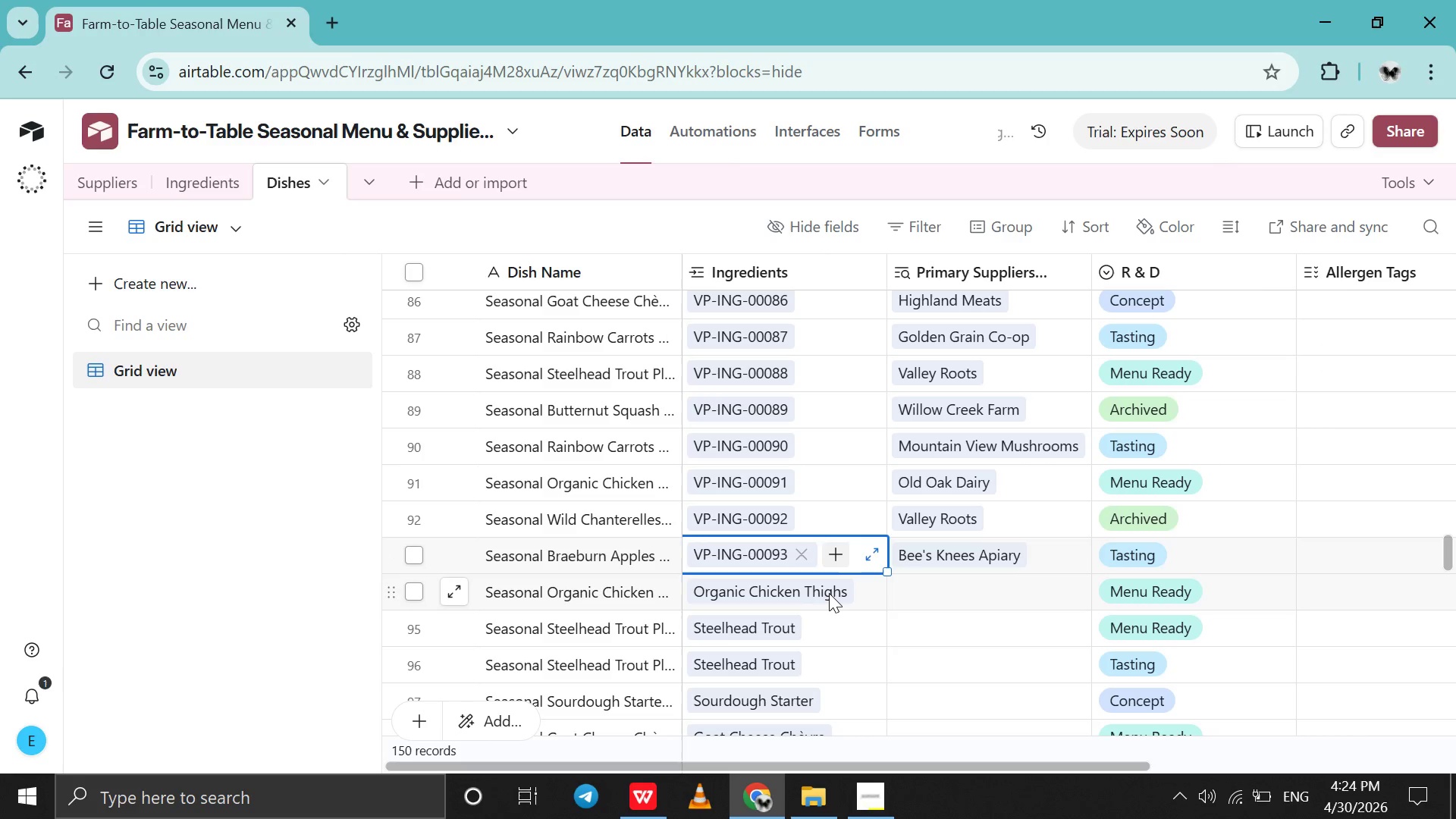 
left_click([829, 593])
 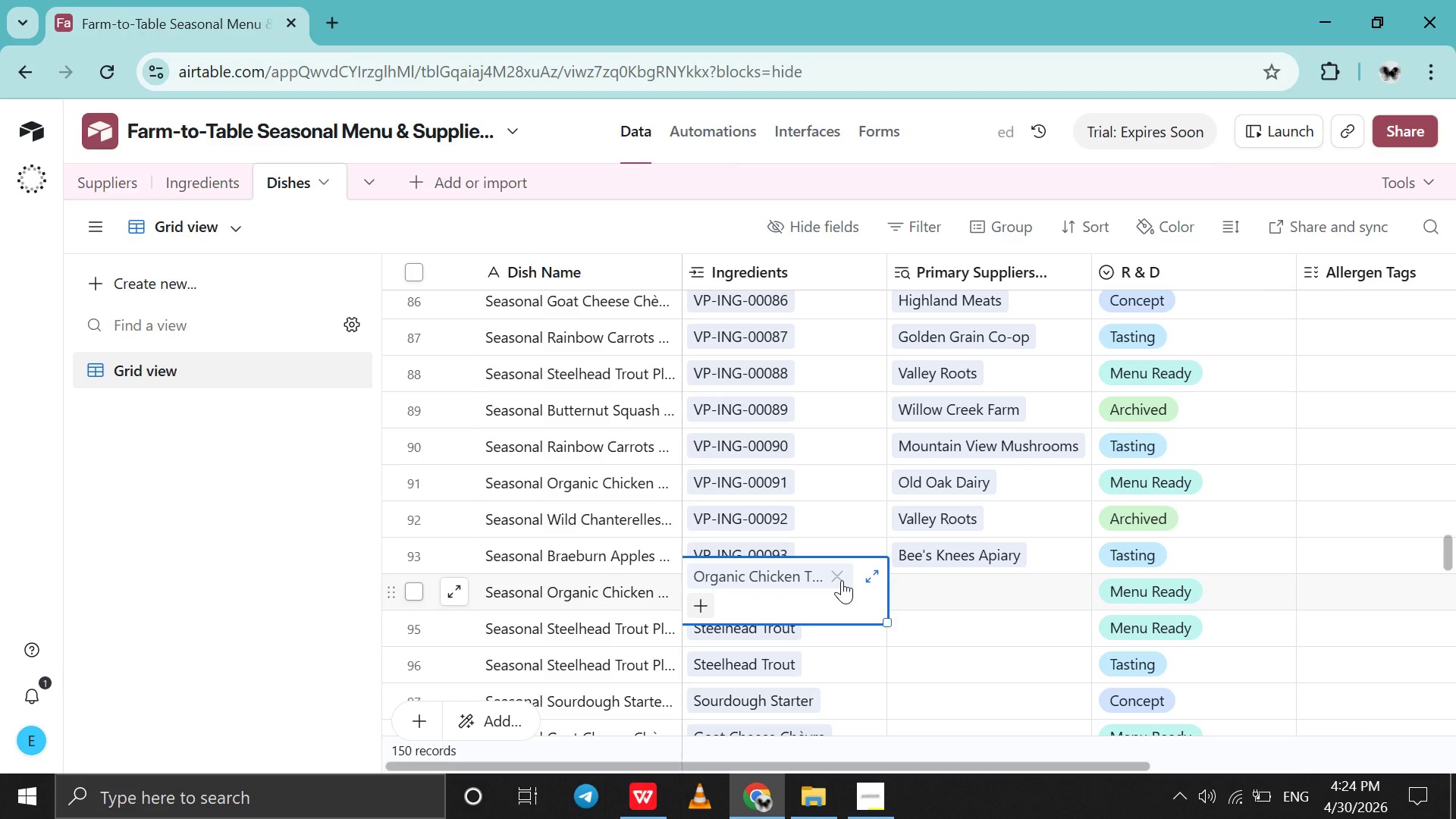 
left_click([842, 580])
 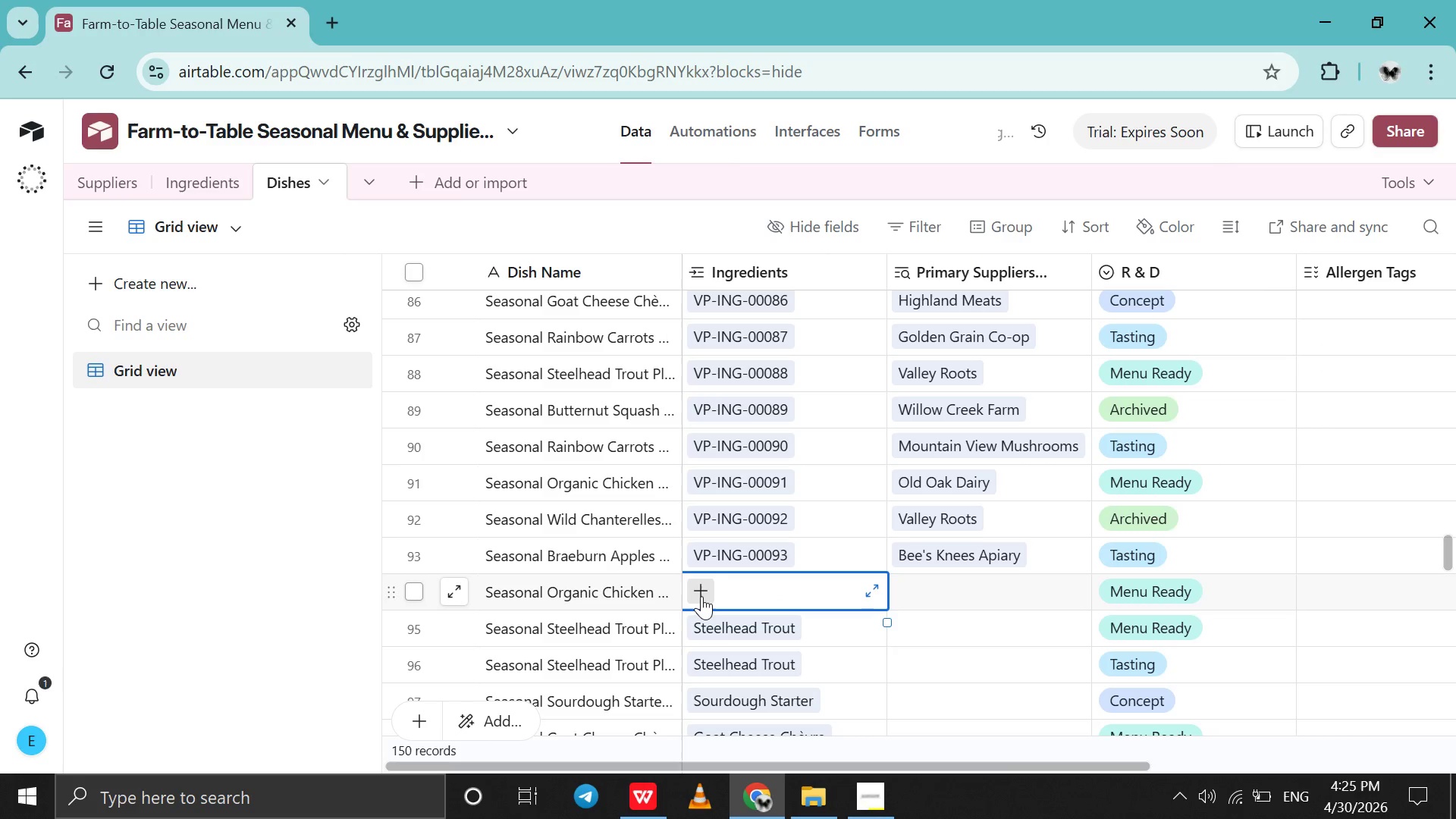 
left_click([701, 596])
 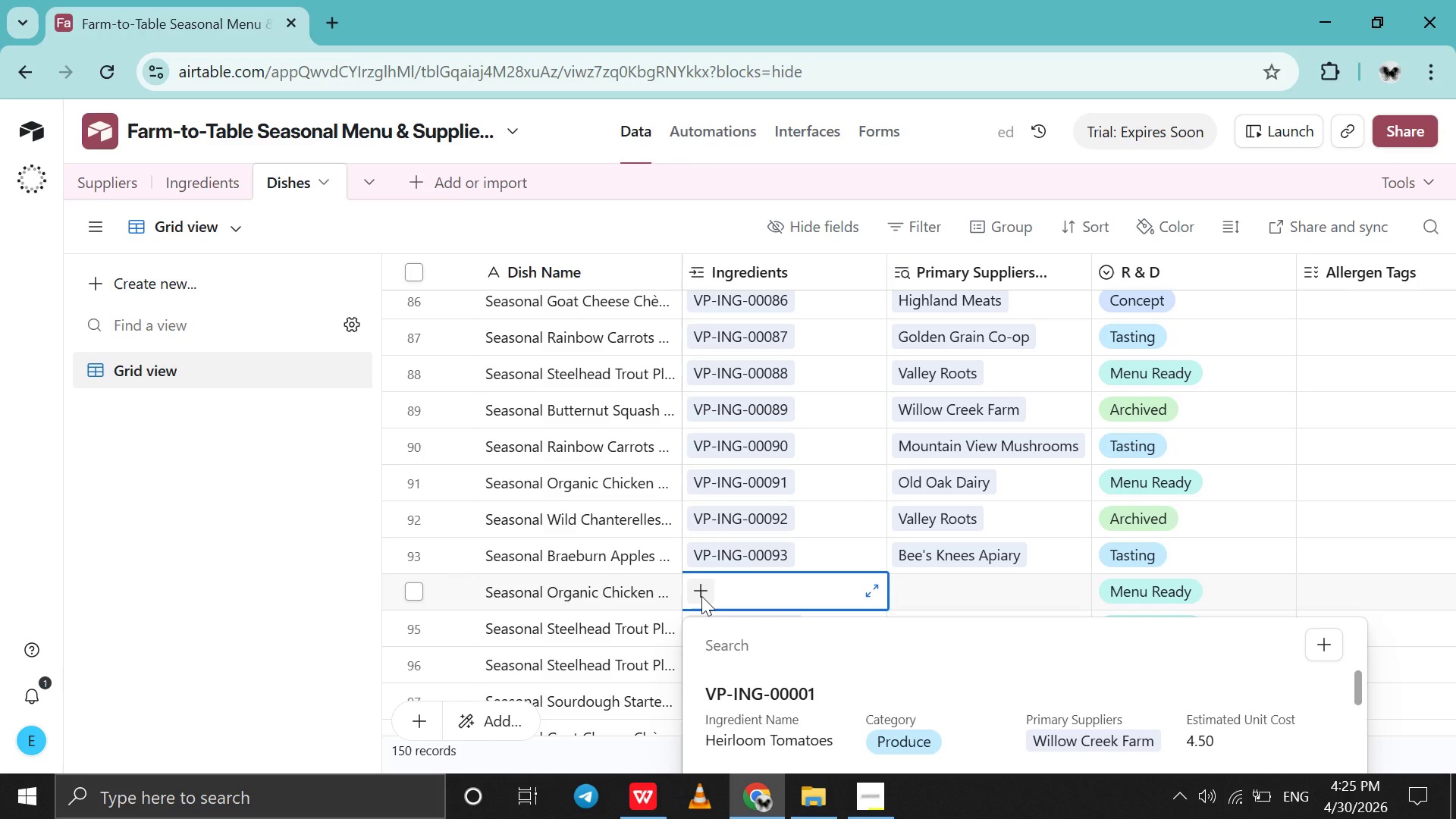 
type(94)
 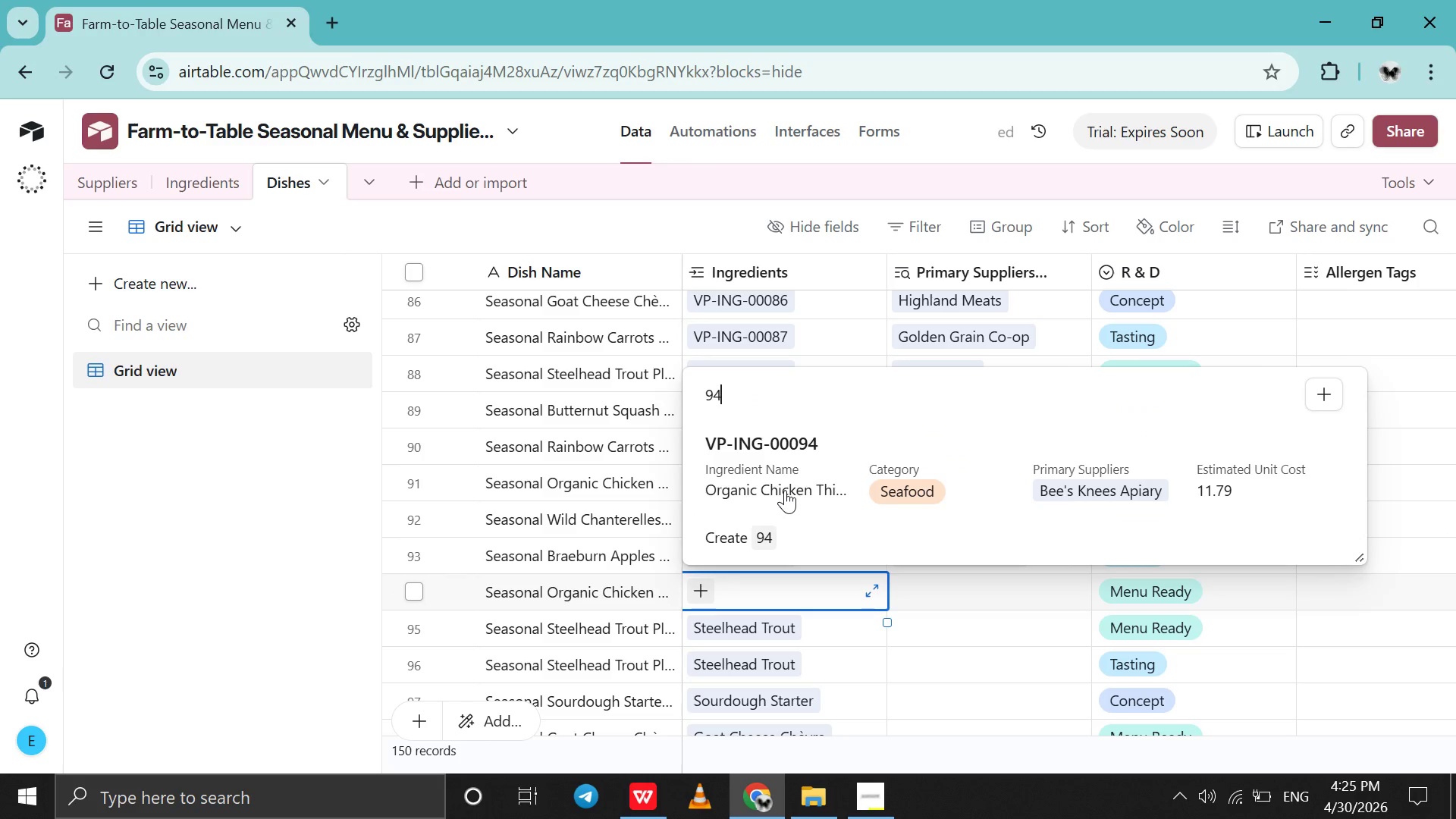 
left_click([785, 490])
 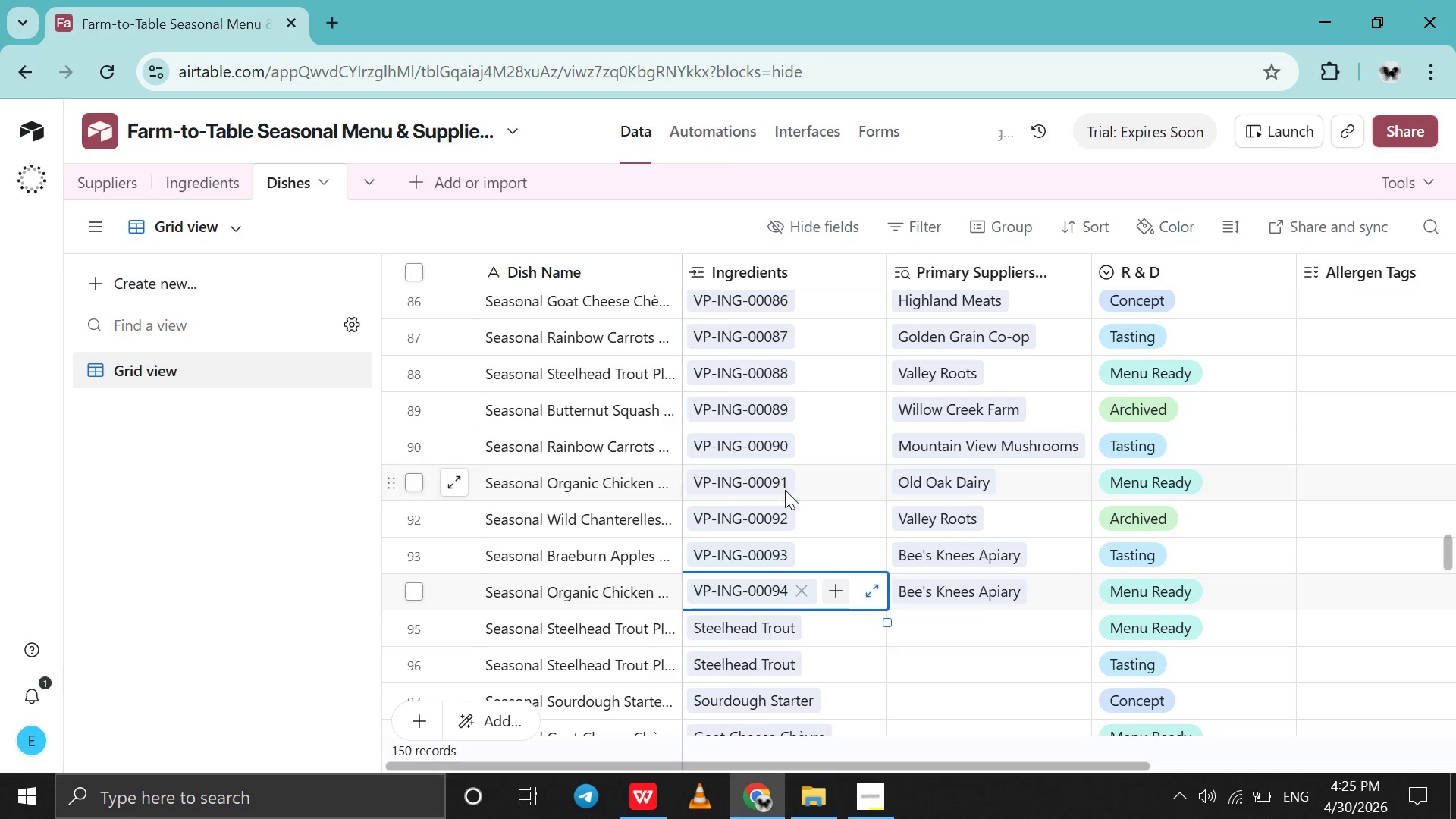 
scroll: coordinate [785, 490], scroll_direction: down, amount: 1.0
 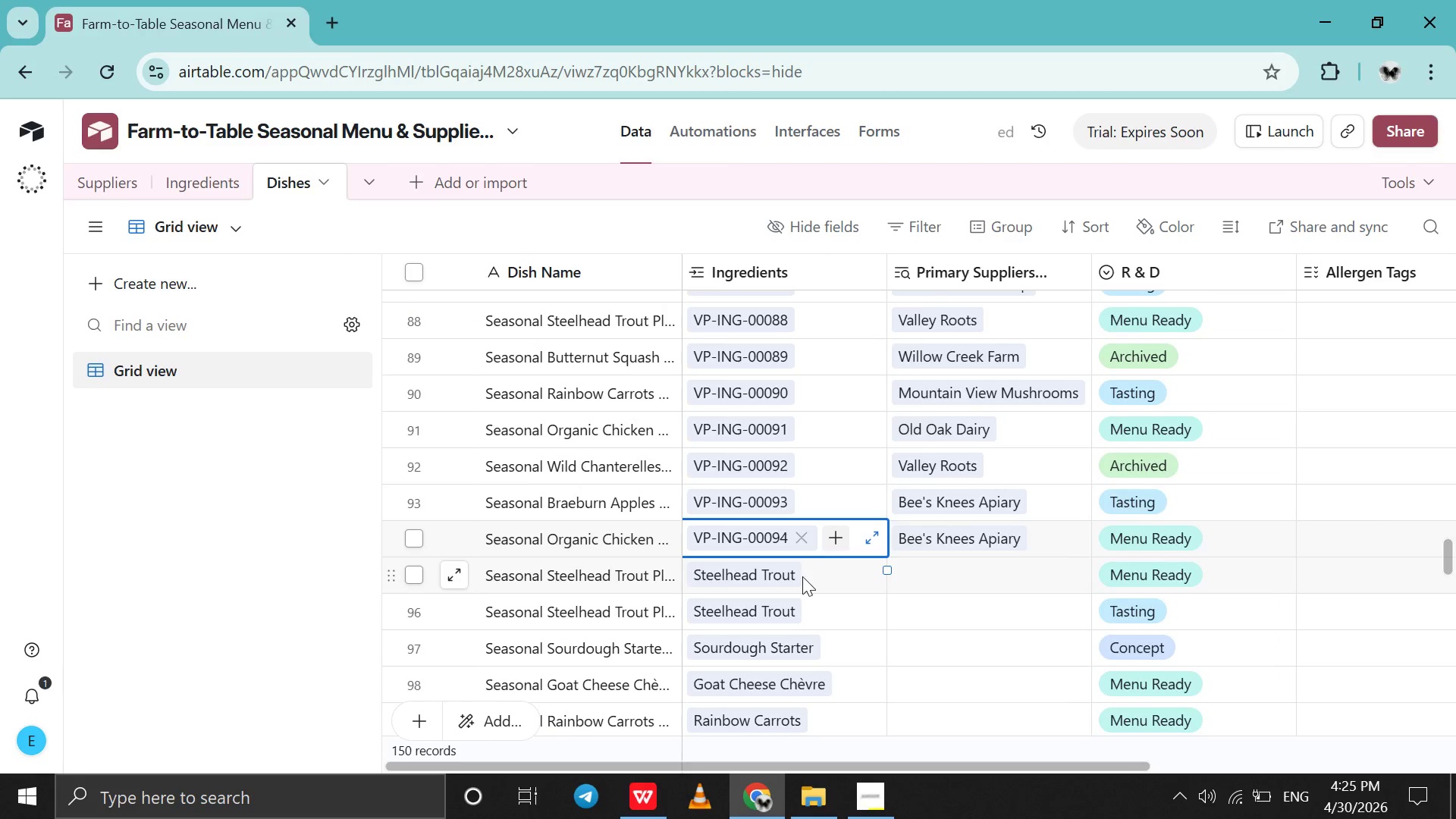 
left_click([802, 576])
 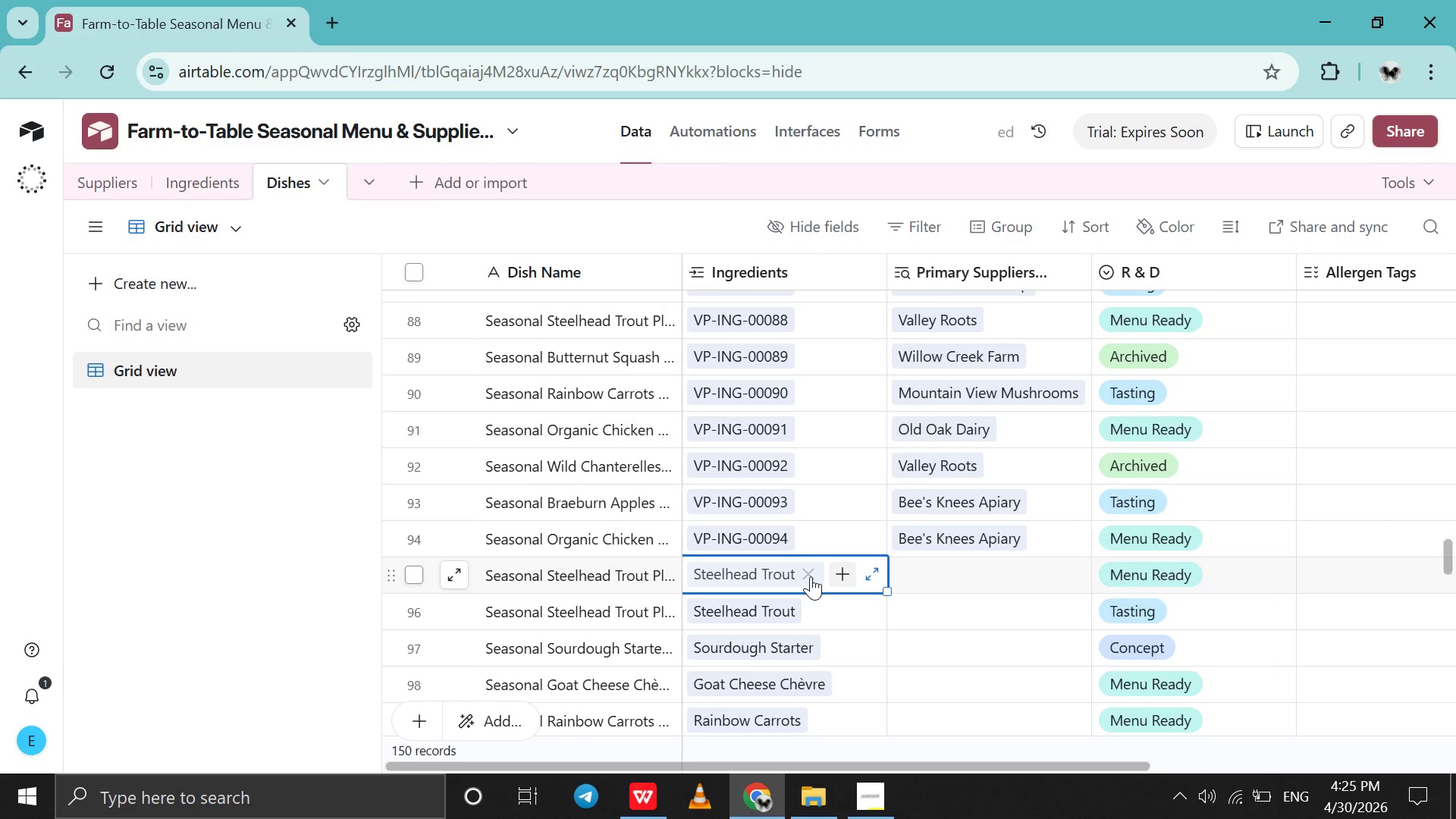 
left_click([811, 576])
 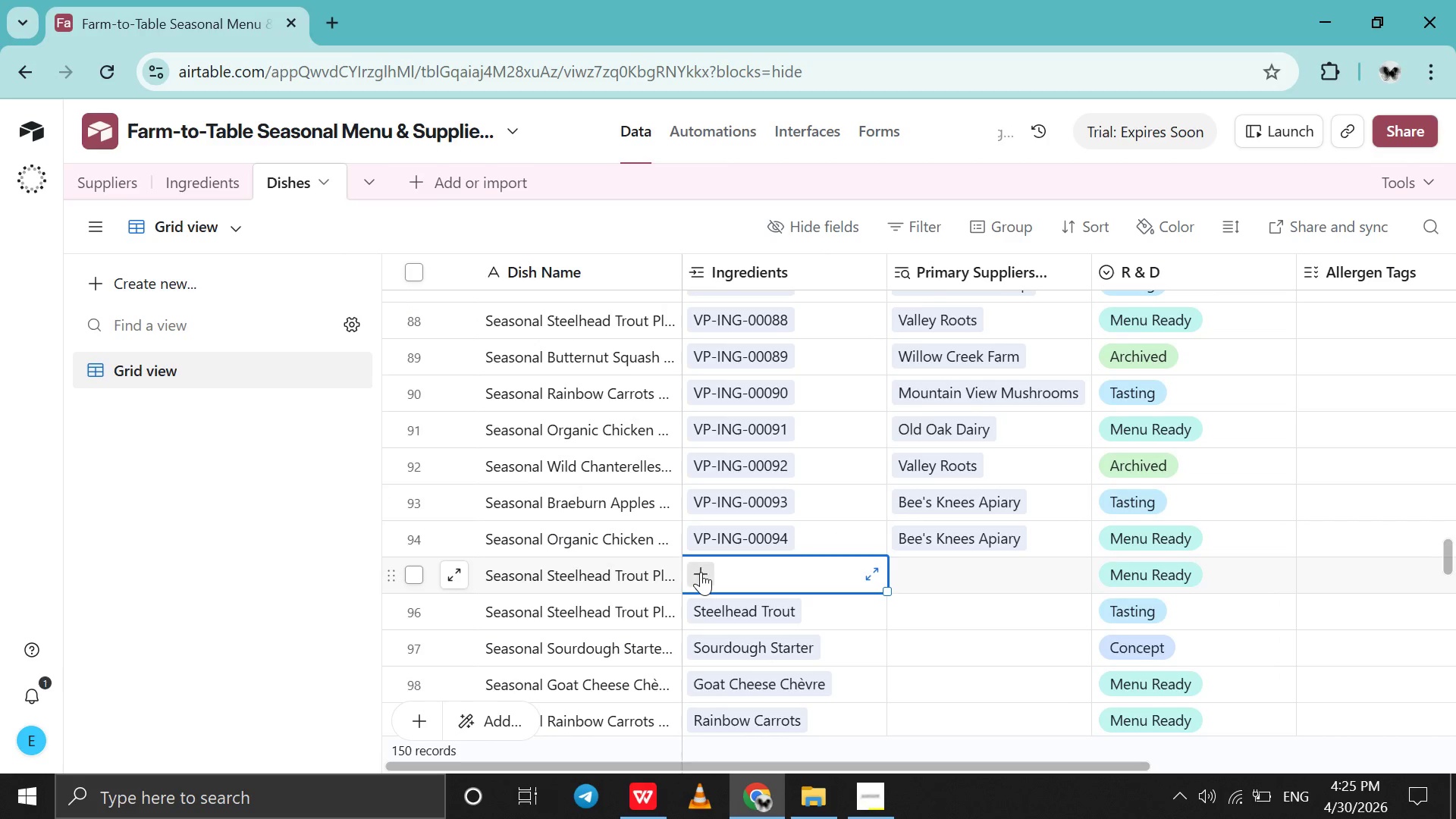 
left_click([701, 572])
 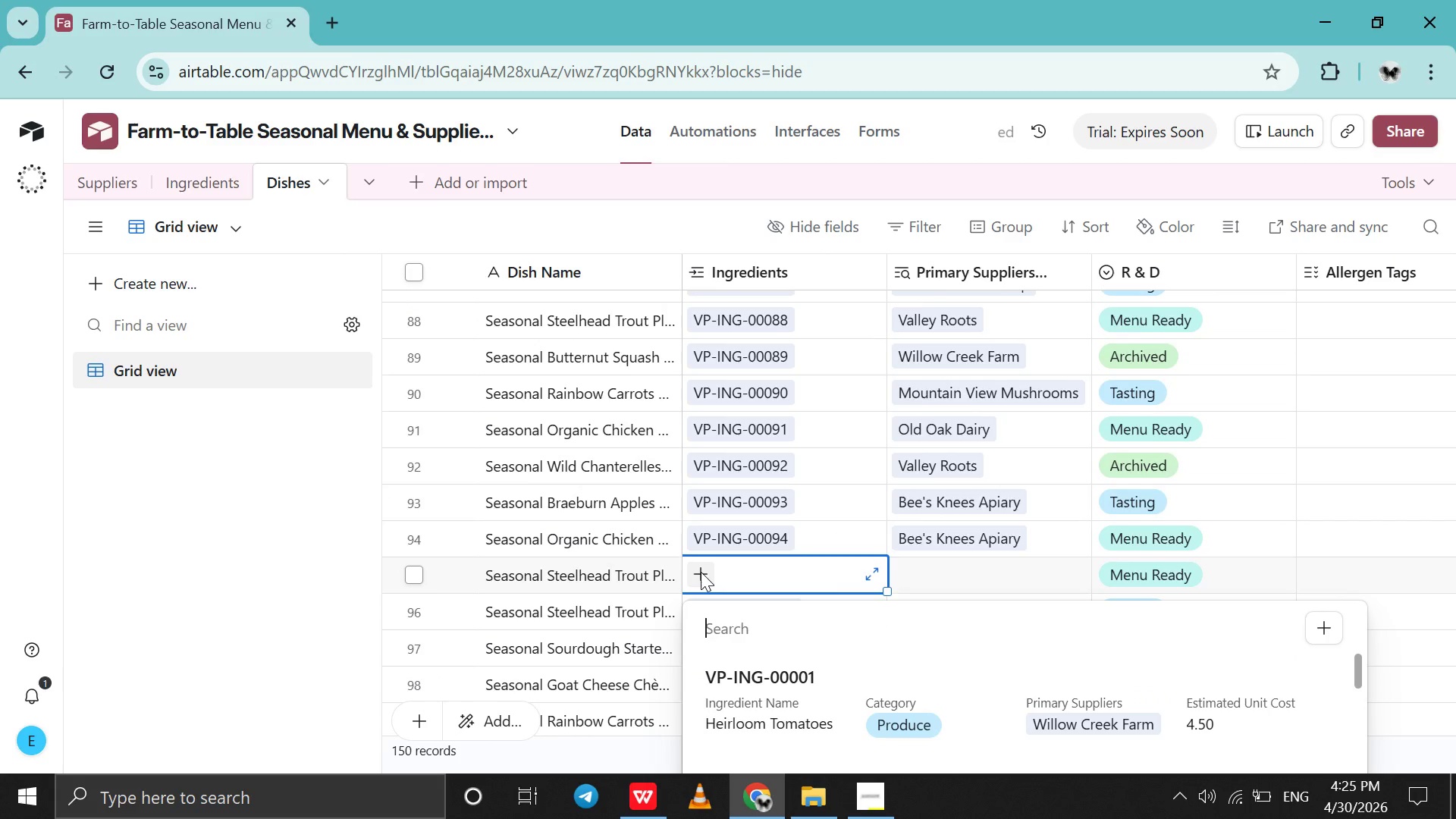 
type(8)
key(Backspace)
type(95)
 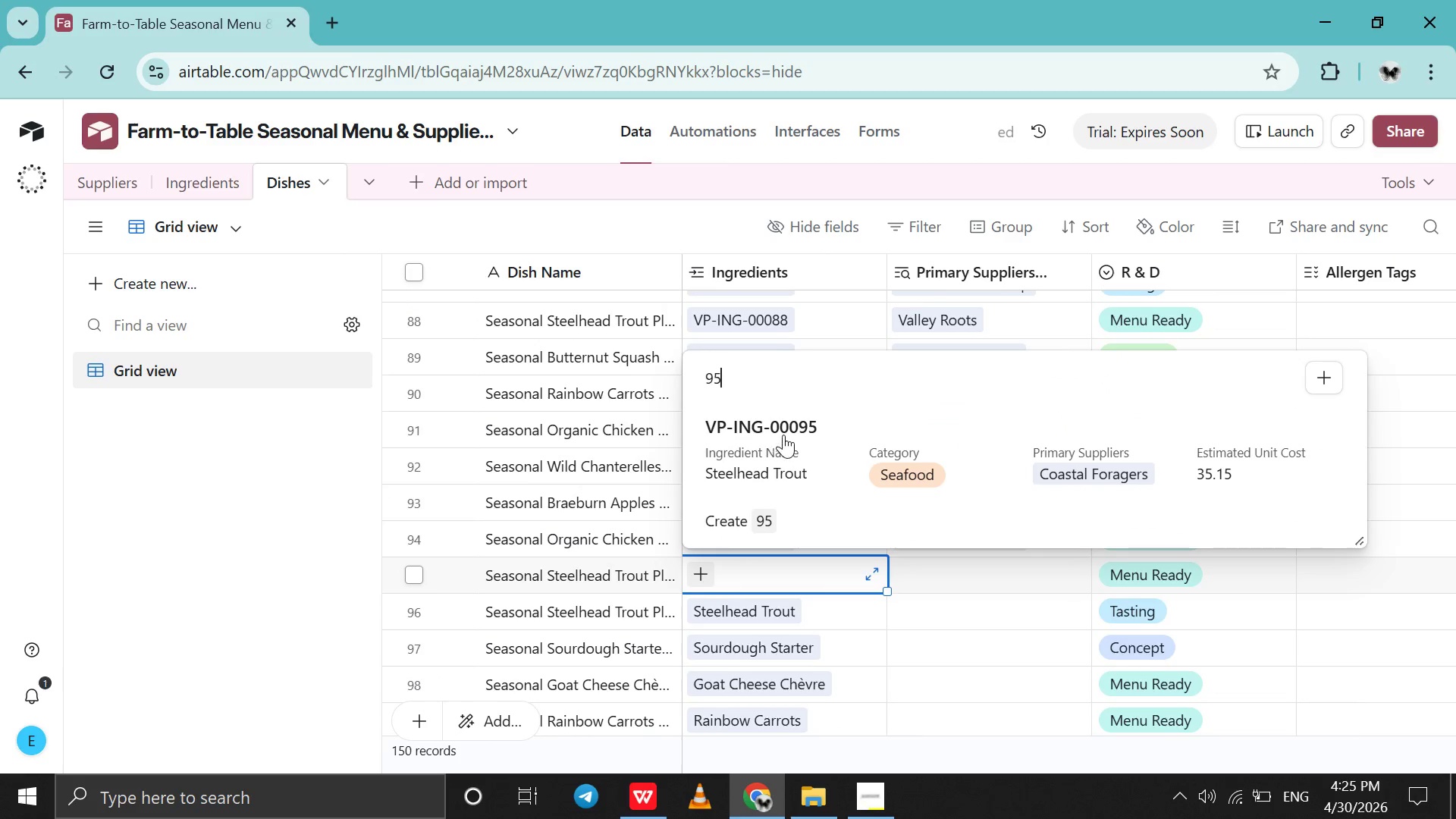 
left_click([783, 435])
 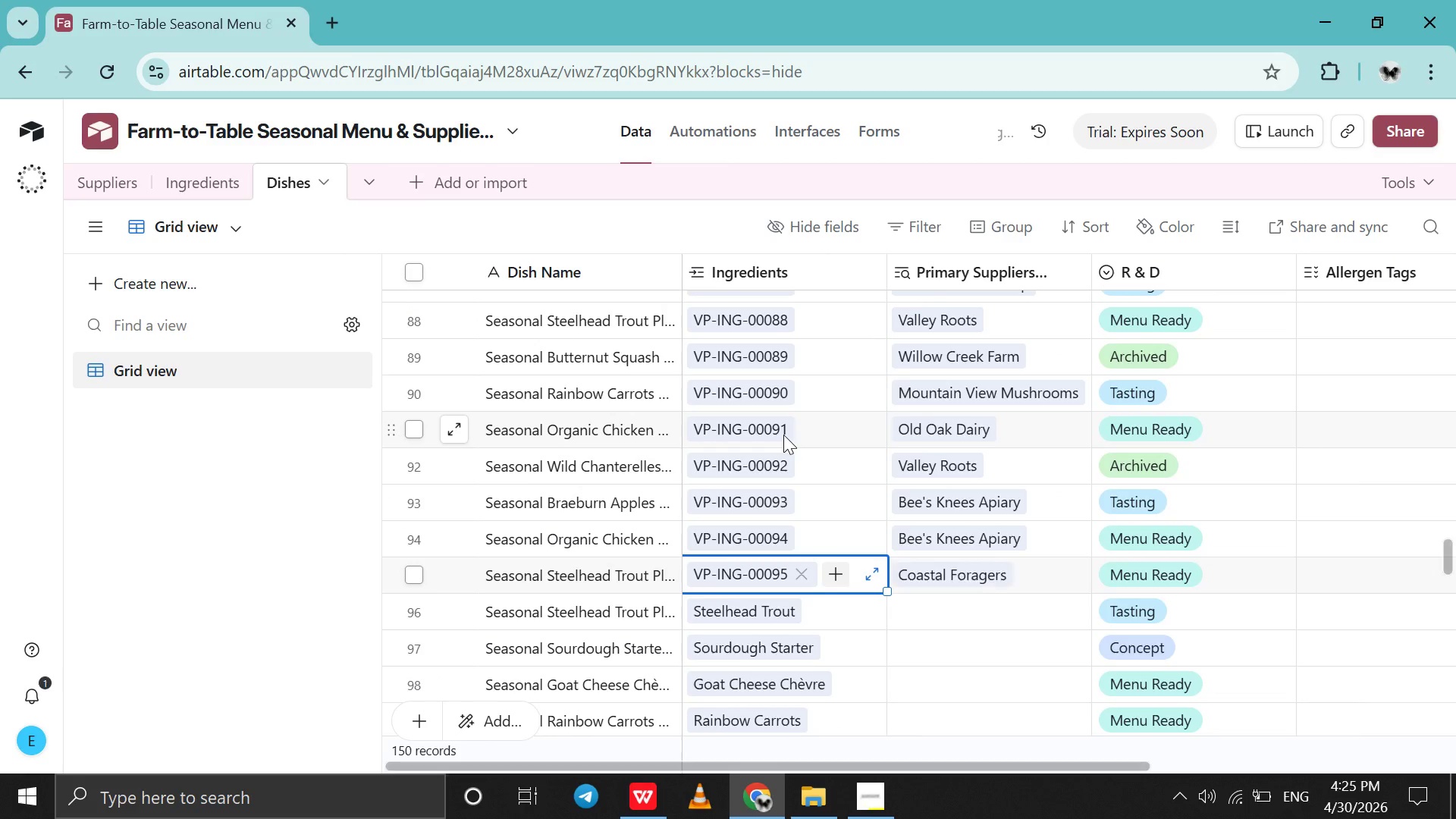 
scroll: coordinate [783, 435], scroll_direction: down, amount: 1.0
 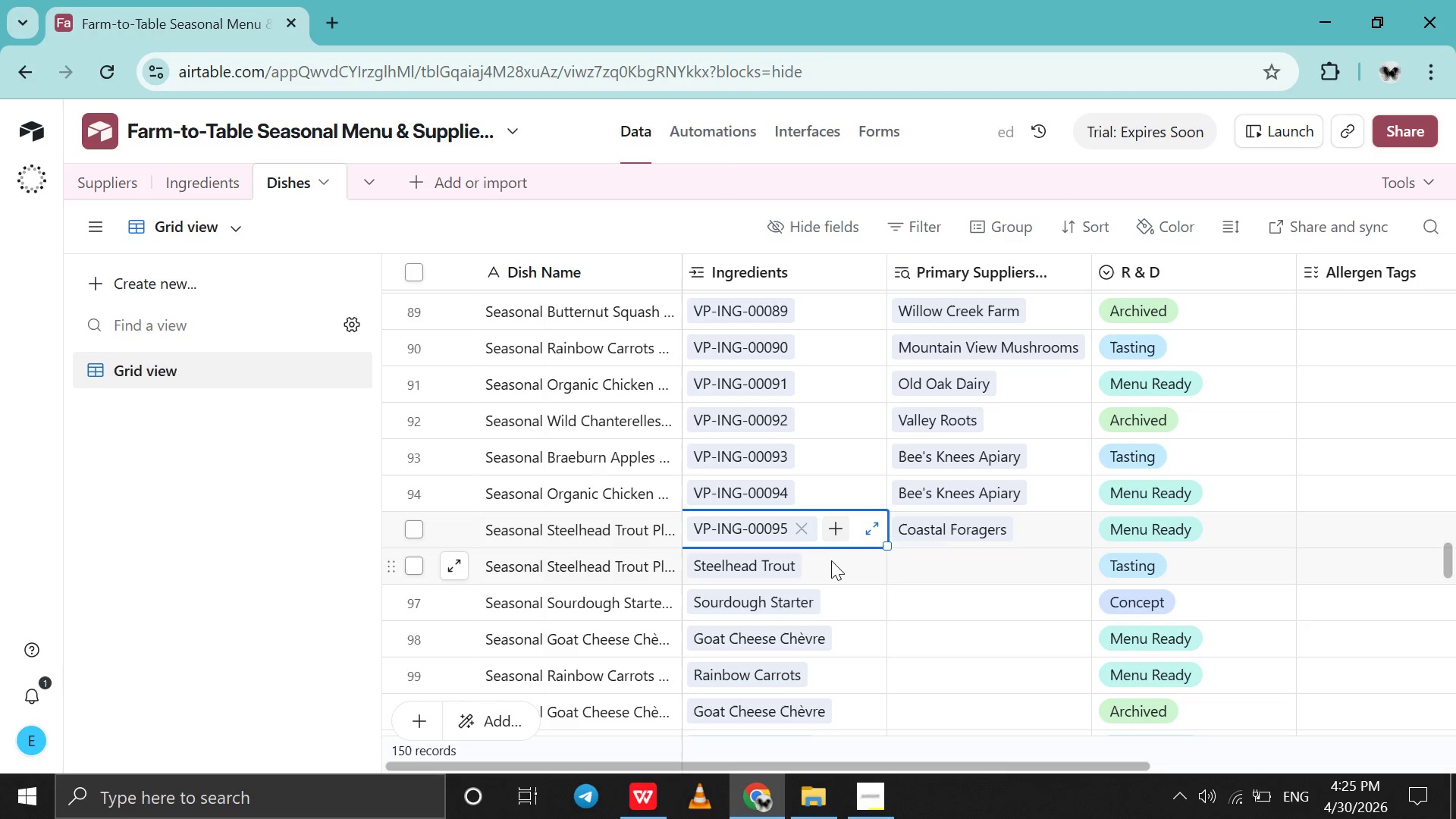 
left_click([831, 563])
 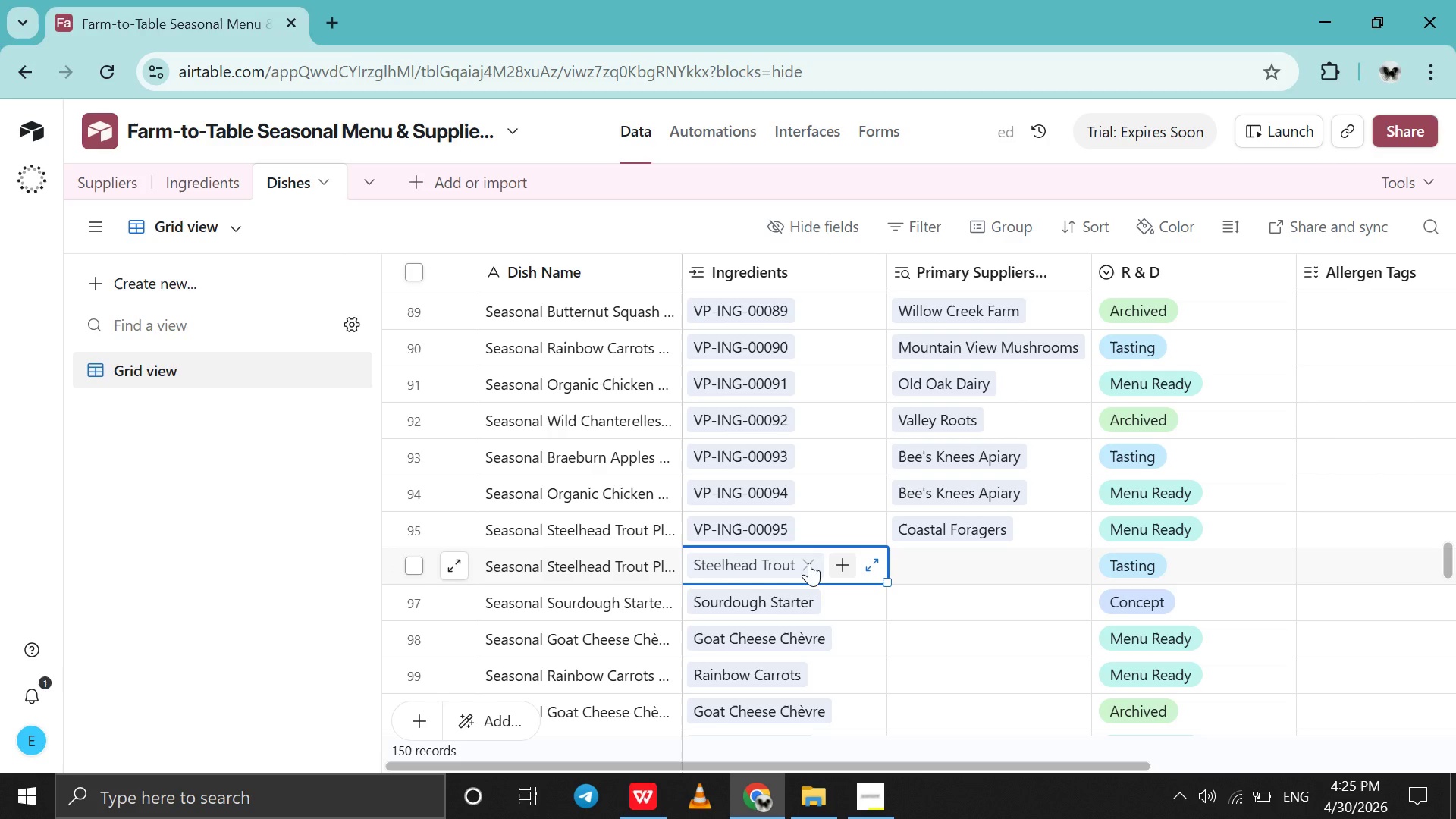 
left_click([809, 563])
 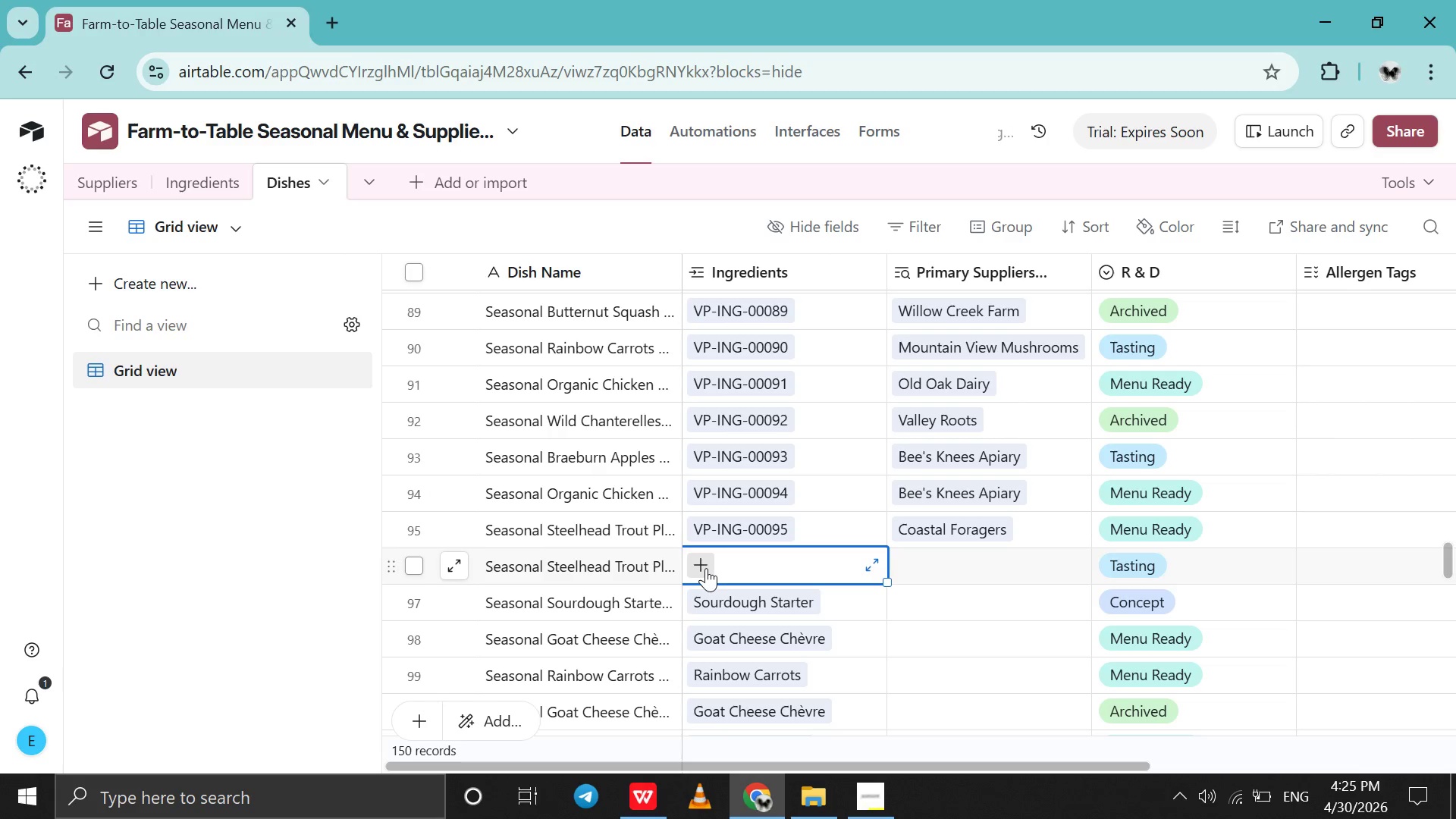 
left_click([706, 568])
 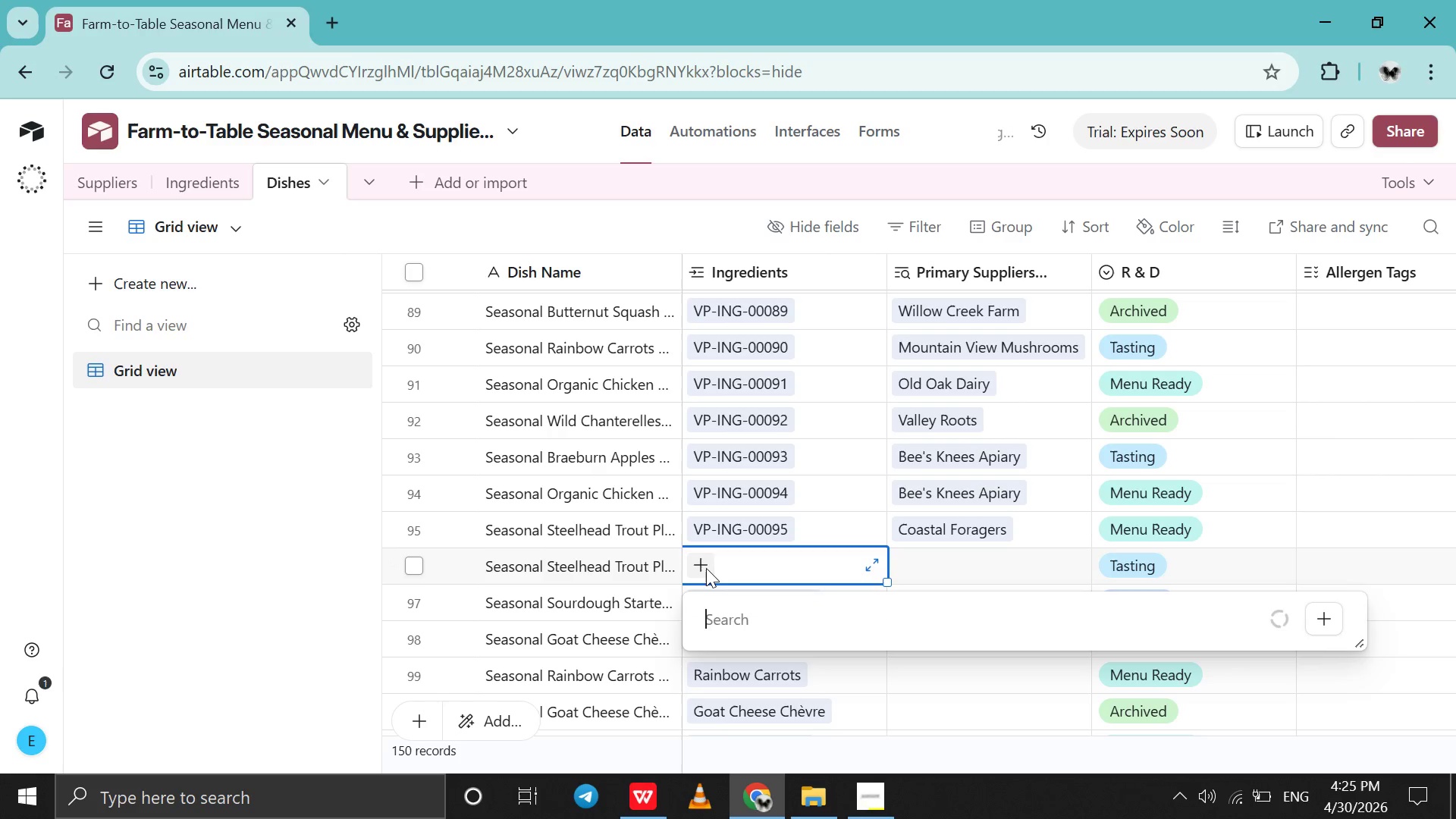 
type(96)
 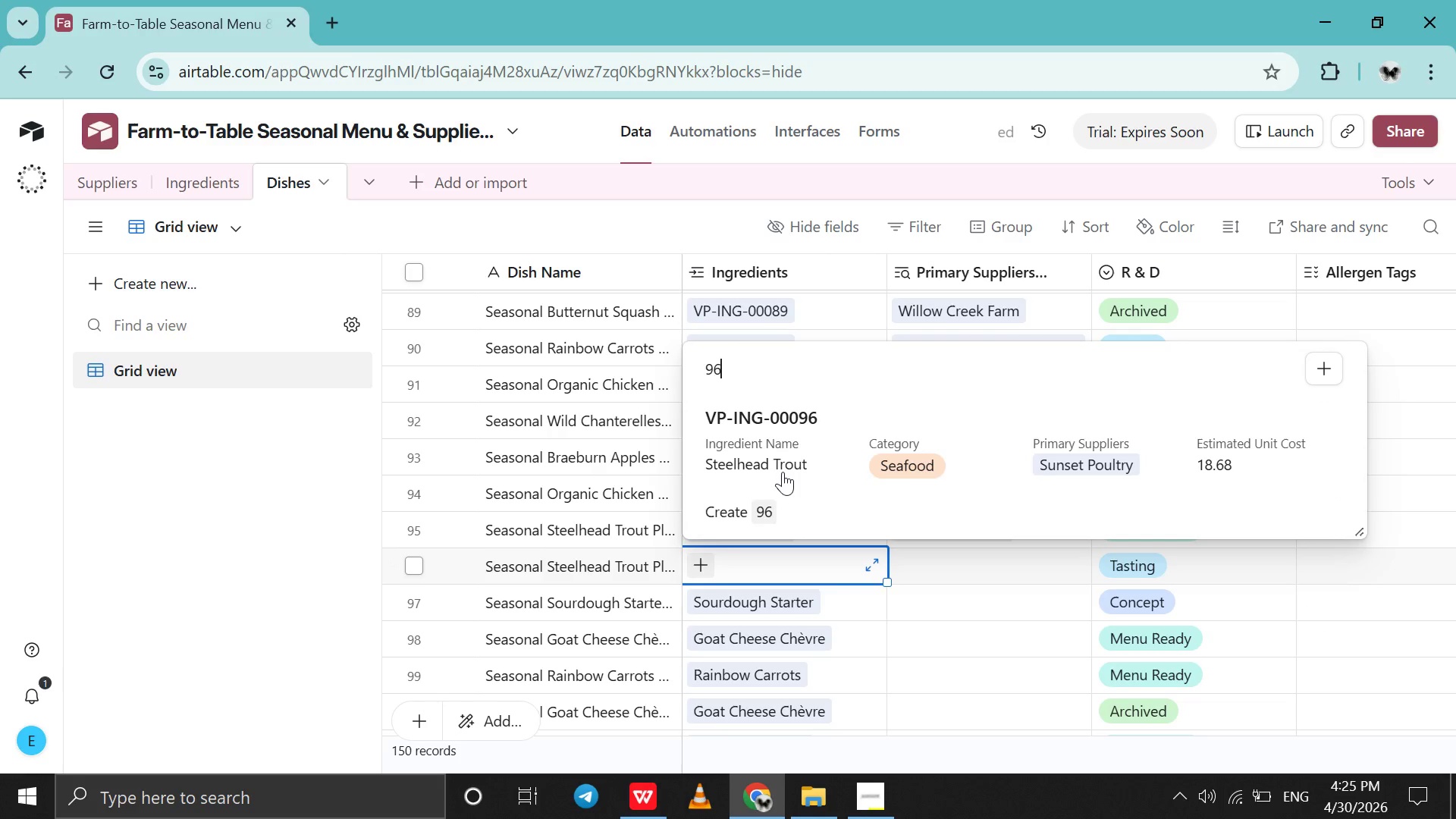 
left_click([783, 472])
 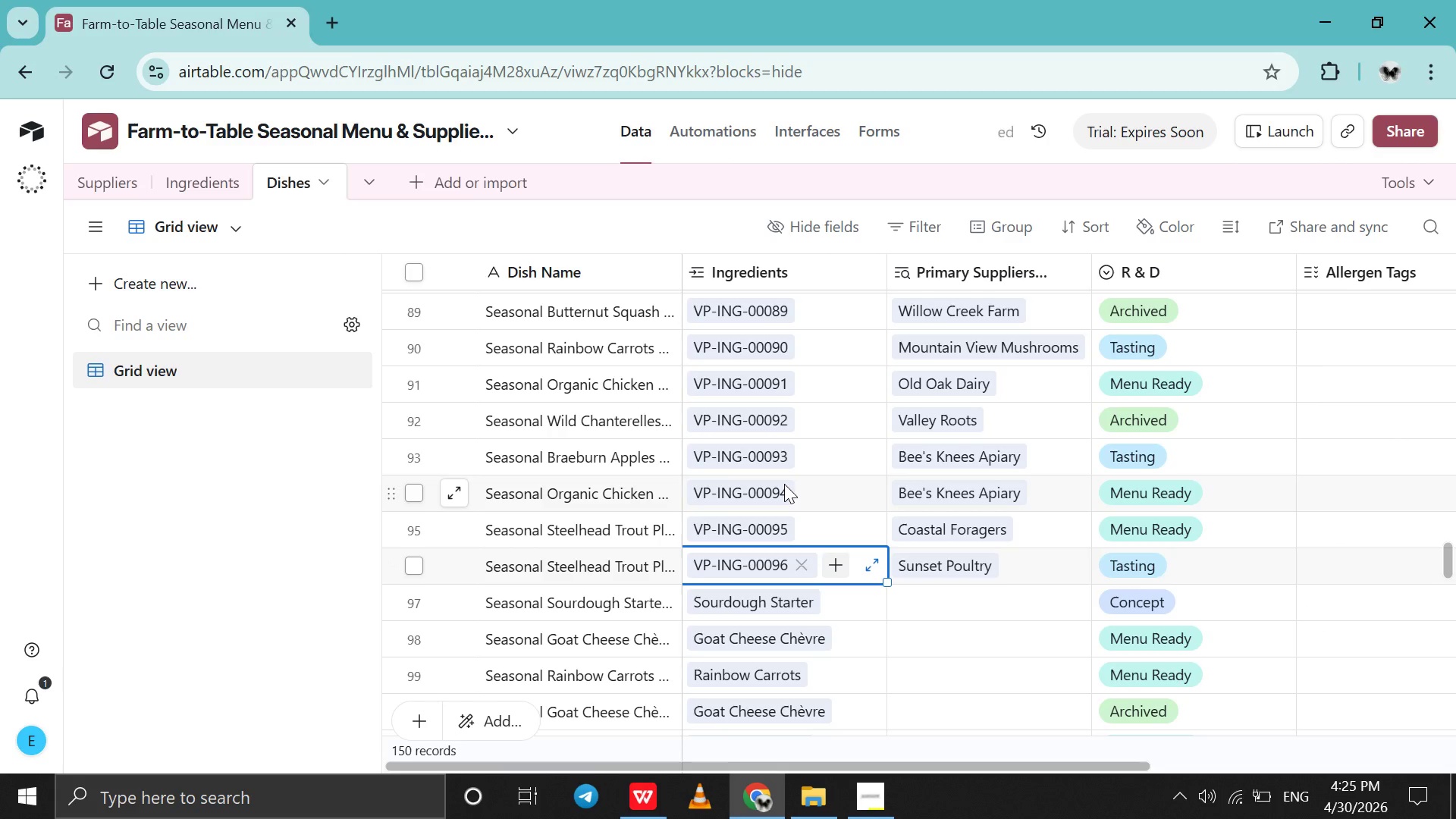 
scroll: coordinate [784, 484], scroll_direction: down, amount: 4.0
 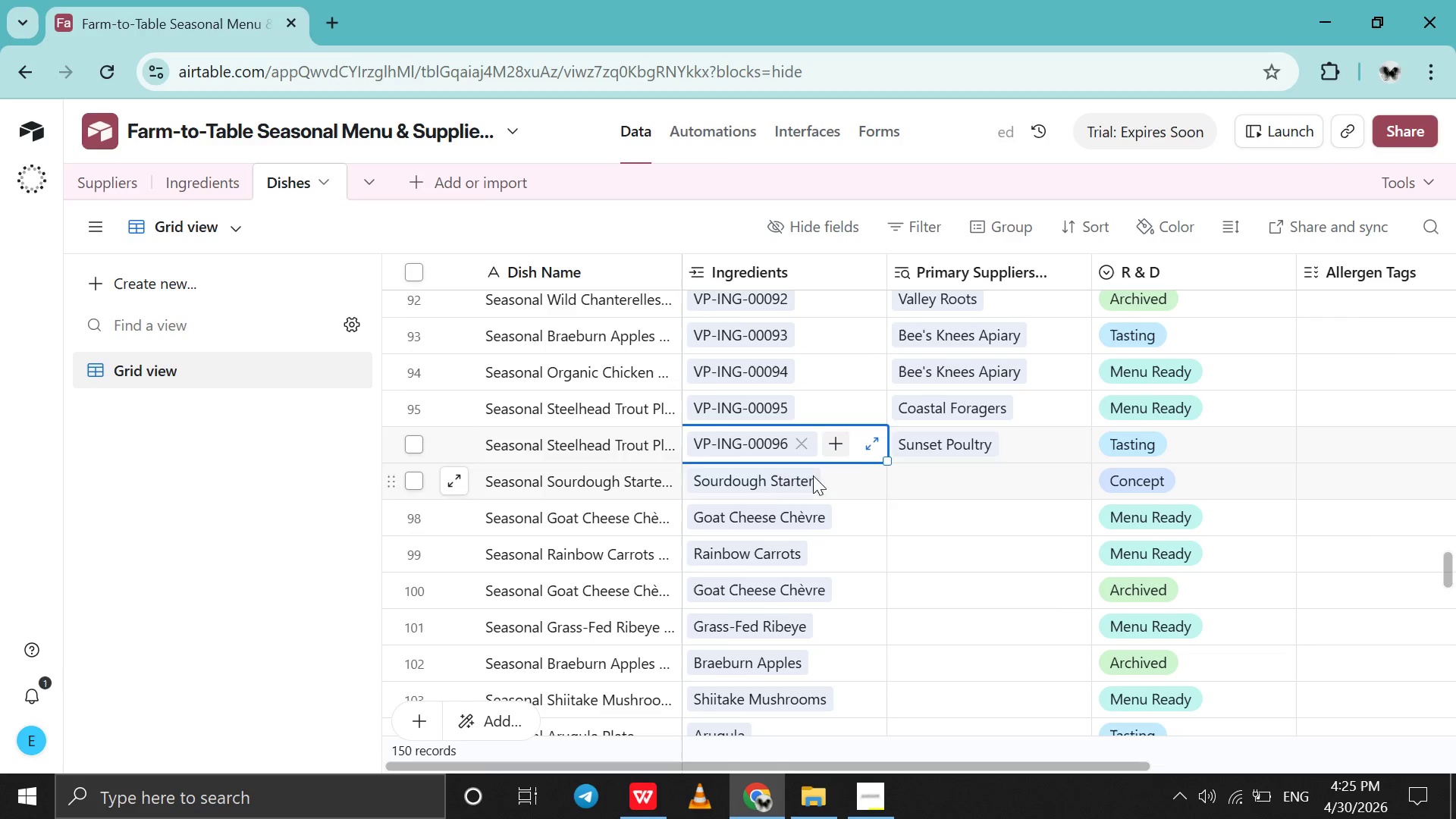 
left_click([813, 475])
 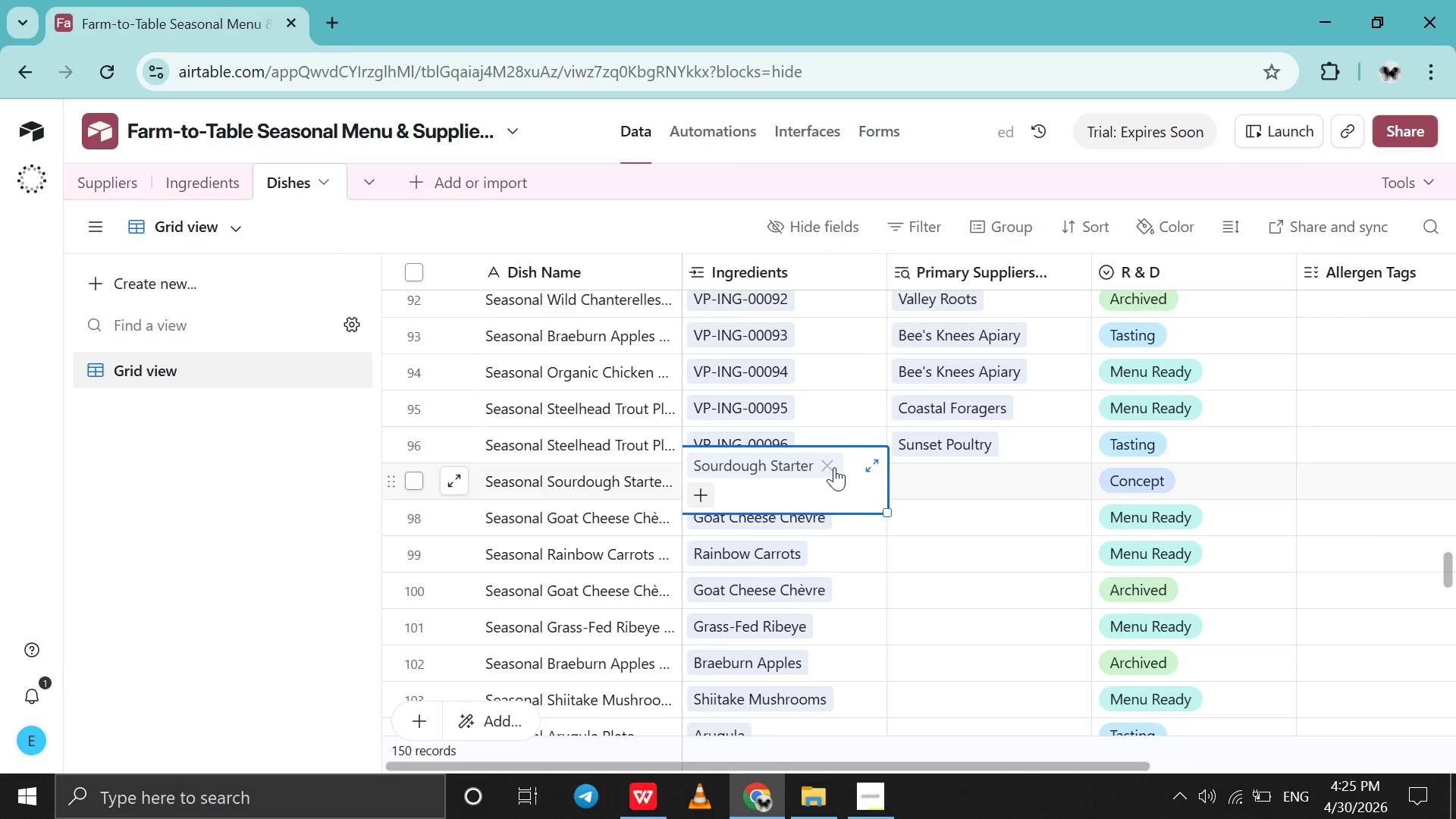 
left_click([834, 467])
 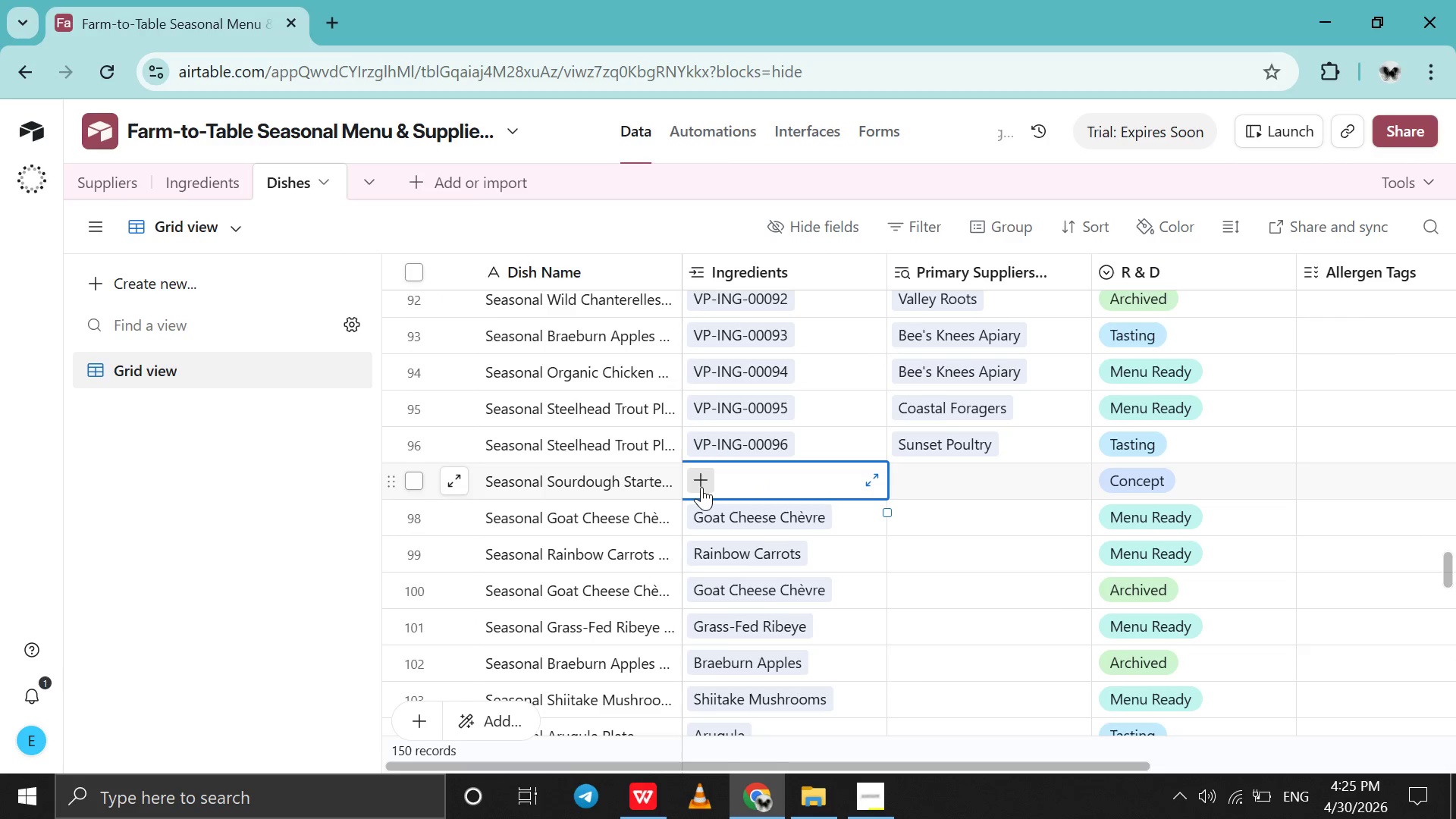 
left_click([701, 487])
 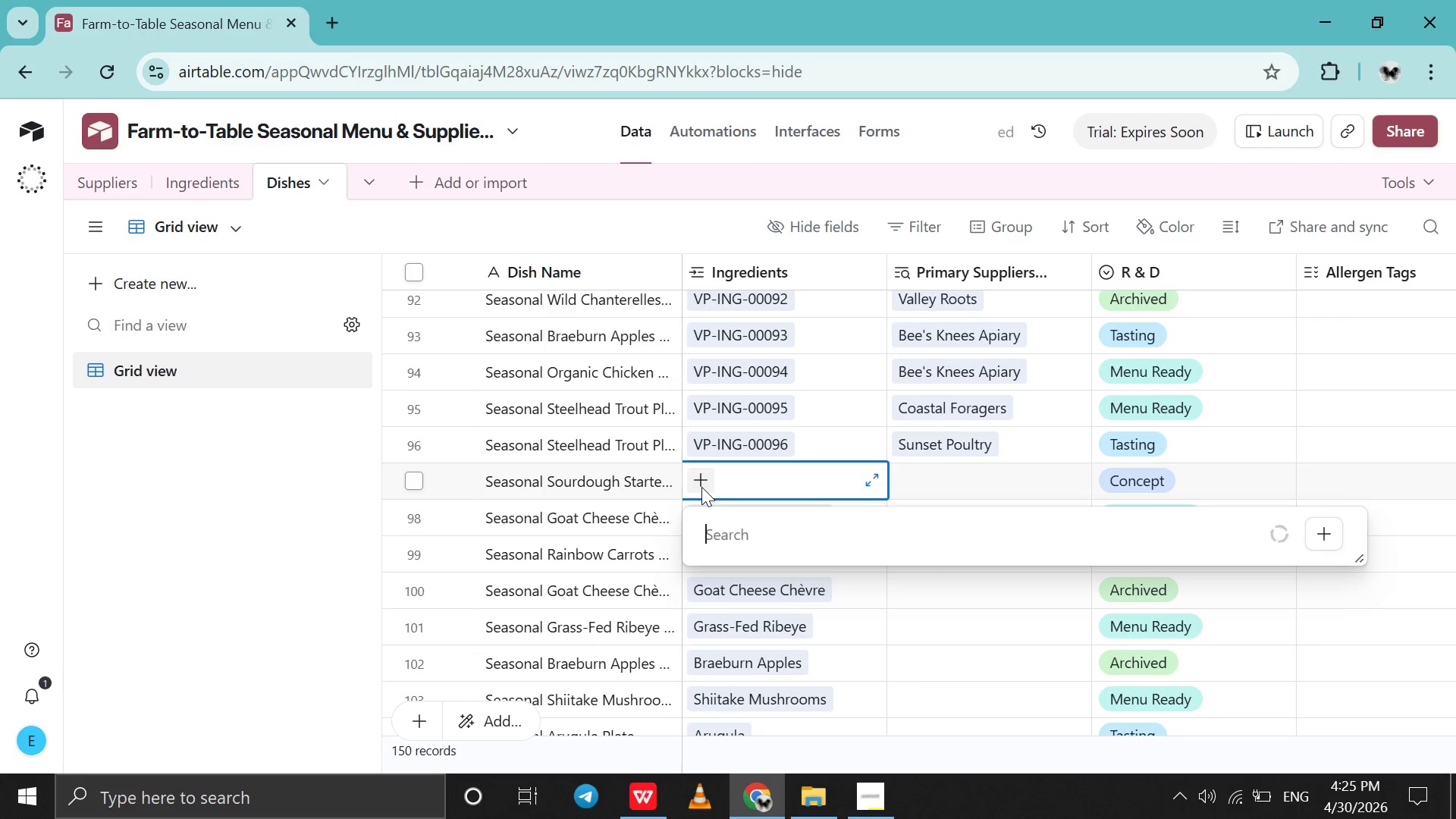 
type(97)
 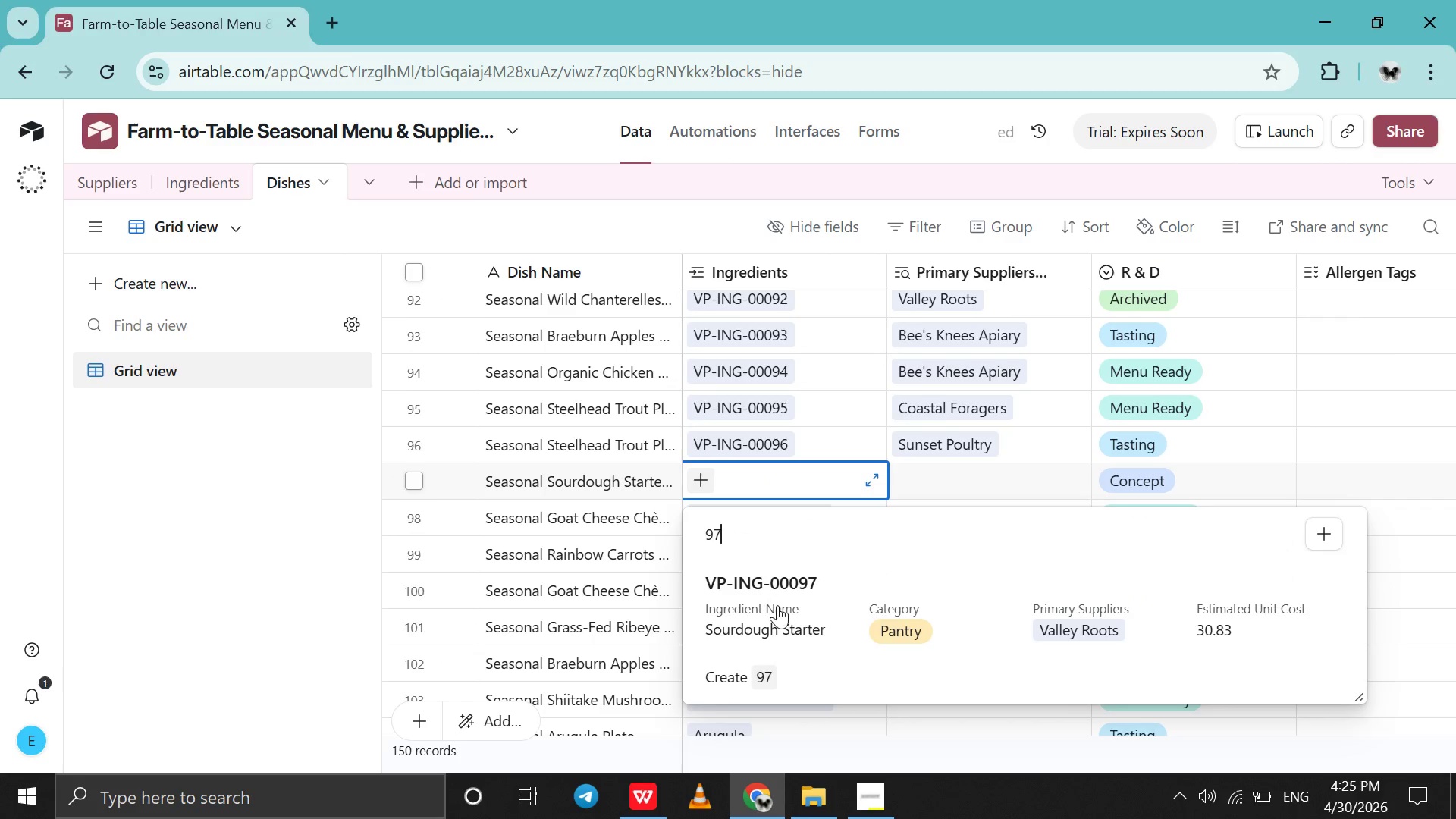 
left_click([777, 605])
 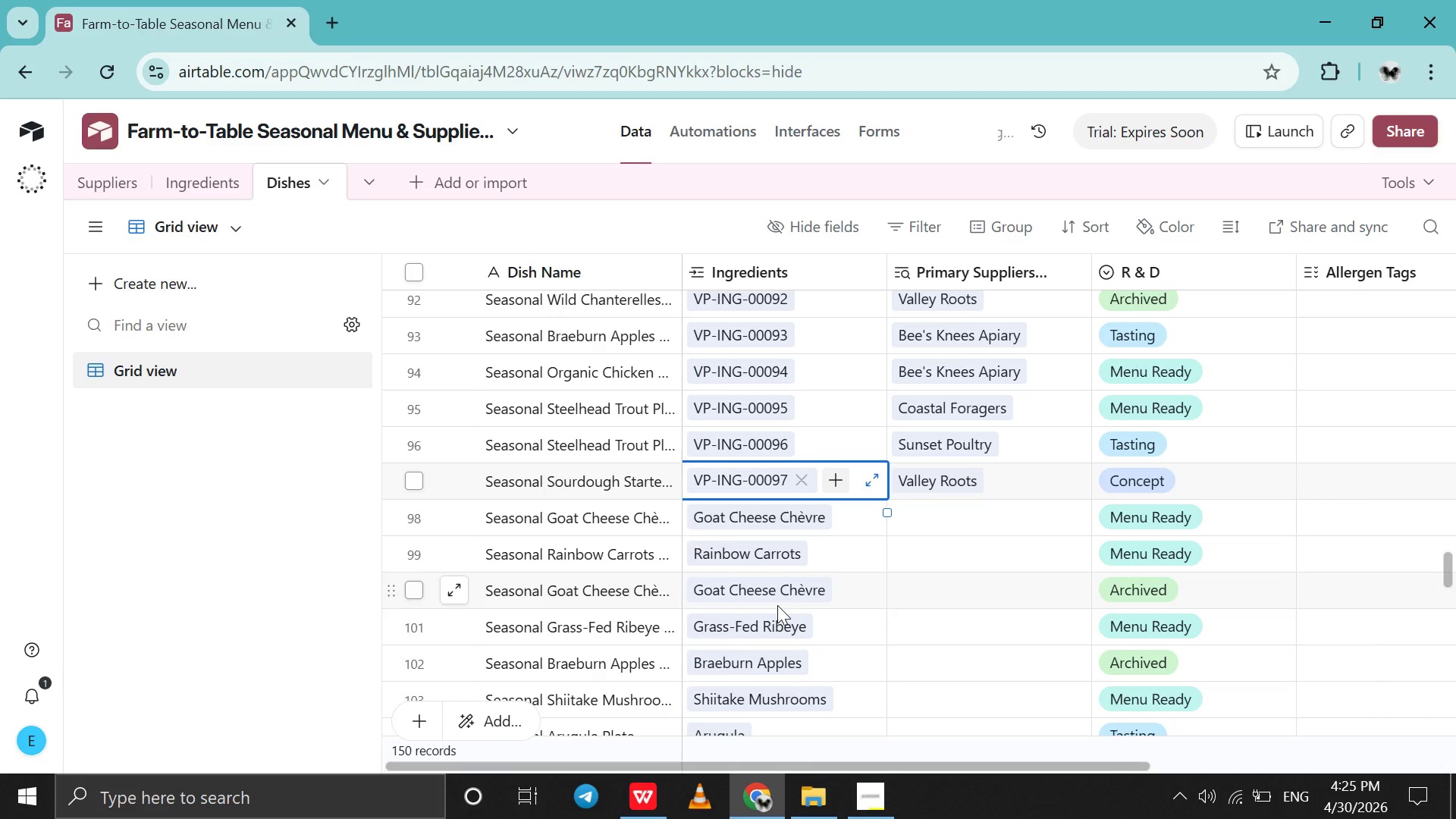 
scroll: coordinate [777, 605], scroll_direction: down, amount: 1.0
 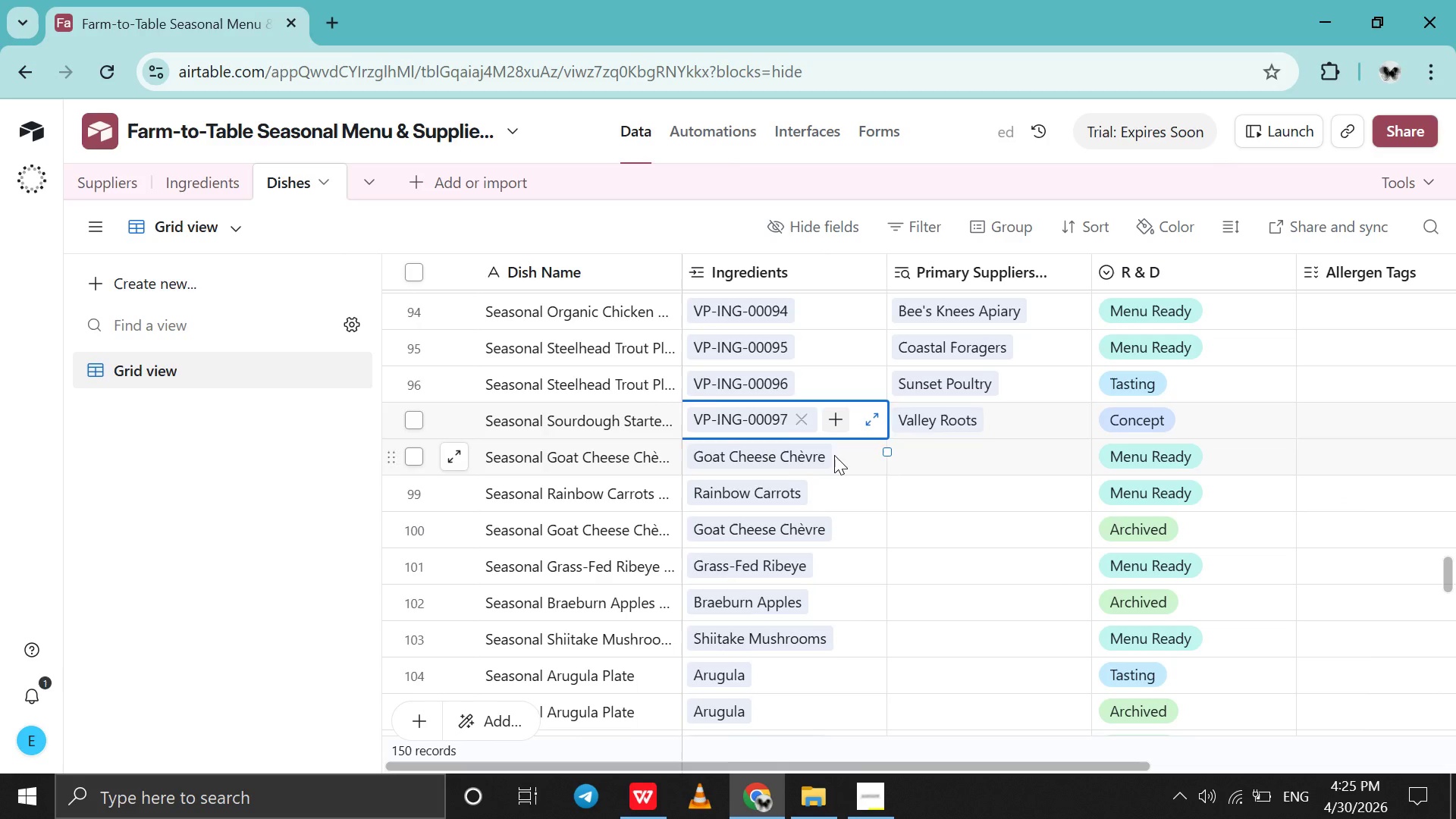 
left_click([834, 455])
 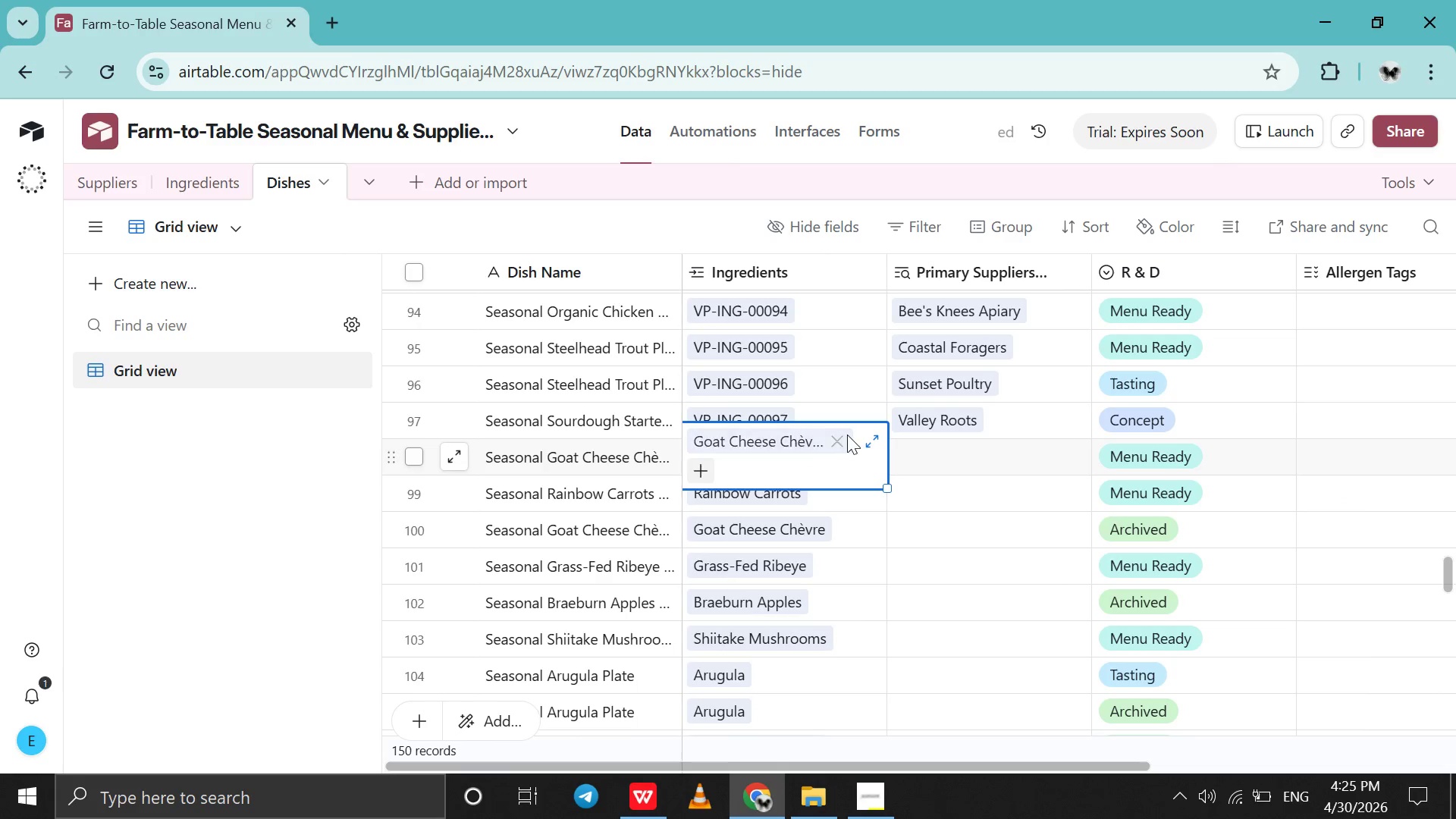 
left_click([847, 435])
 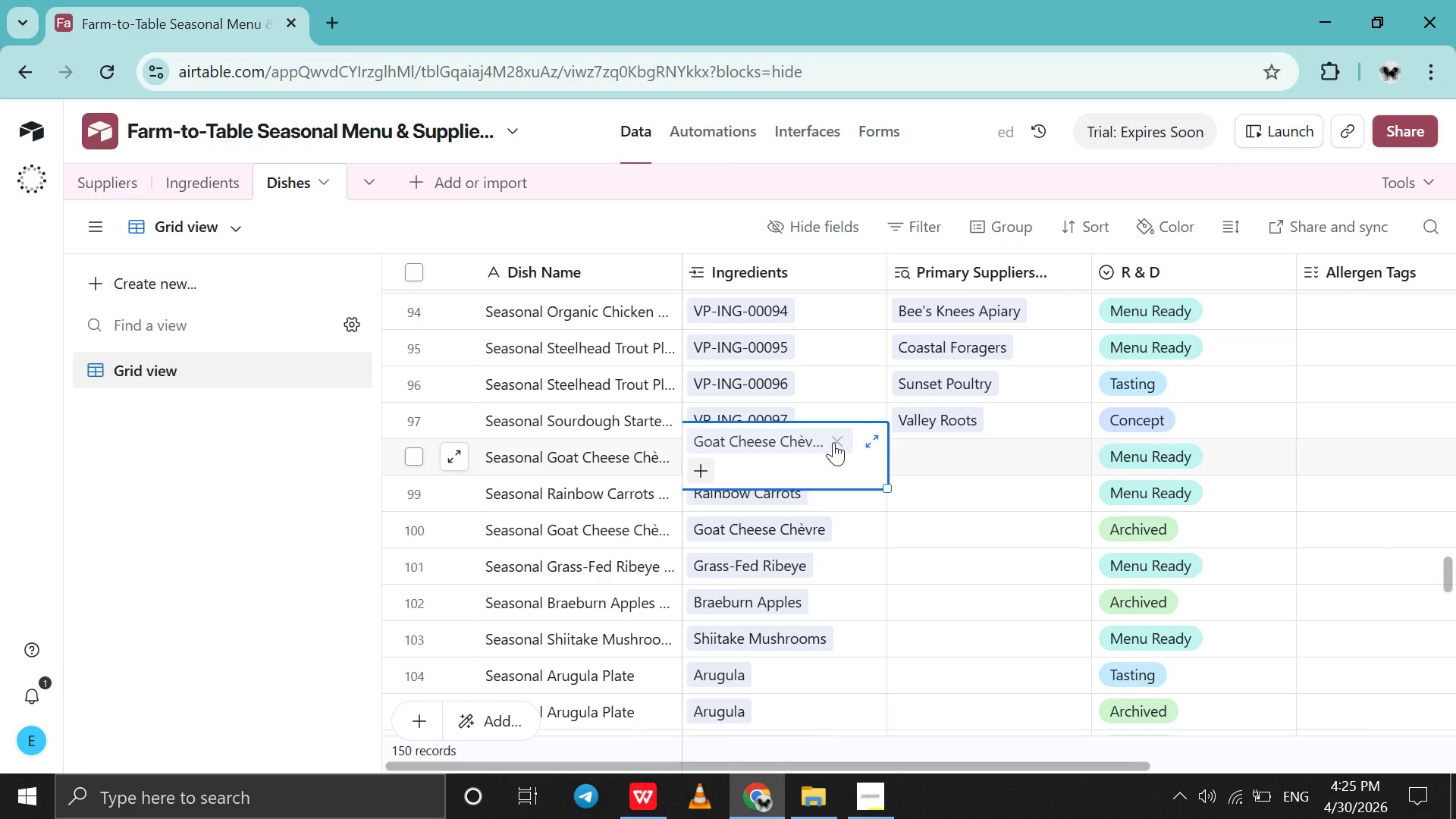 
left_click([833, 442])
 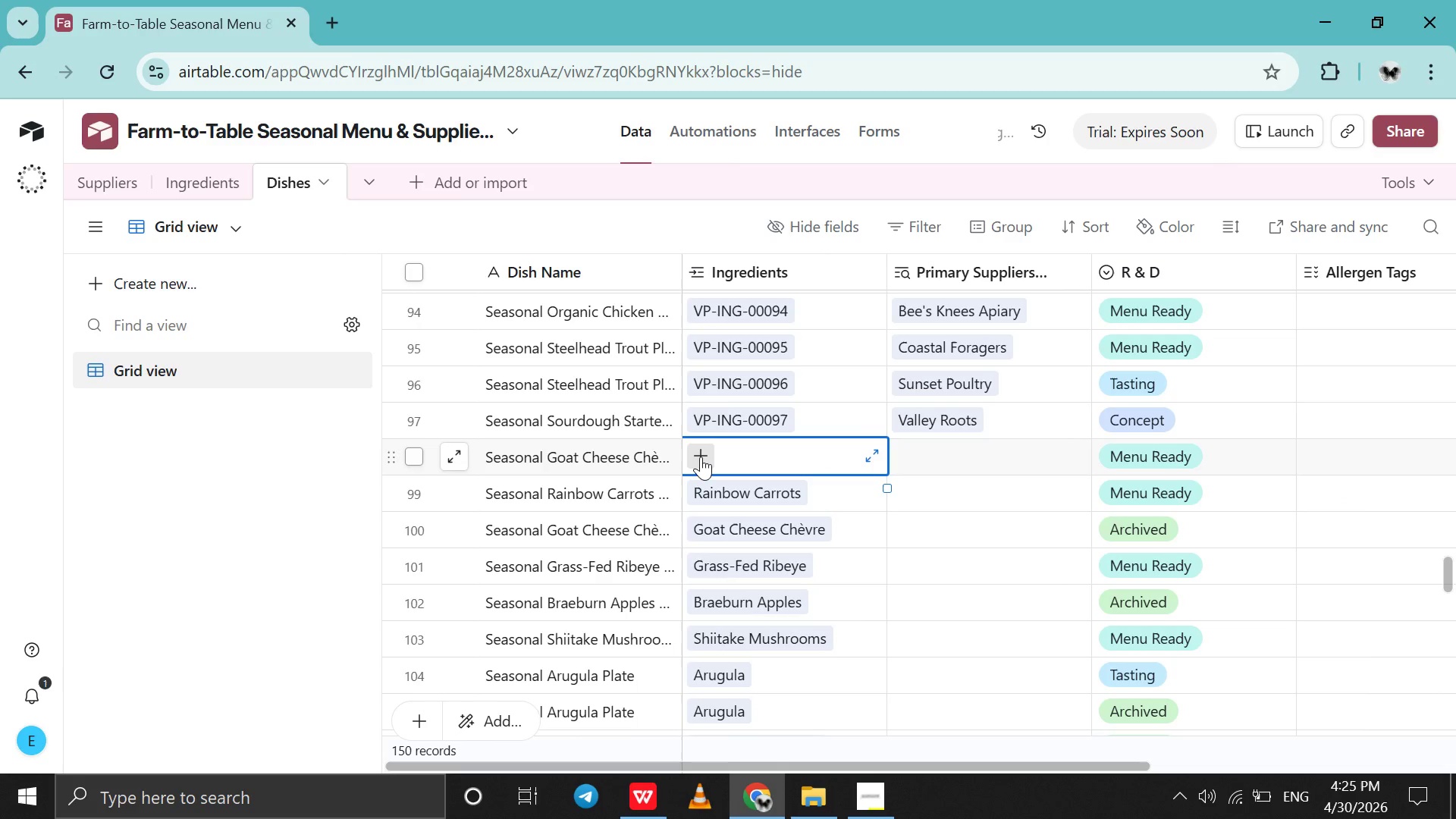 
left_click([701, 457])
 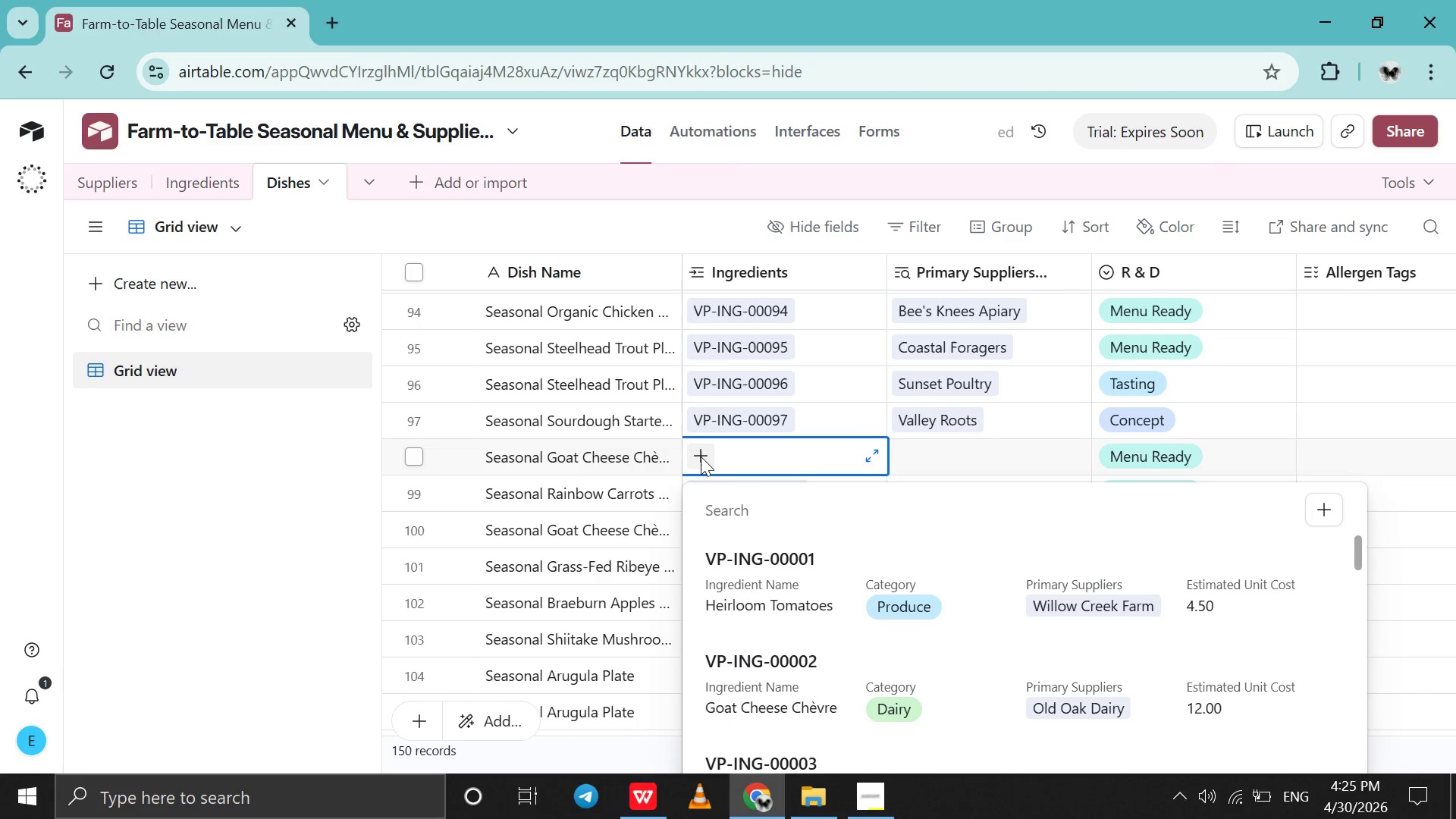 
type(98)
 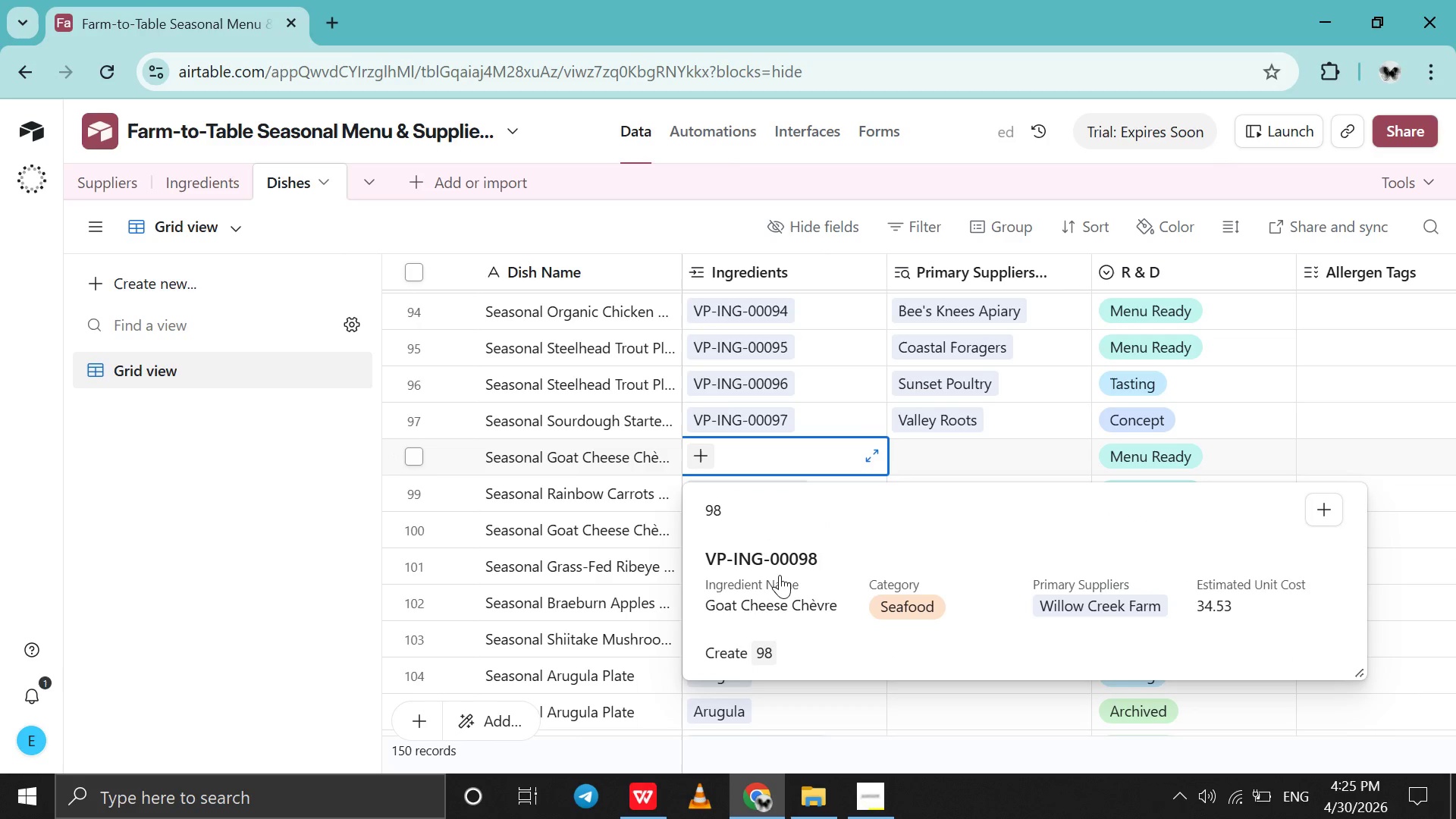 
left_click([780, 575])
 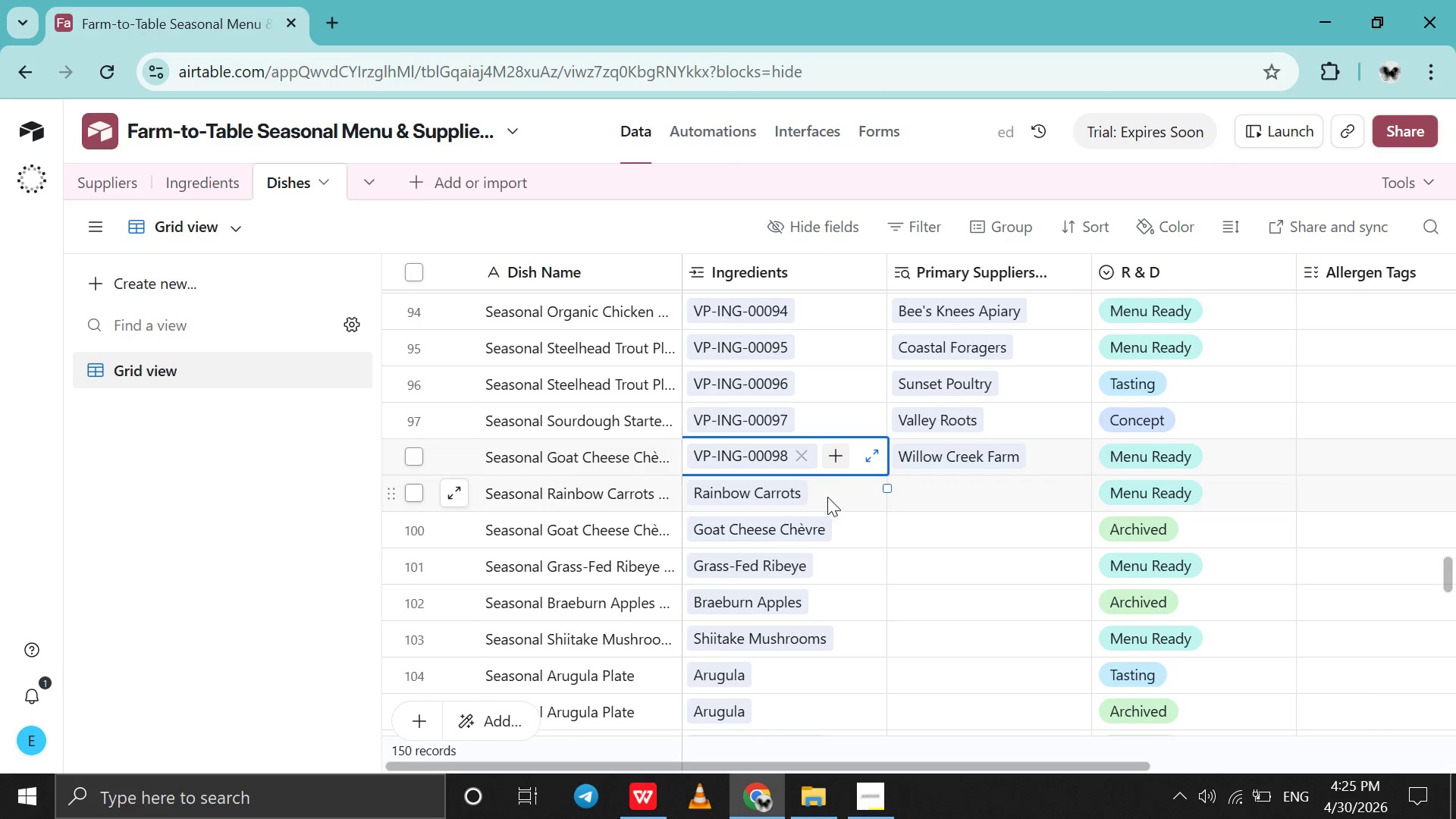 
left_click([829, 494])
 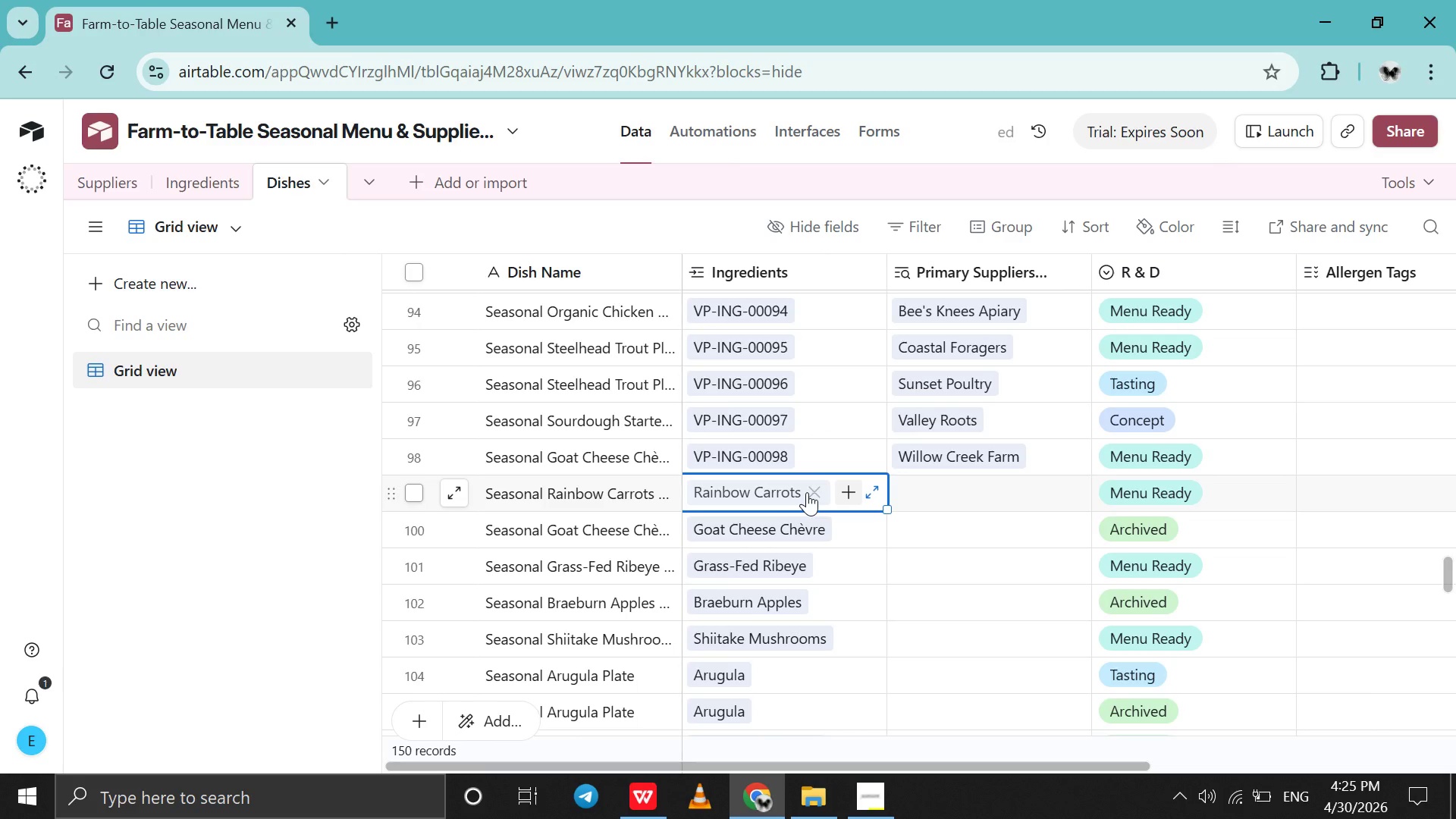 
left_click([807, 492])
 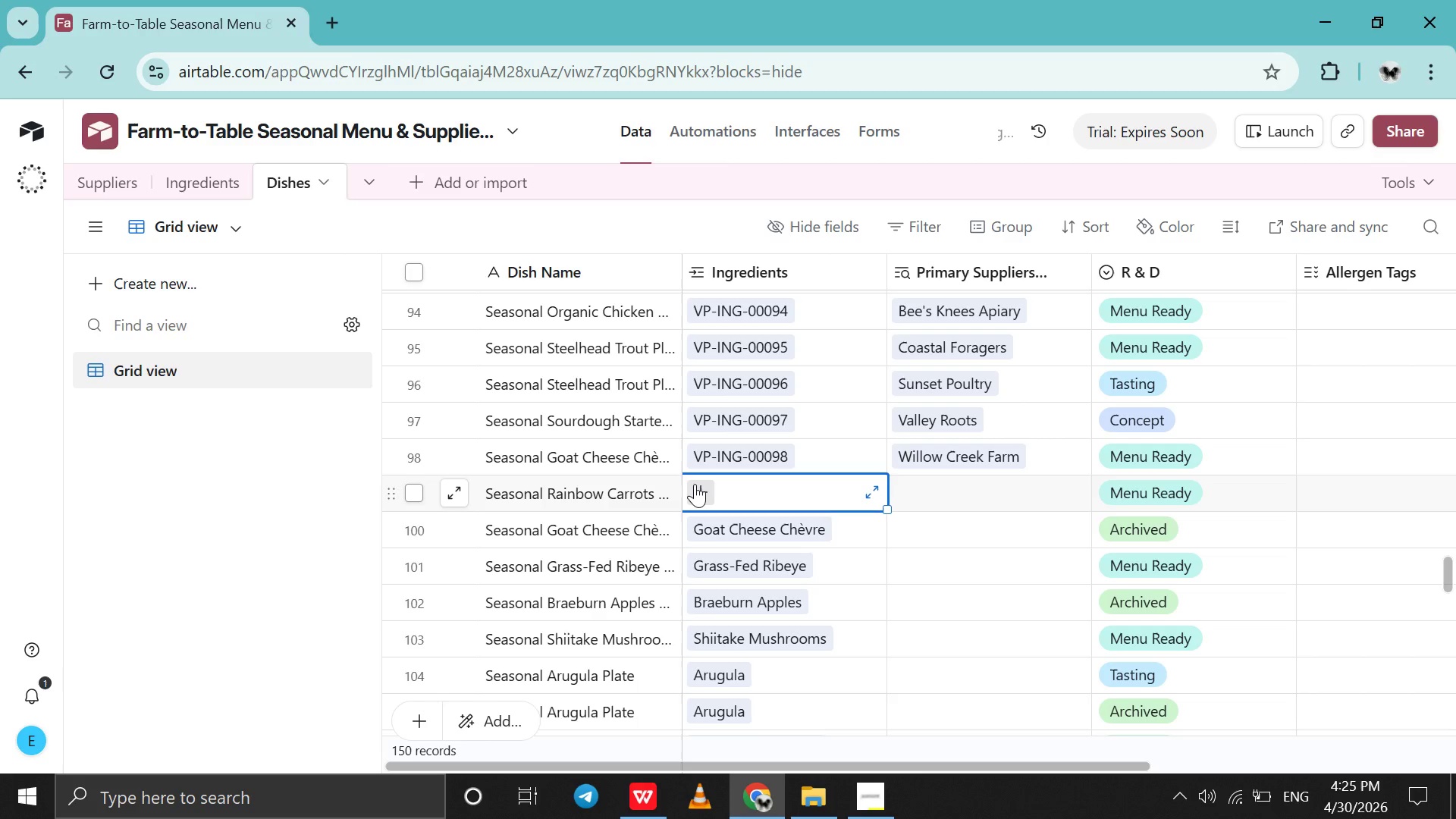 
left_click([695, 484])
 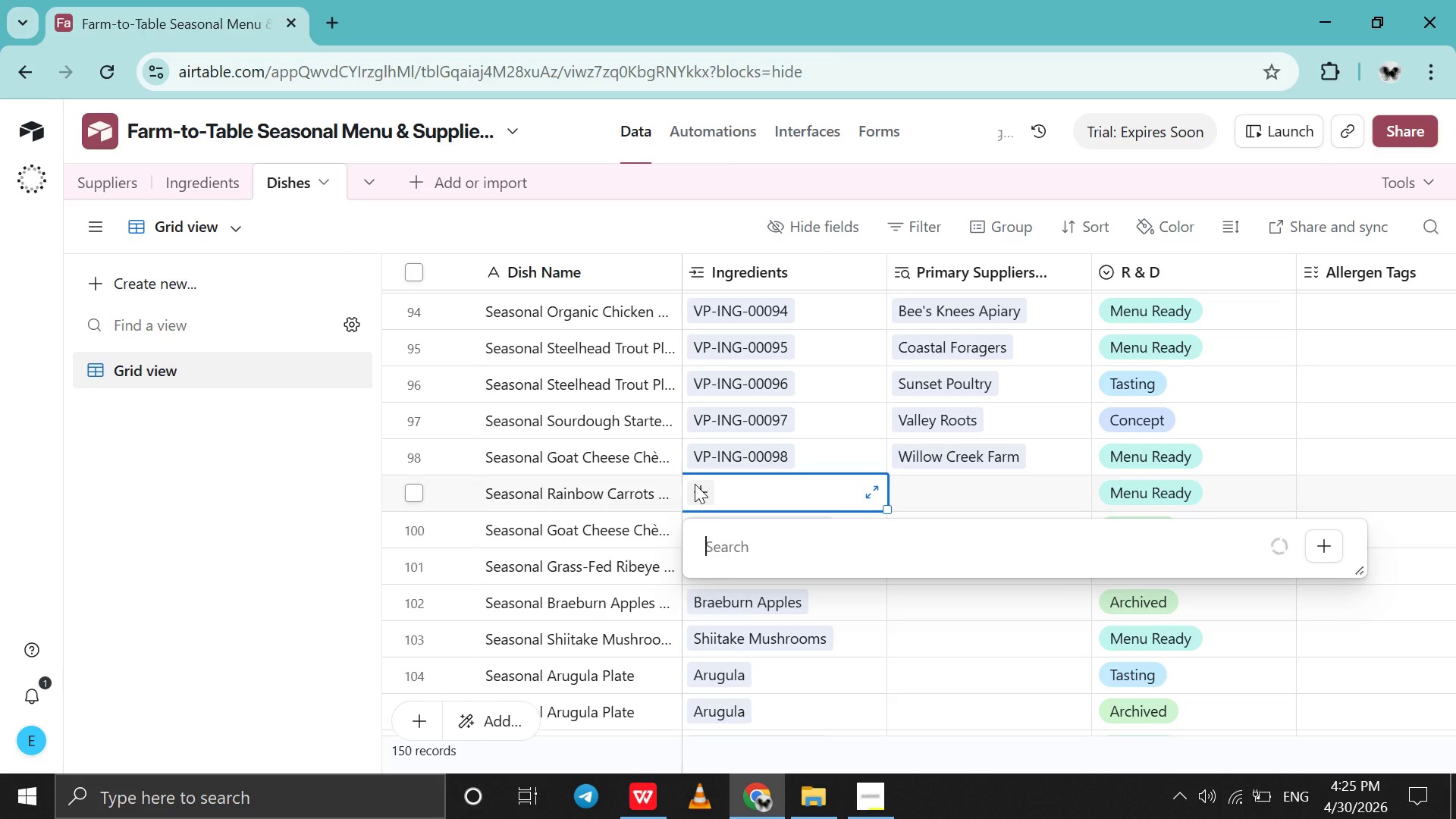 
type(99)
 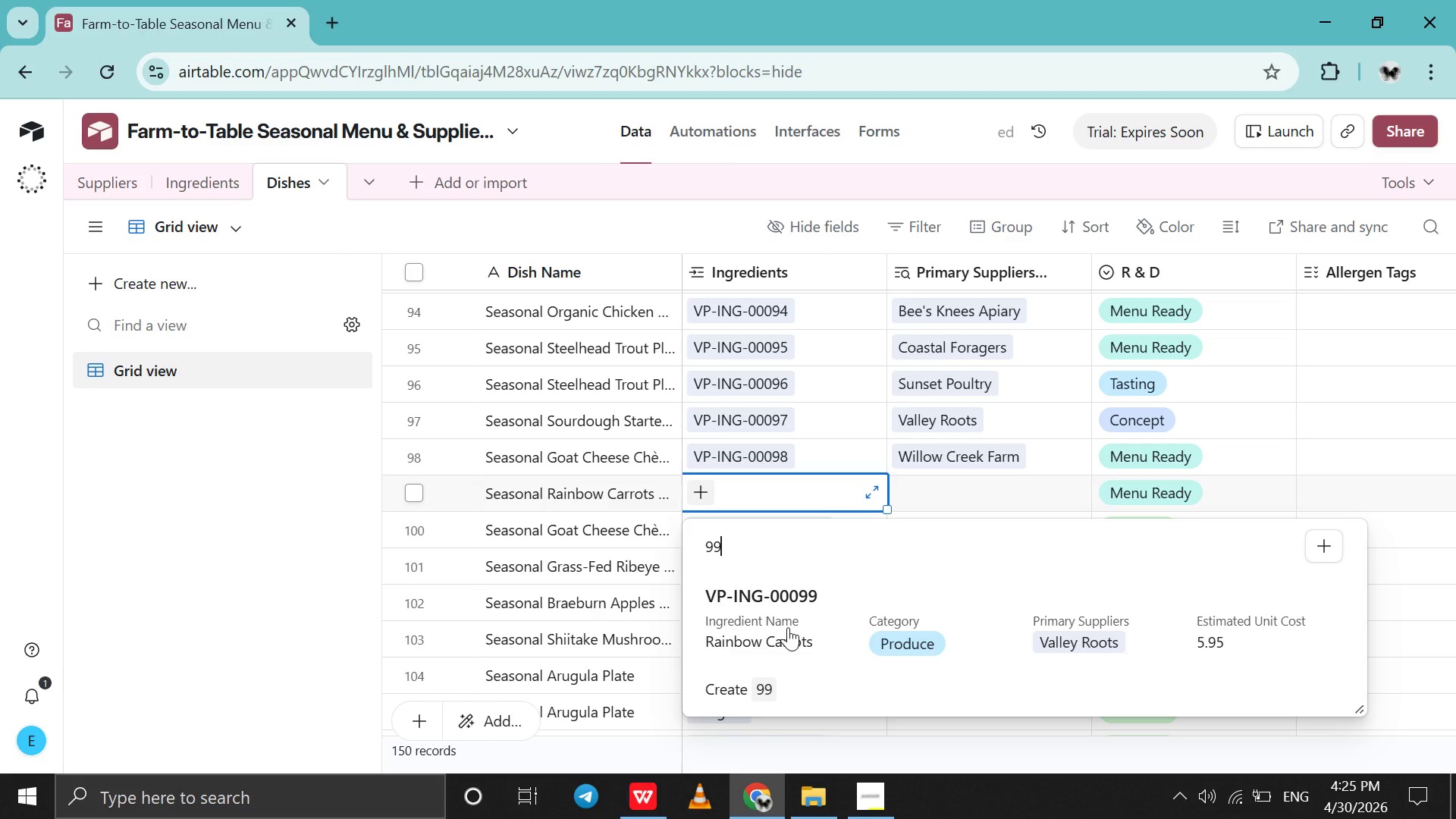 
left_click([788, 627])
 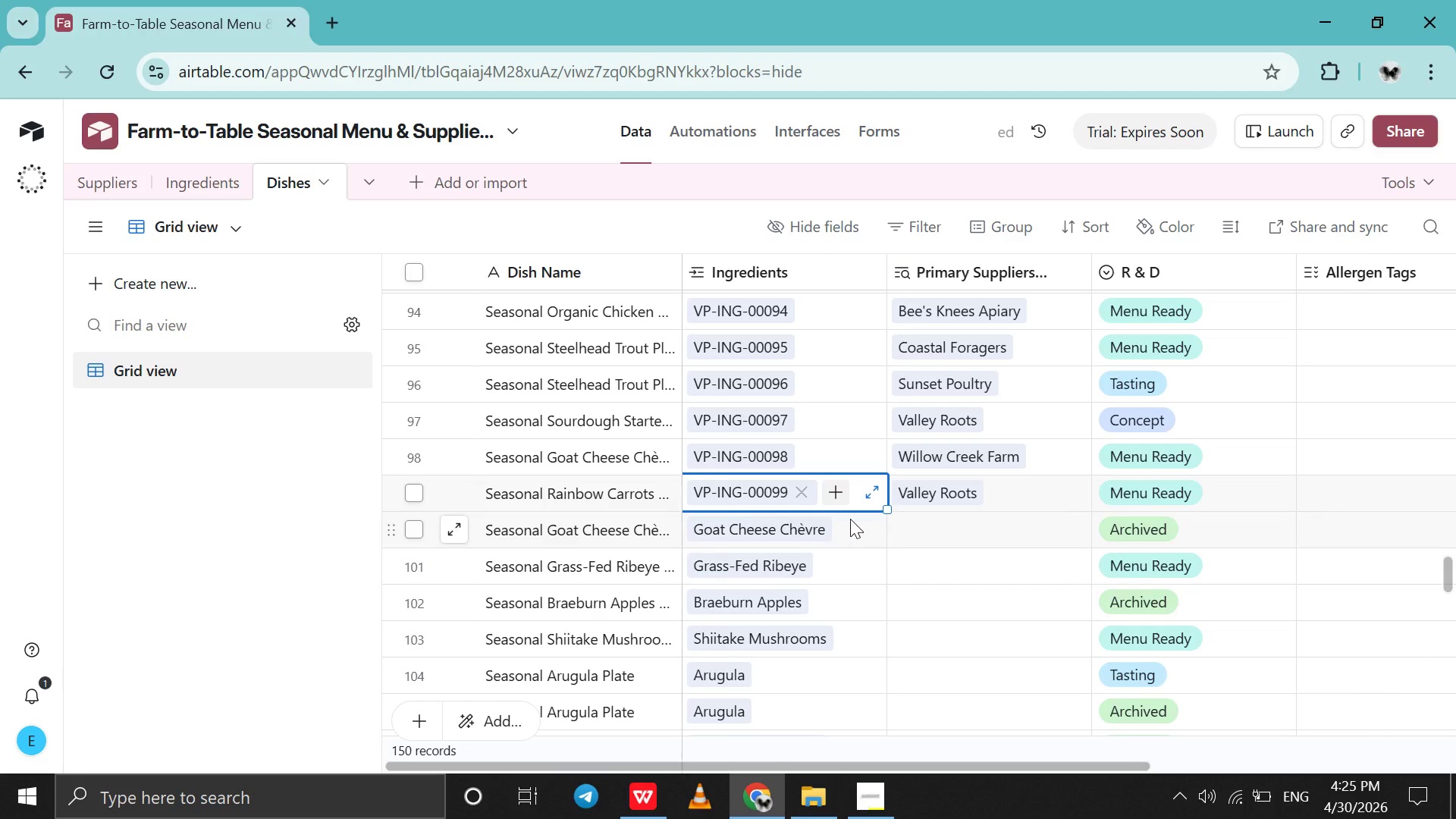 
left_click([850, 519])
 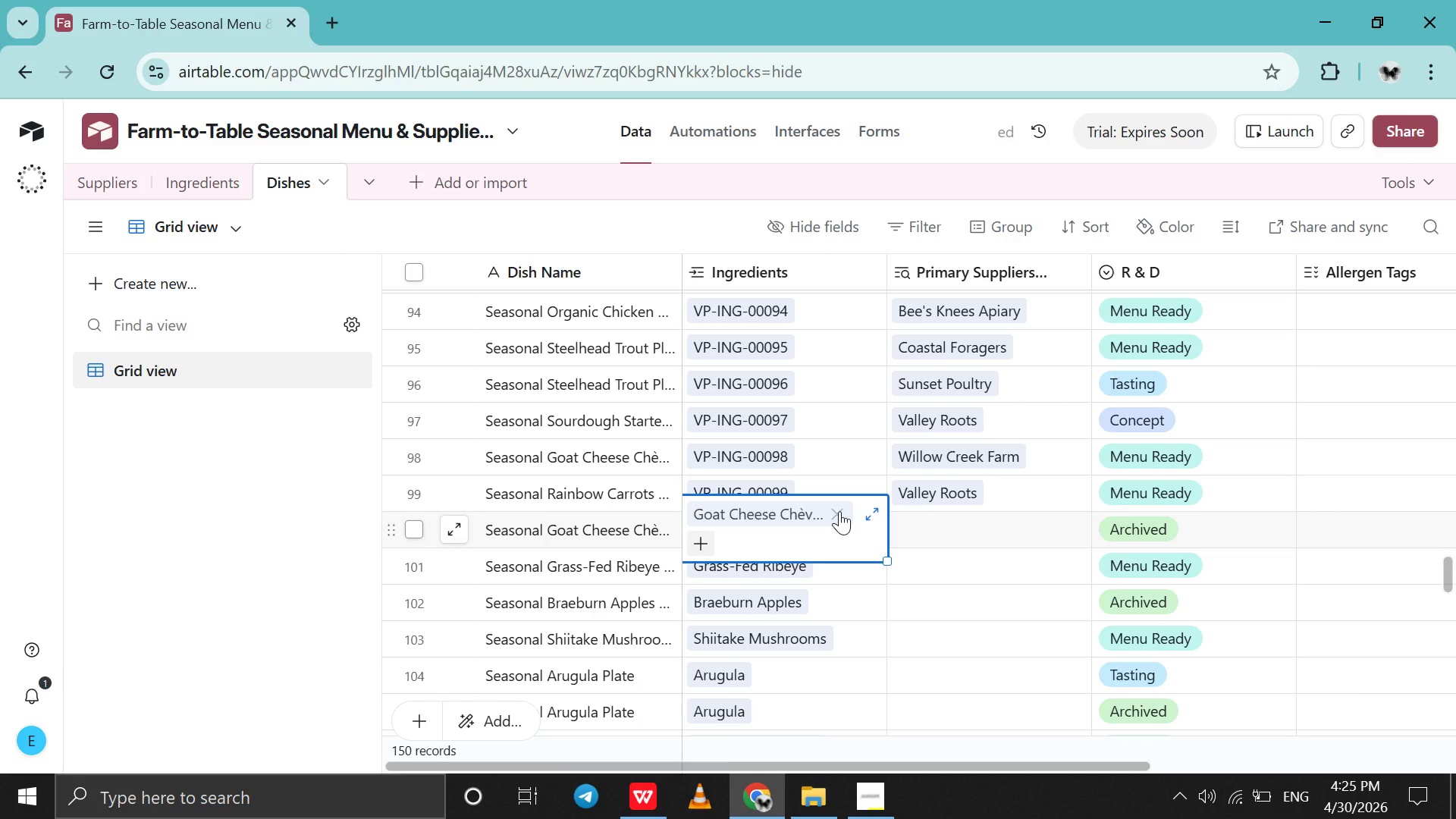 
left_click([839, 511])
 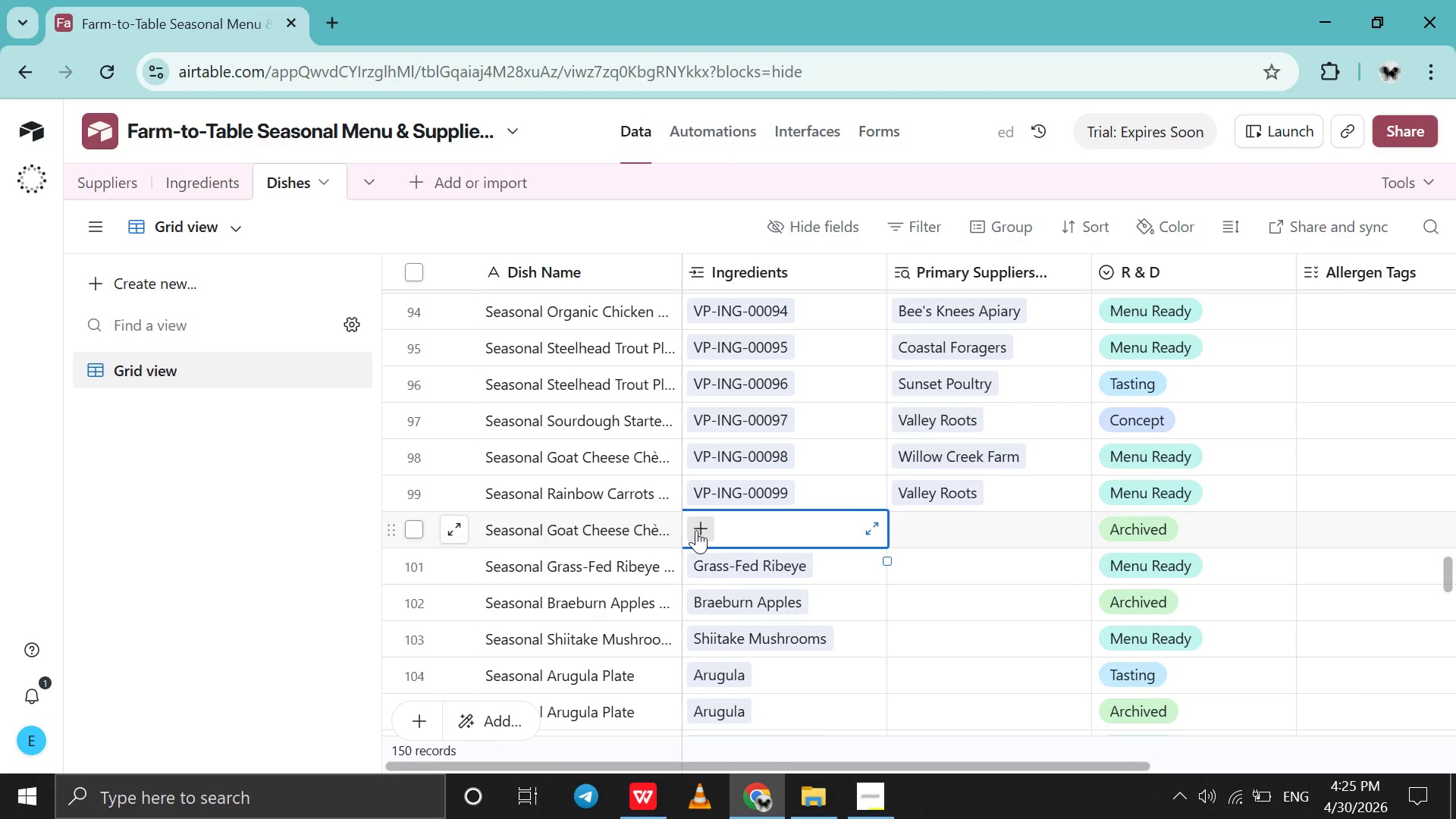 
left_click([696, 530])
 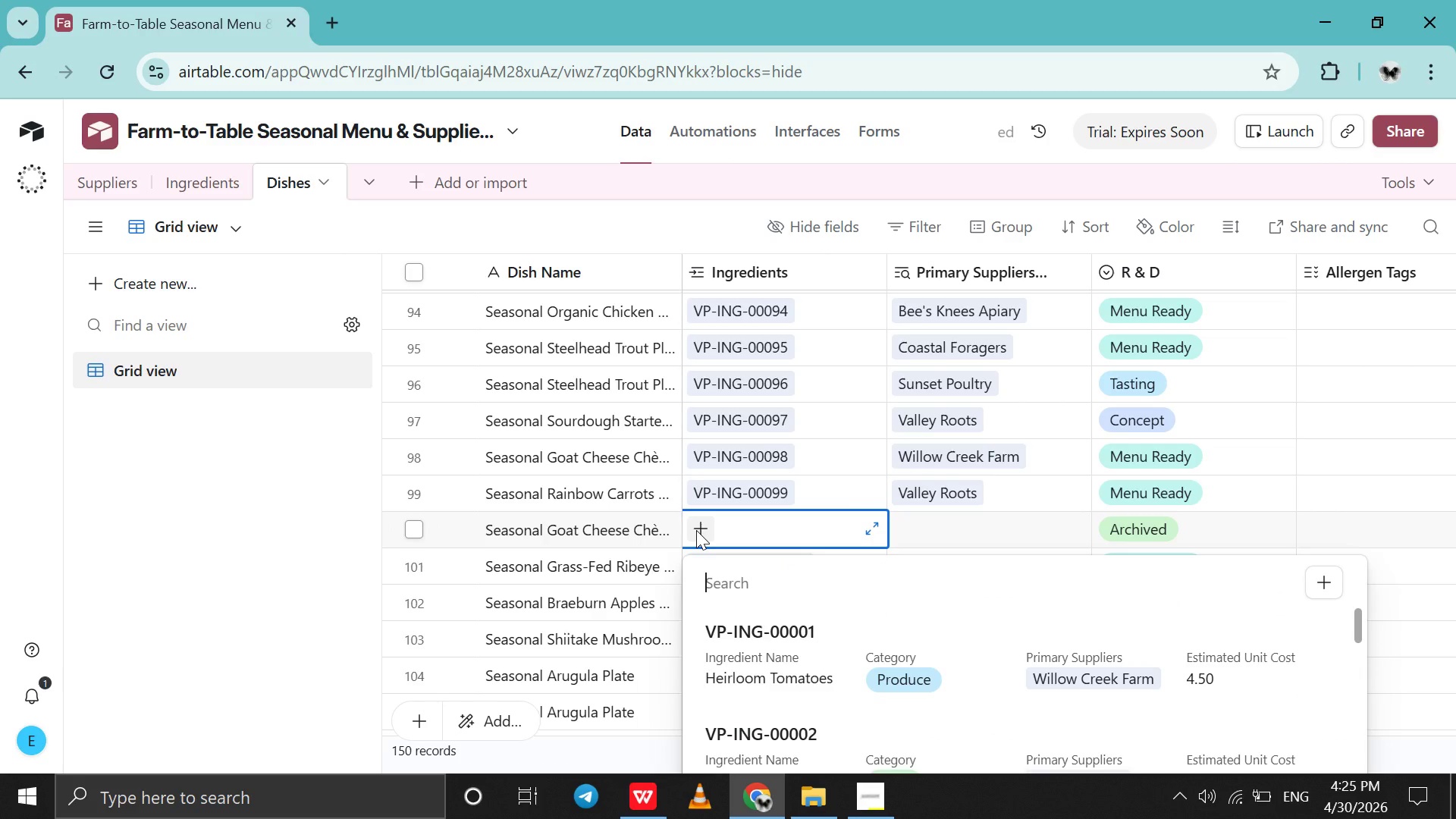 
type(100)
 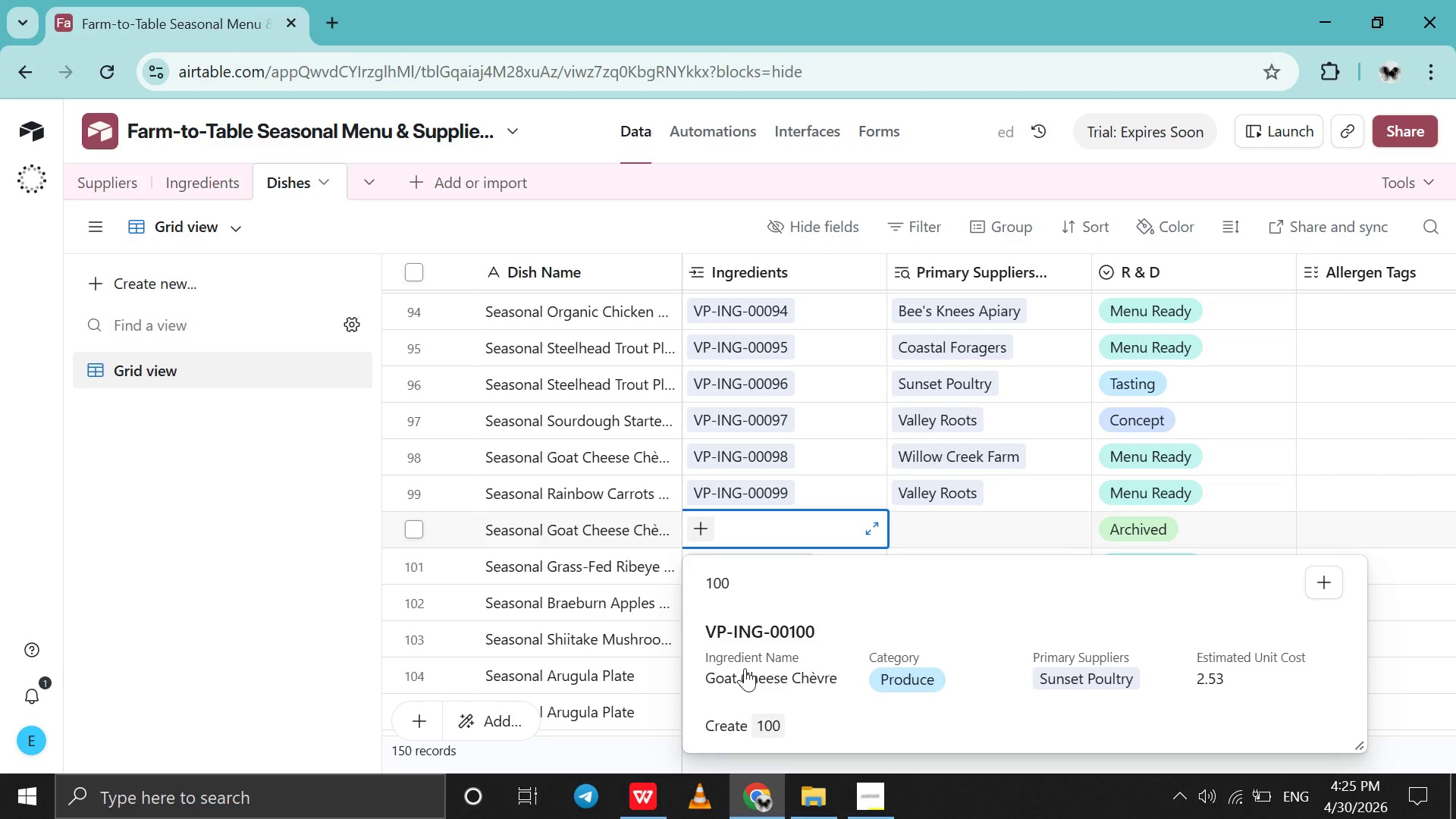 
left_click([745, 668])
 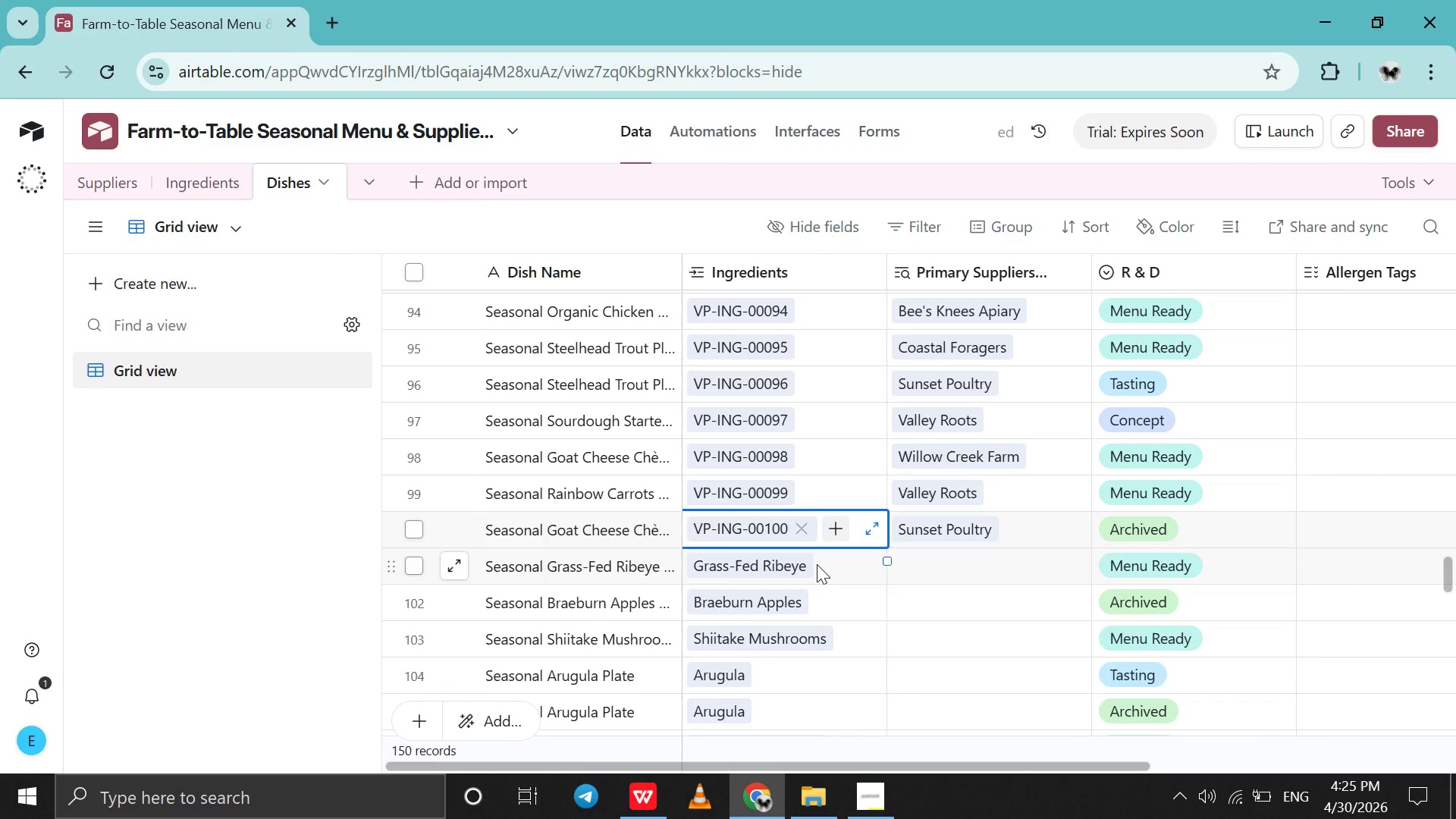 
left_click([818, 564])
 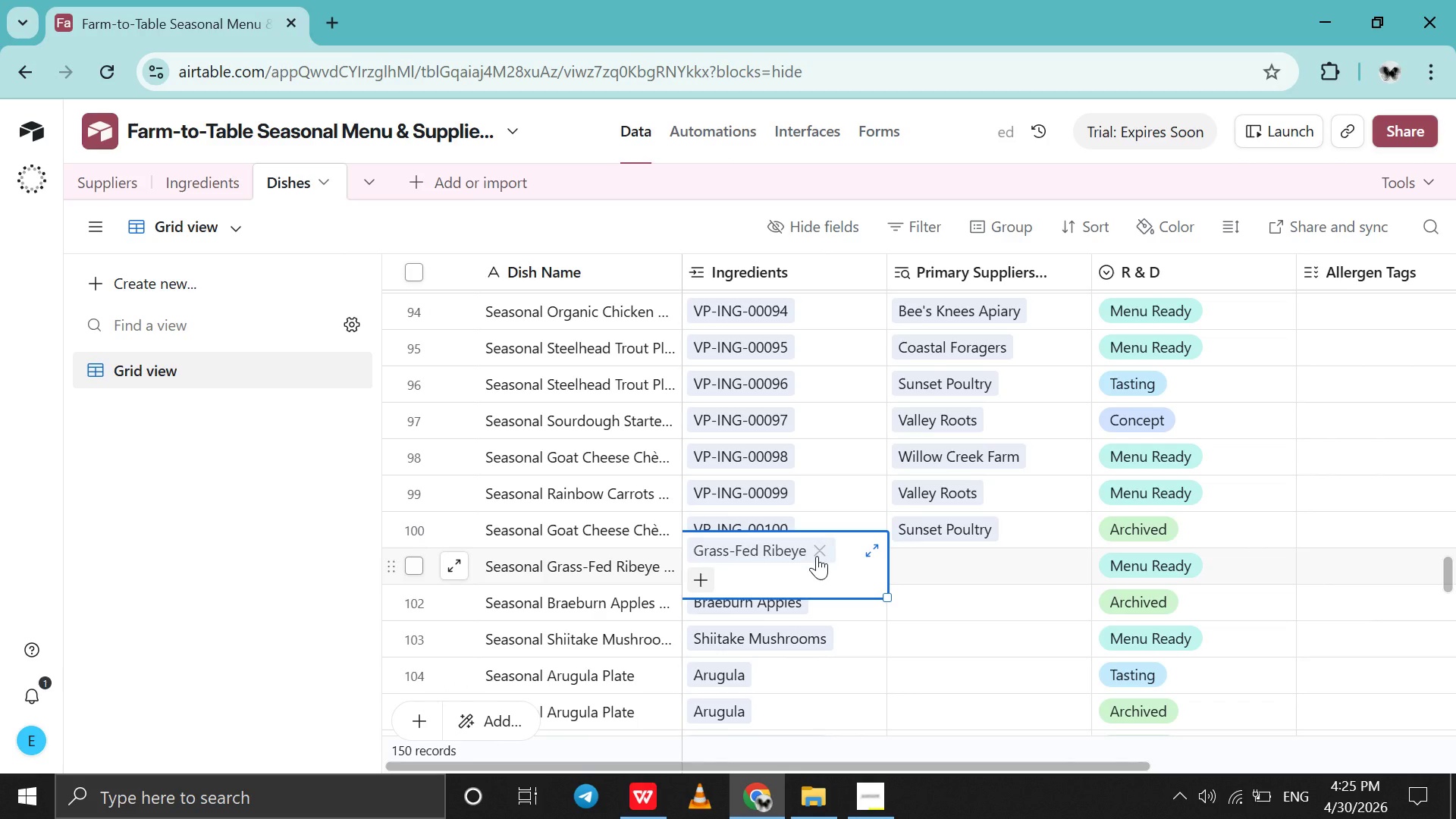 
left_click([817, 556])
 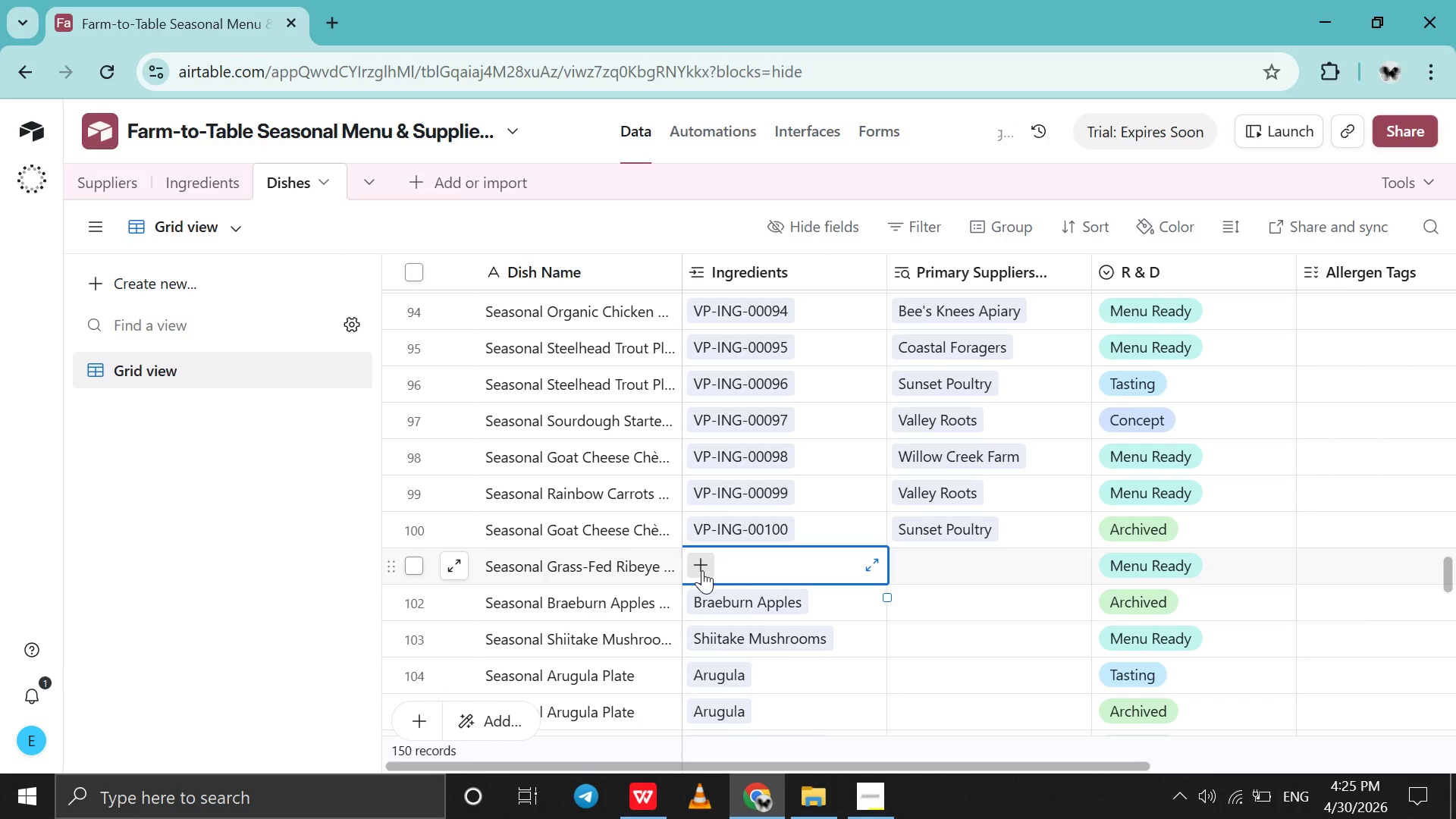 
left_click([702, 570])
 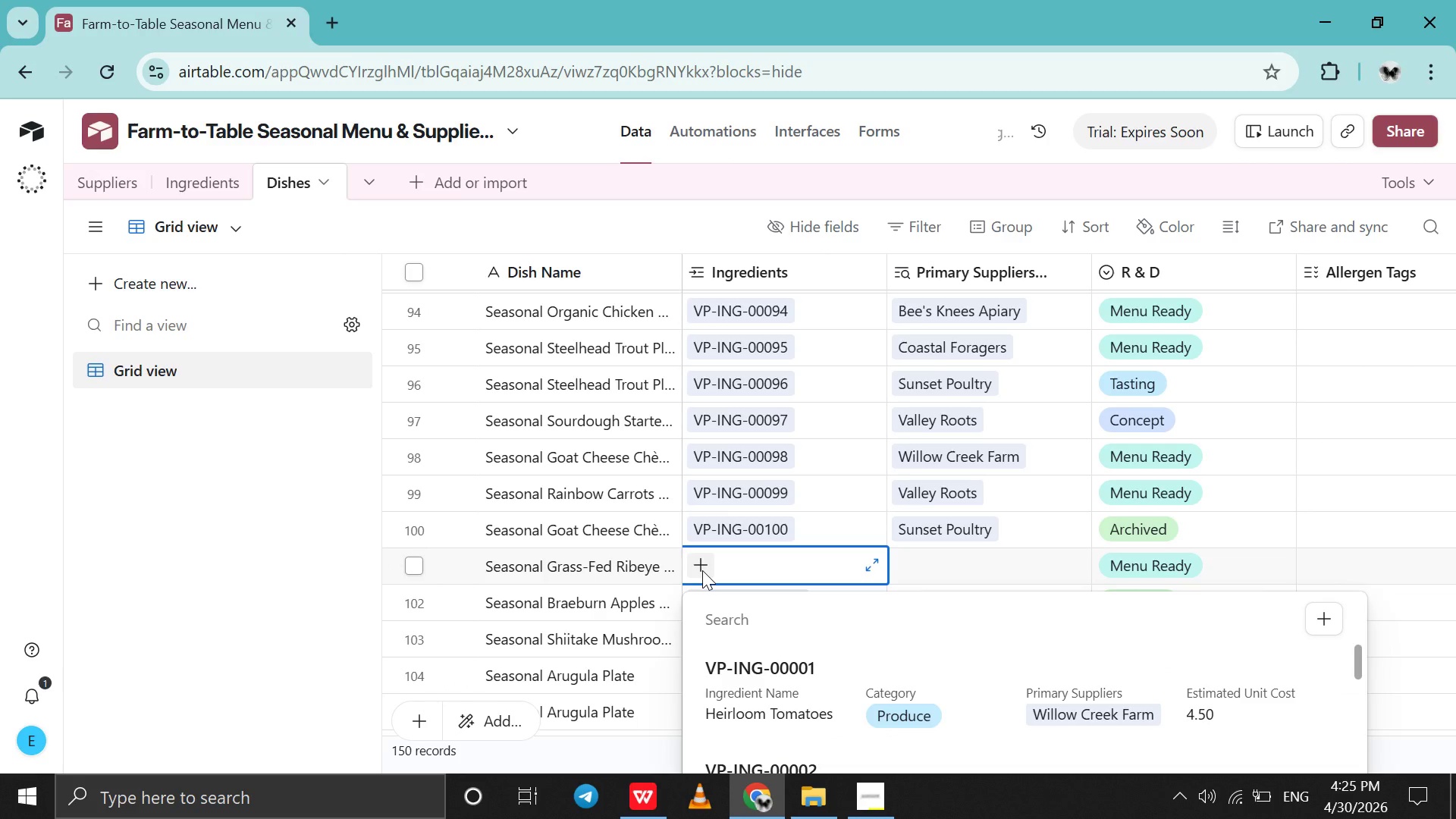 
type(101)
 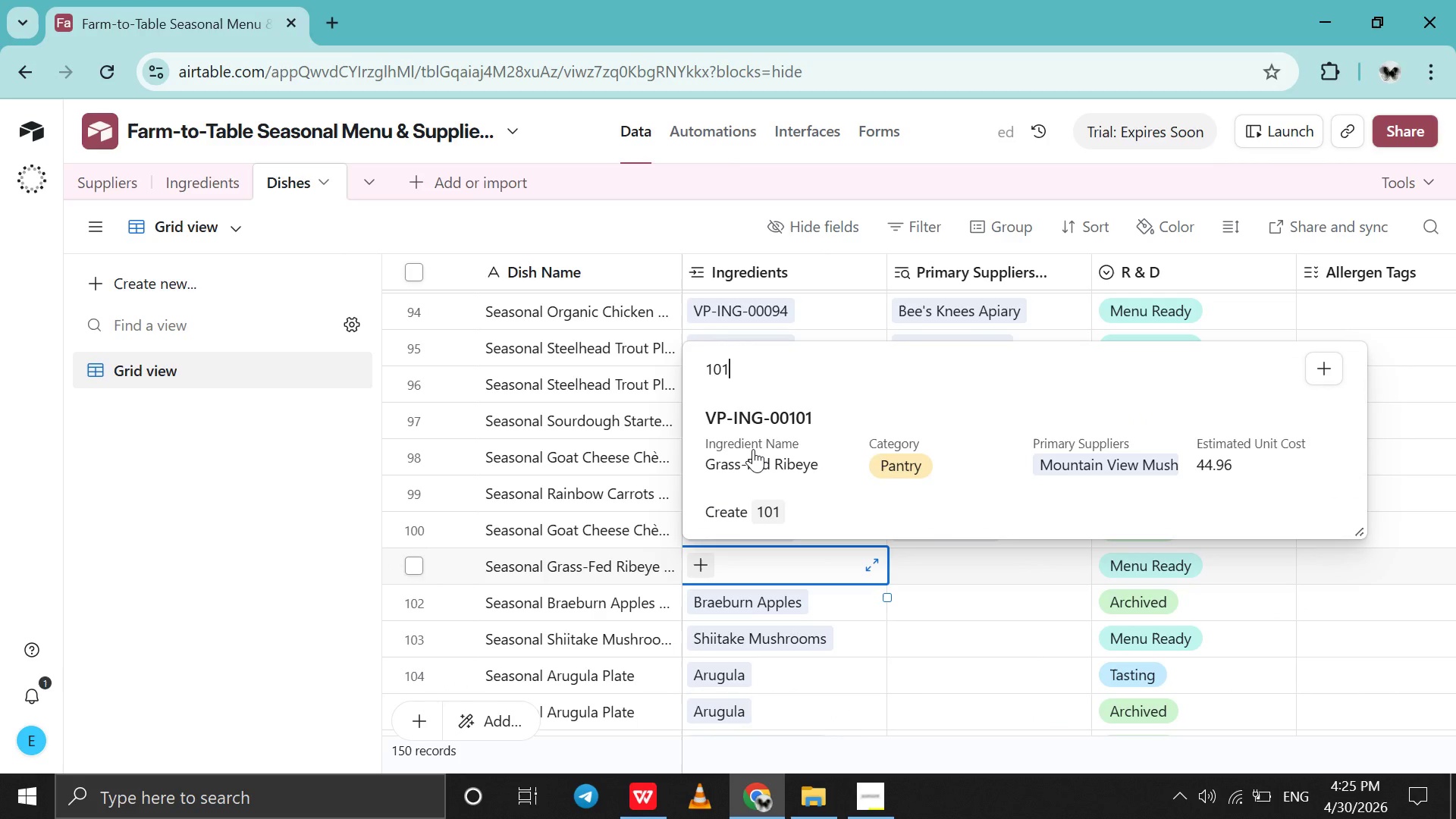 
left_click([753, 449])
 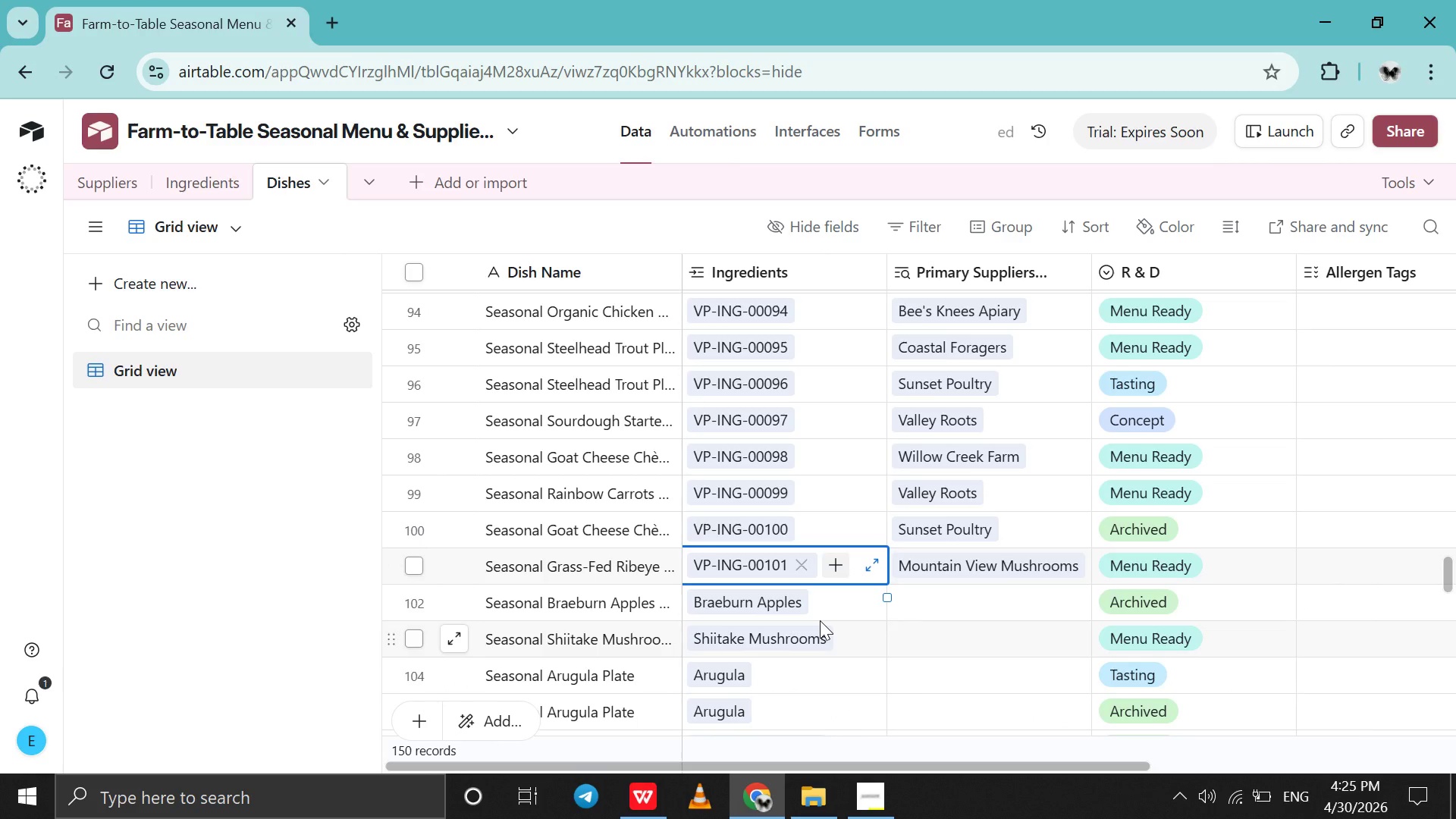 
left_click([820, 620])
 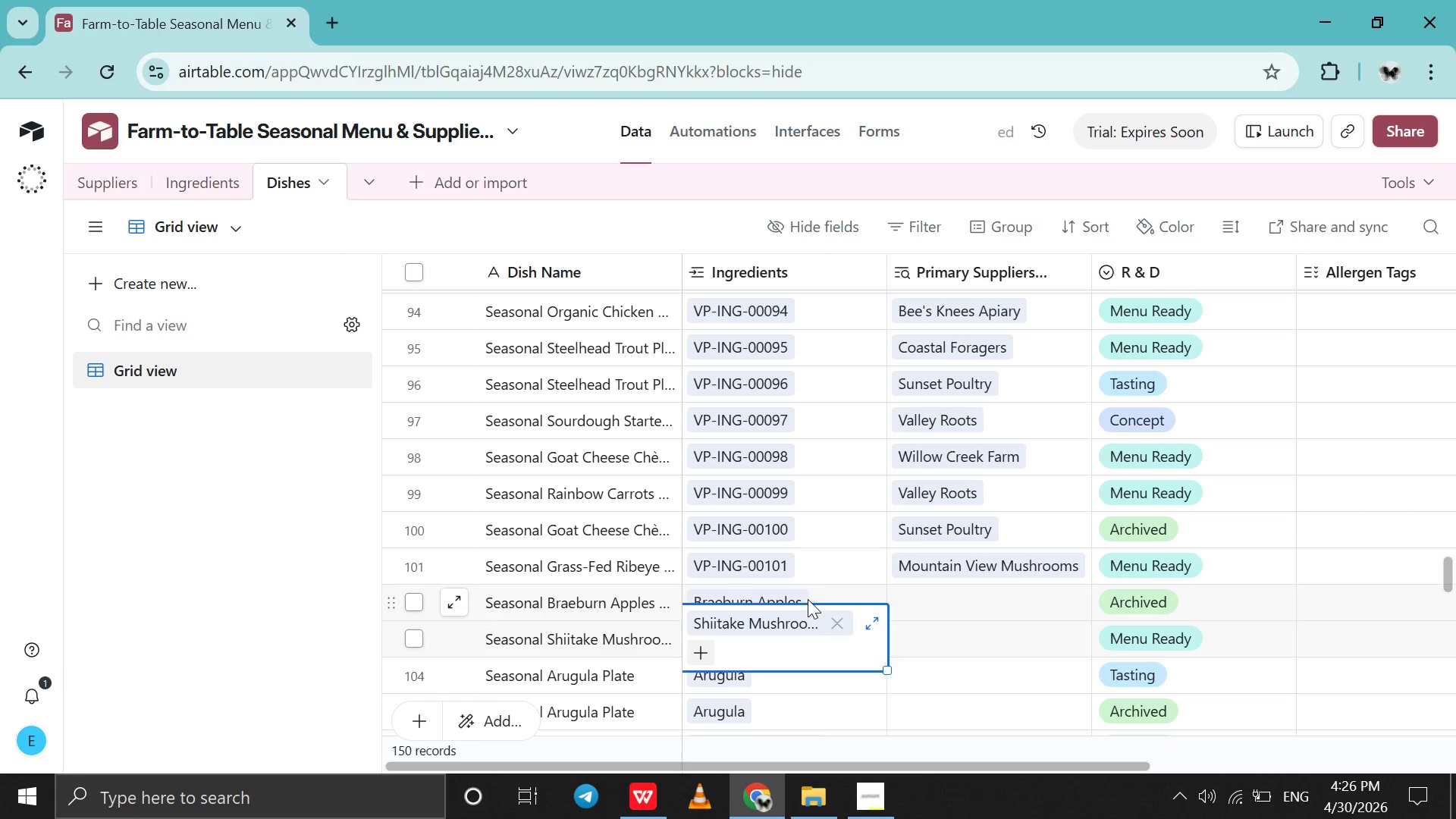 
left_click([808, 599])
 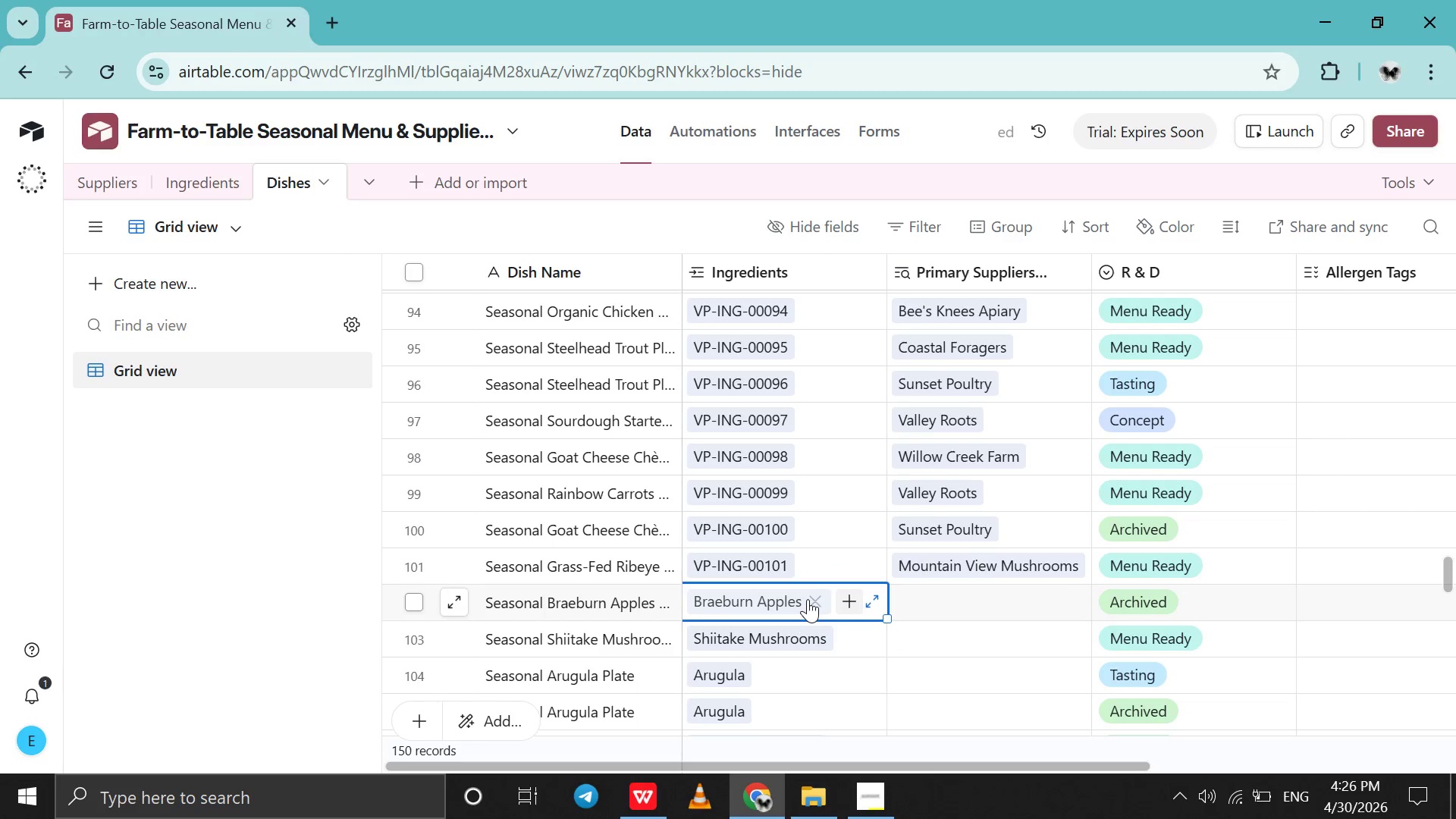 
left_click([808, 599])
 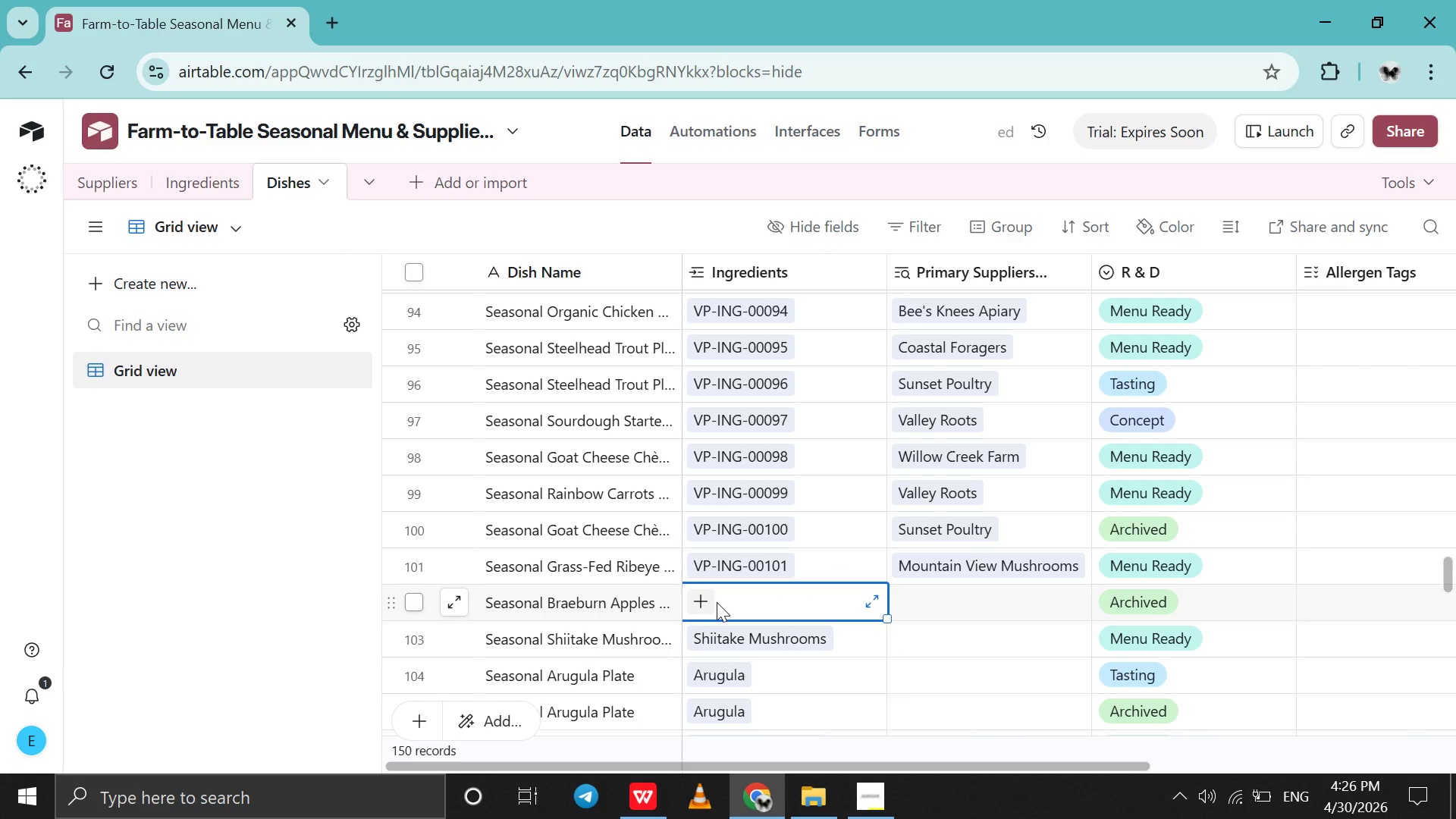 
left_click([704, 605])
 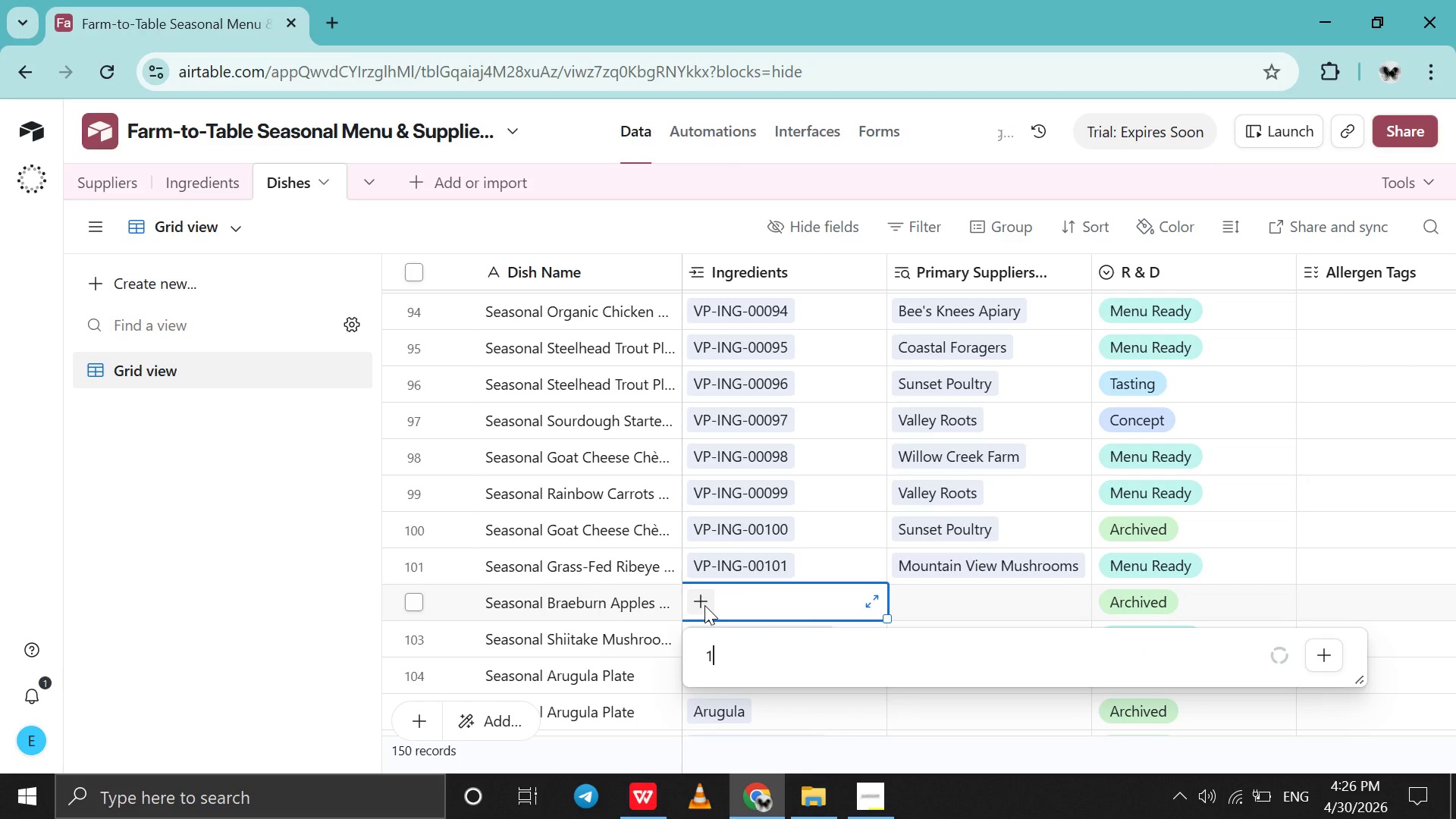 
type(102)
 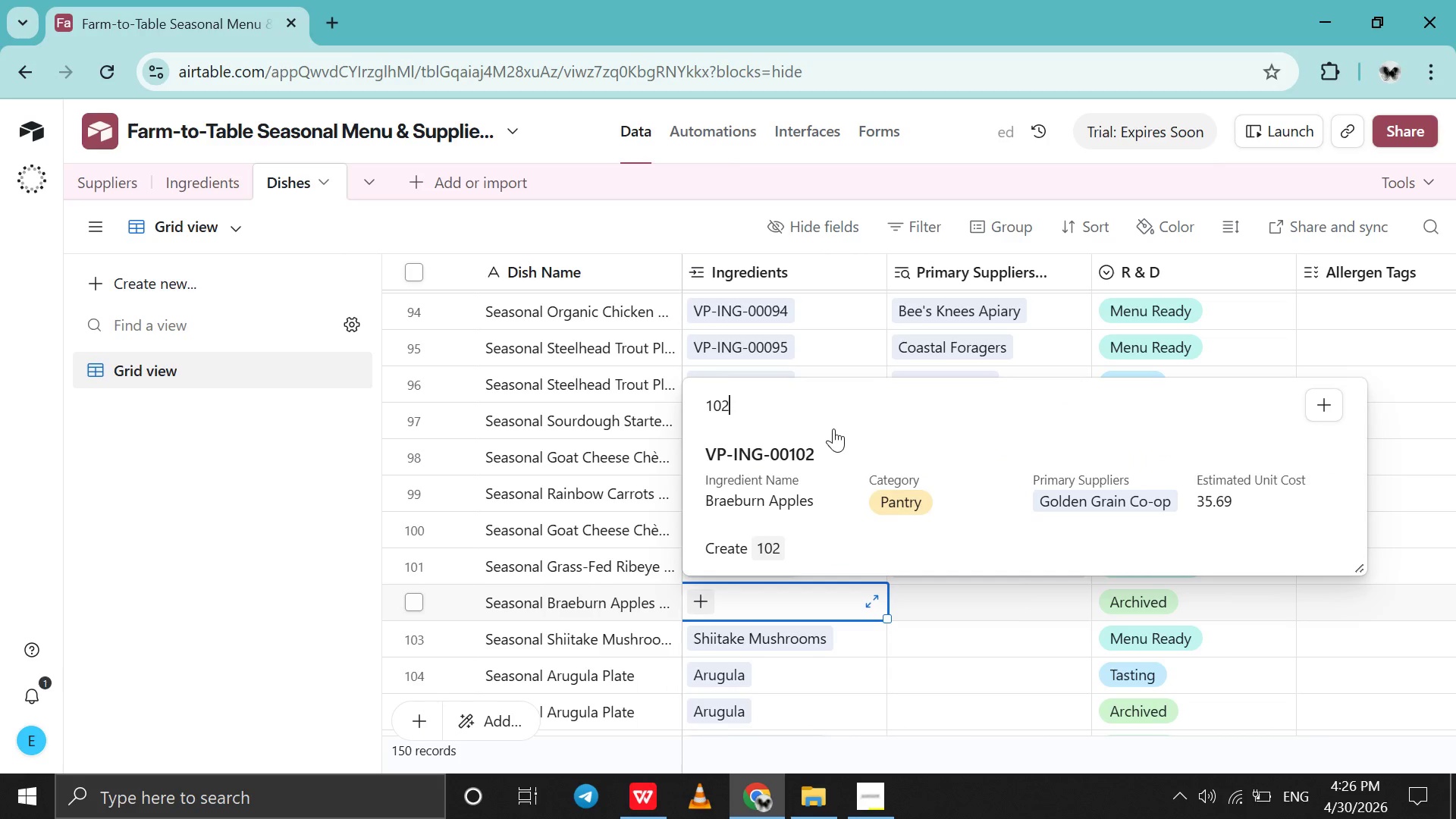 
left_click([833, 428])
 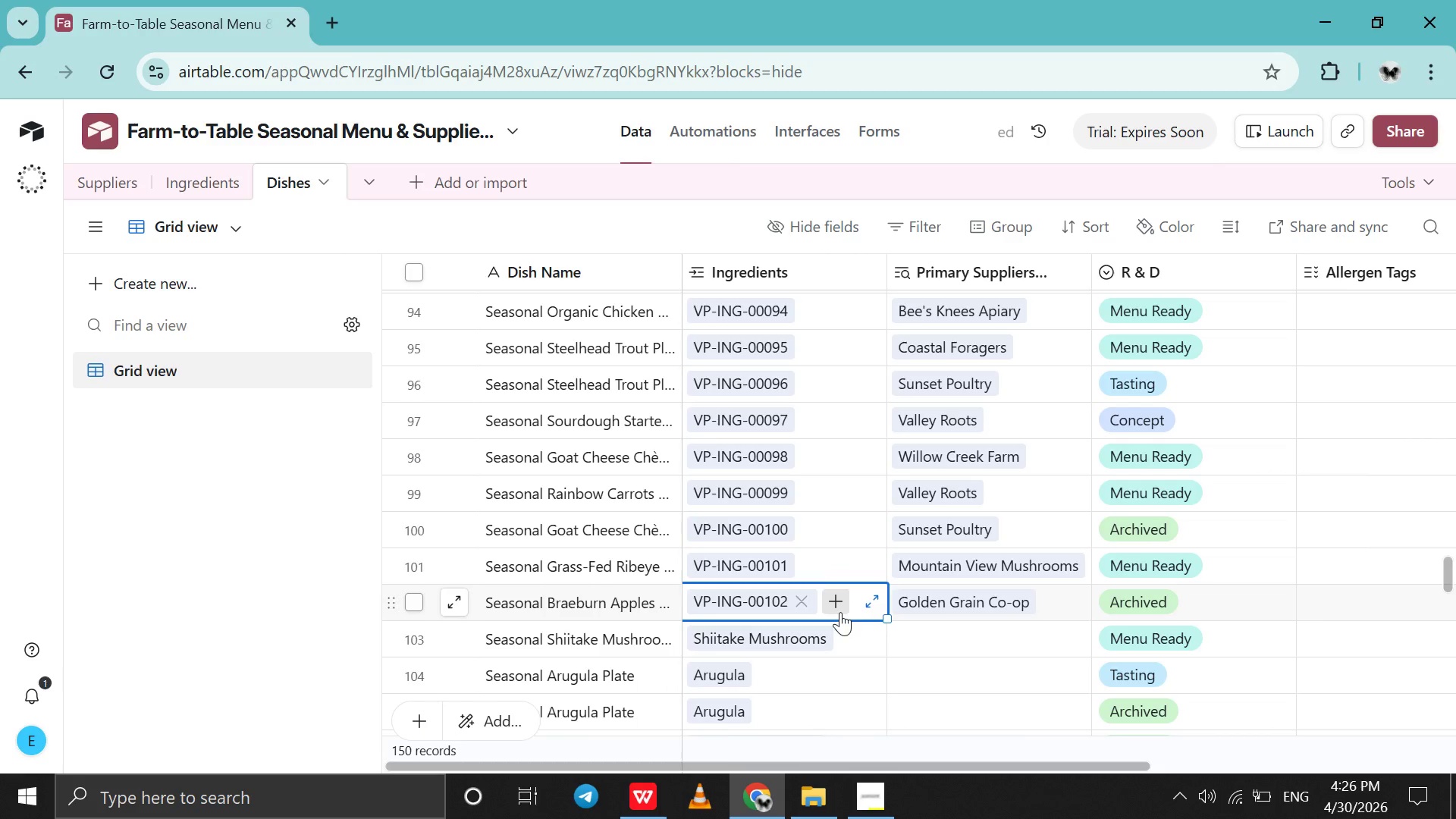 
left_click([840, 638])
 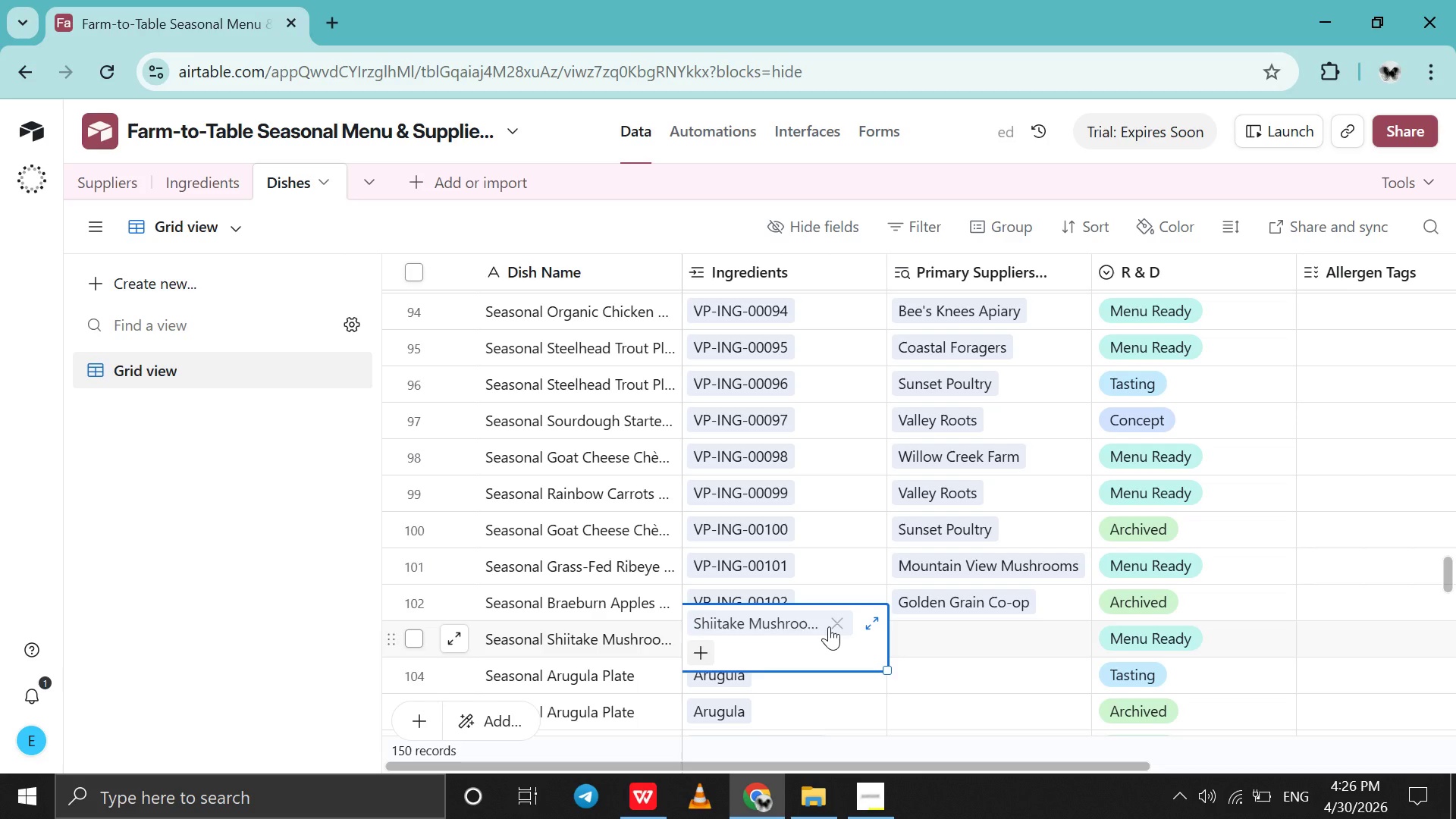 
left_click([829, 626])
 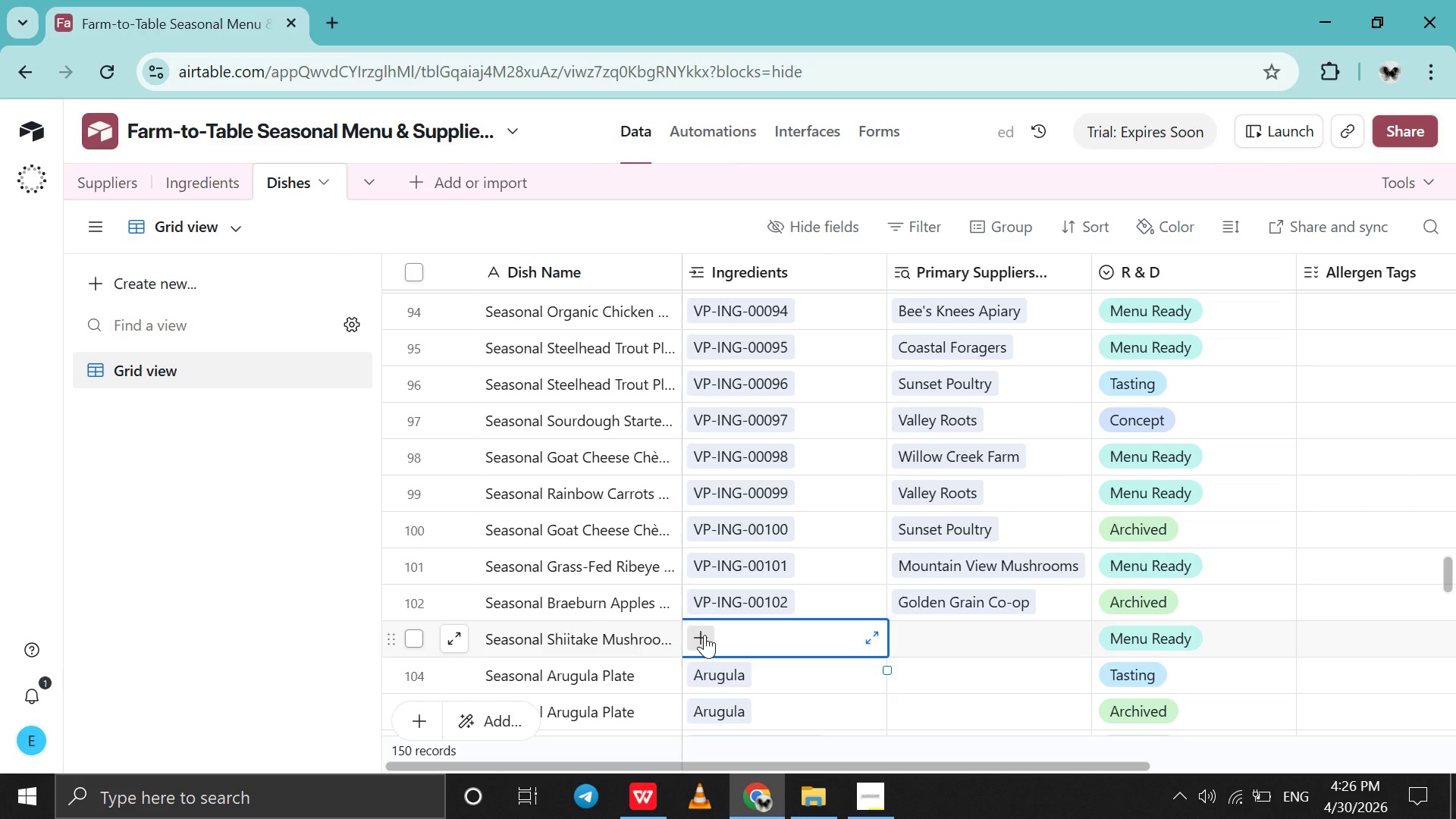 
left_click([702, 637])
 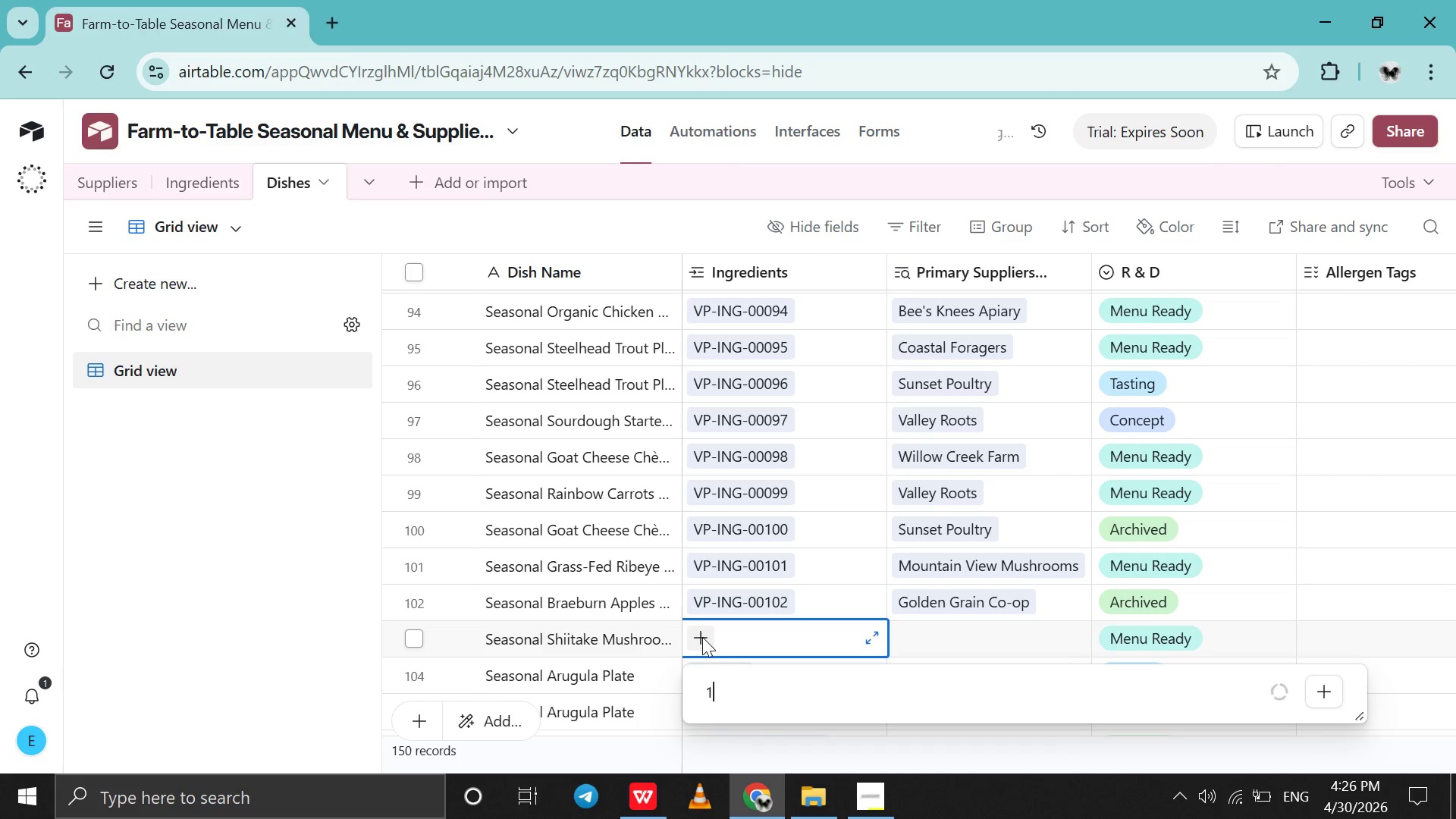 
type(103)
 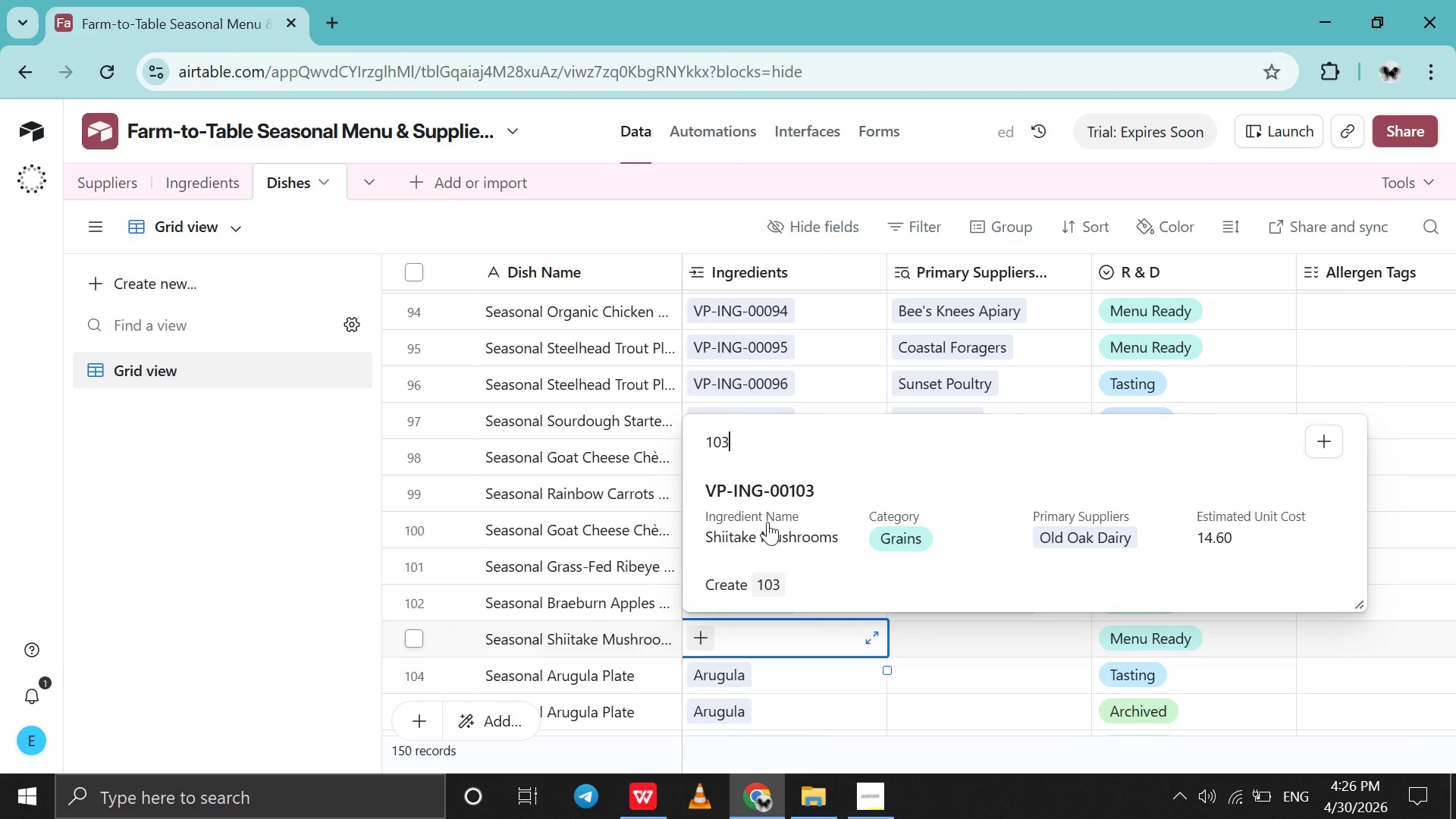 
left_click([767, 522])
 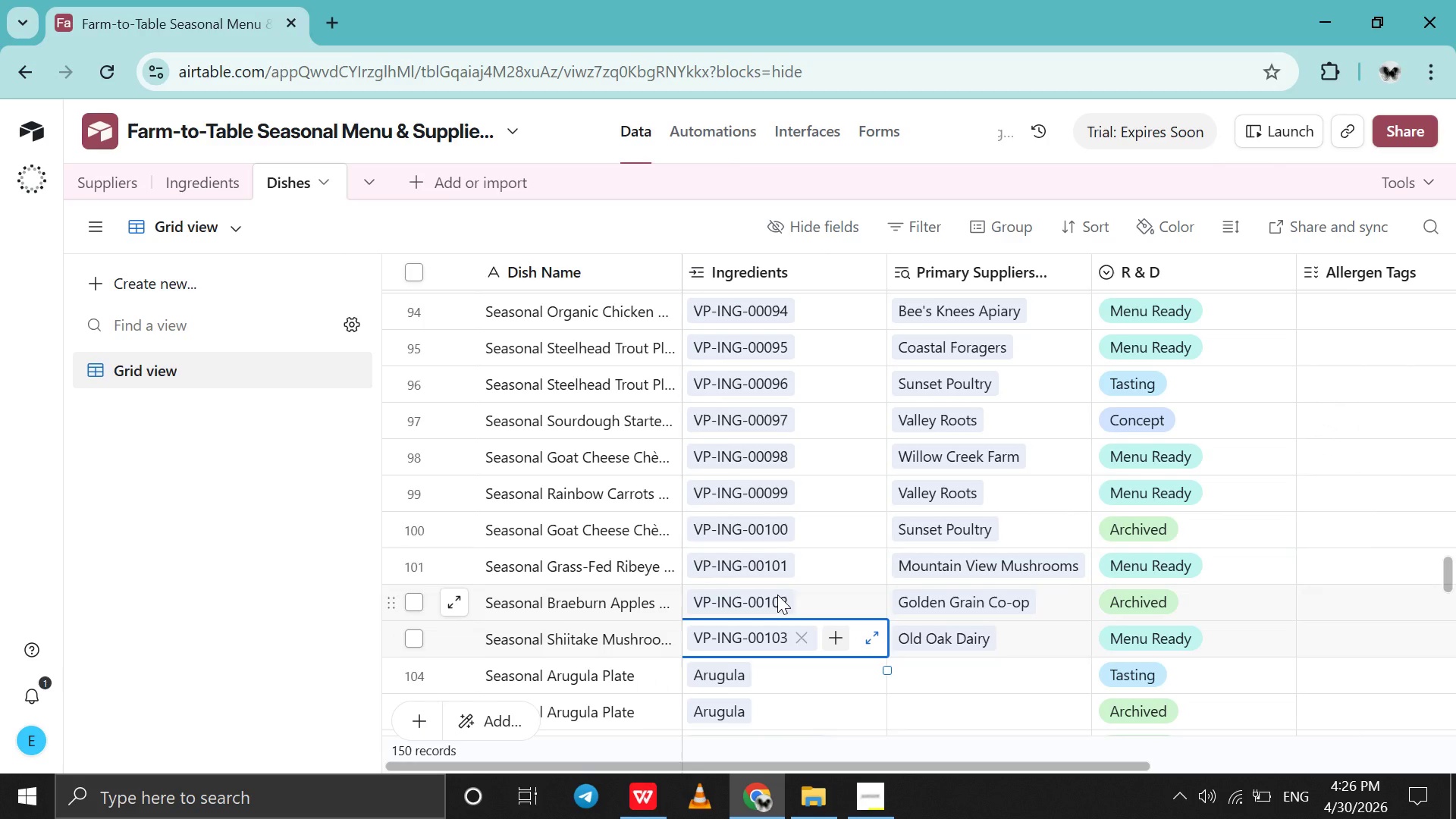 
scroll: coordinate [777, 595], scroll_direction: down, amount: 2.0
 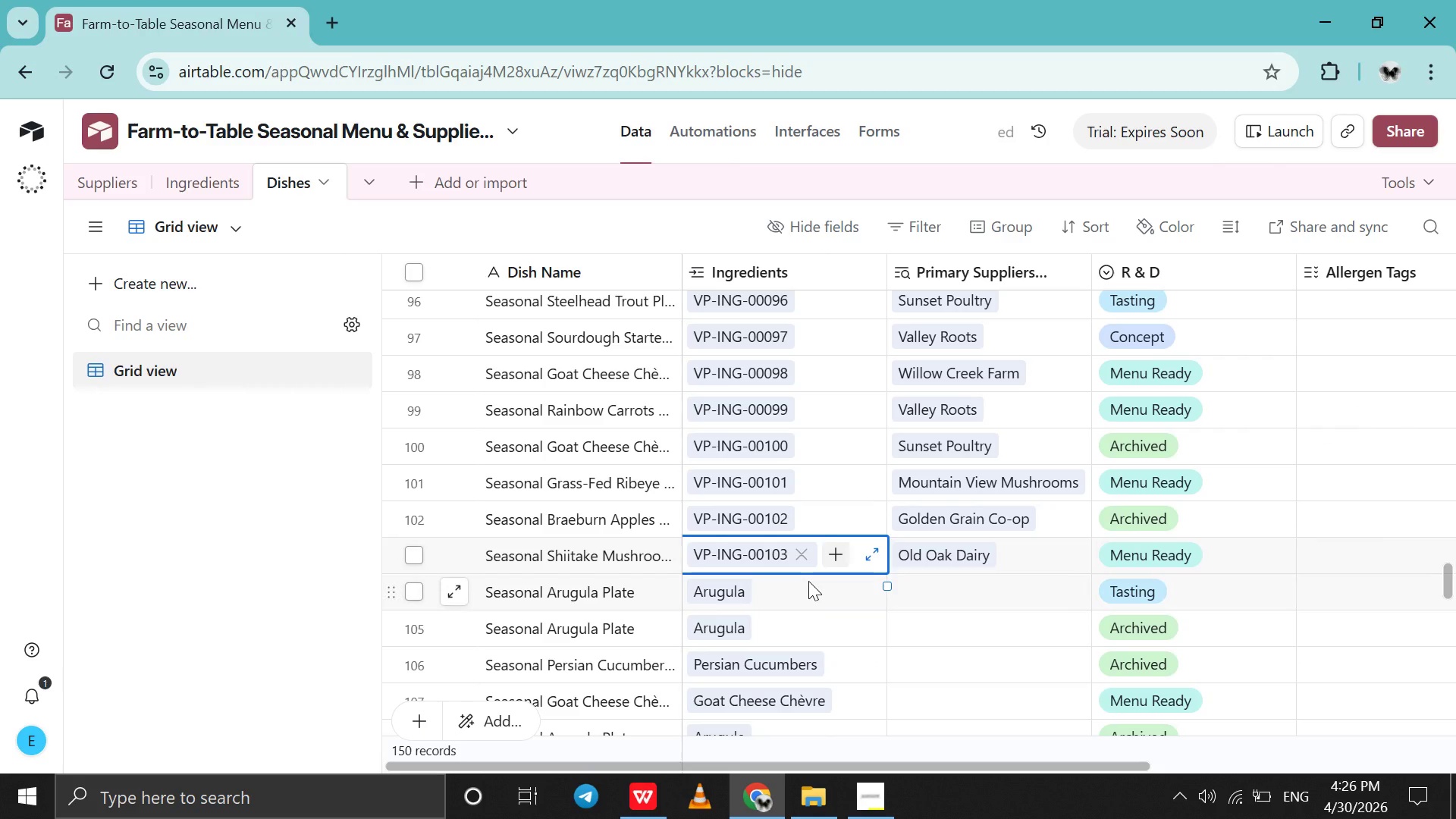 
left_click([808, 581])
 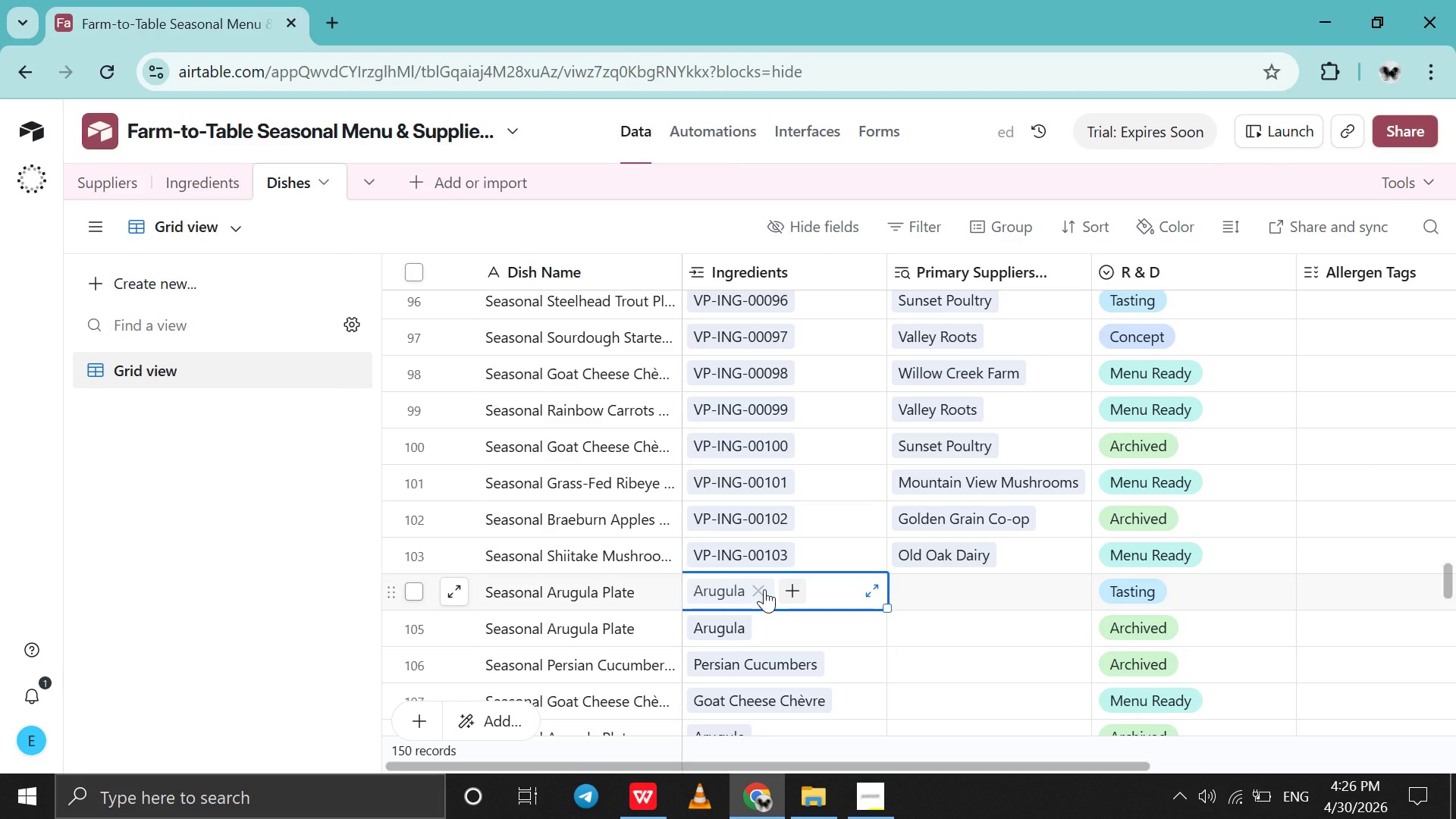 
left_click([764, 589])
 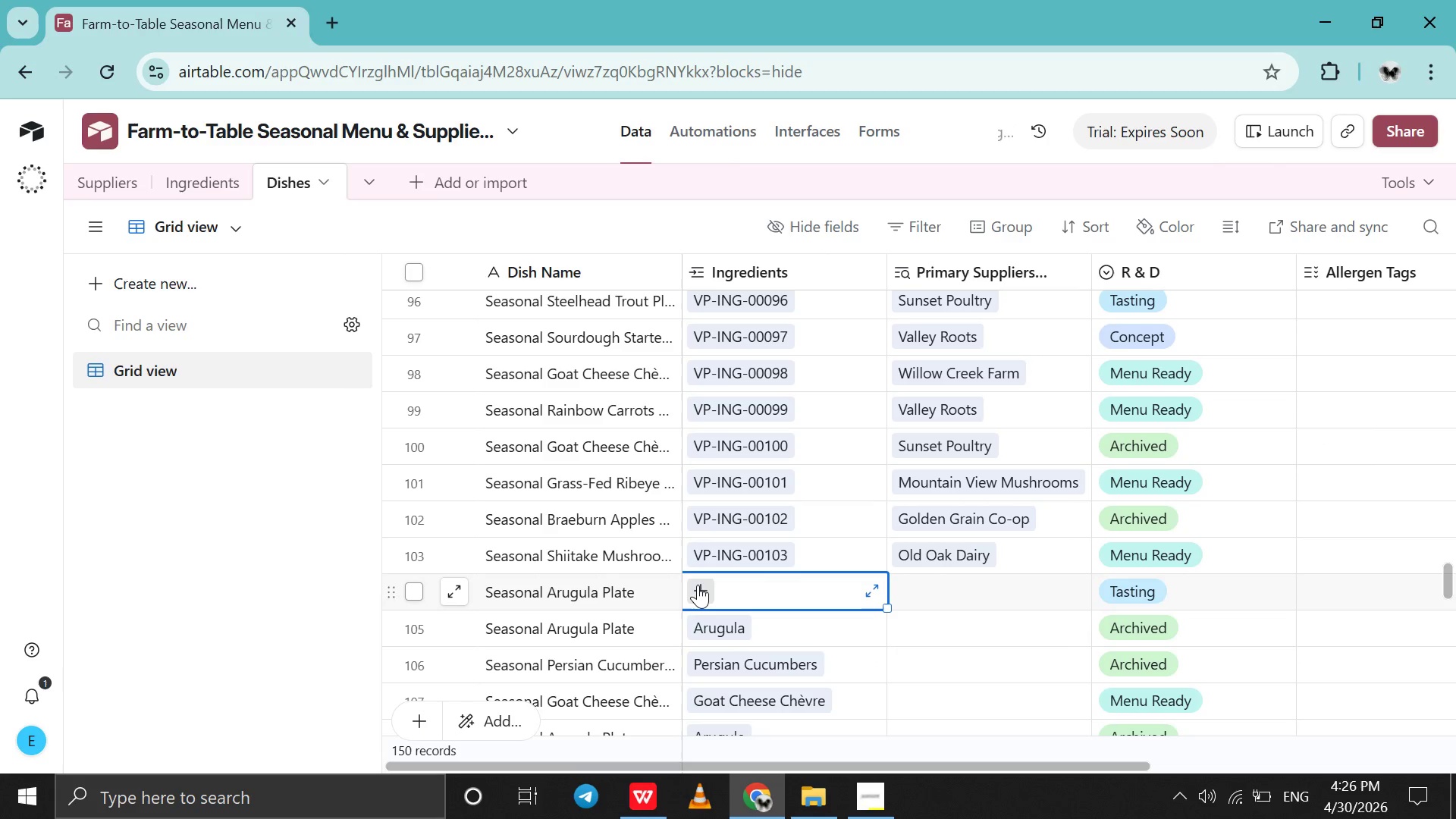 
left_click([698, 585])
 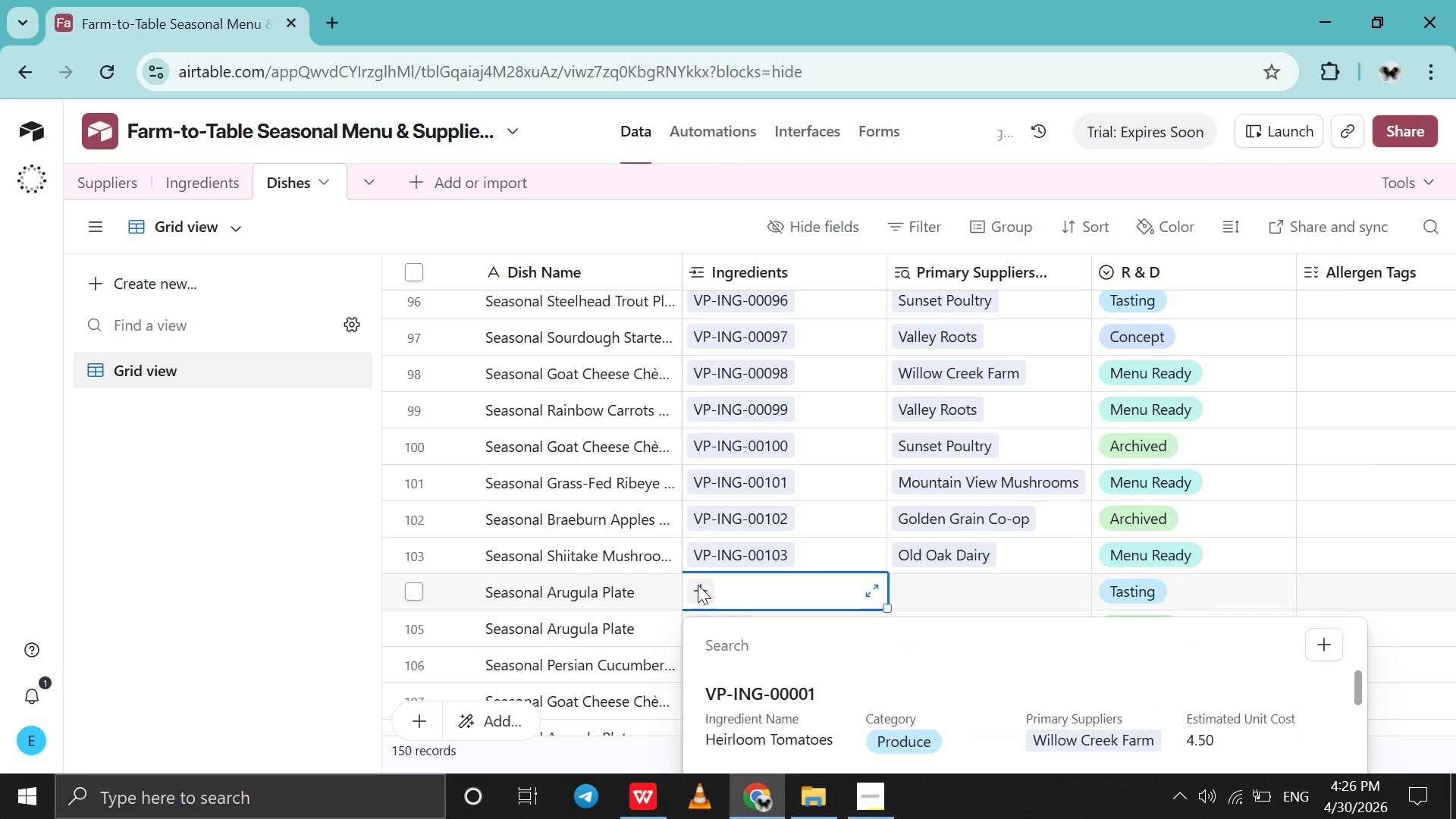 
type(104)
 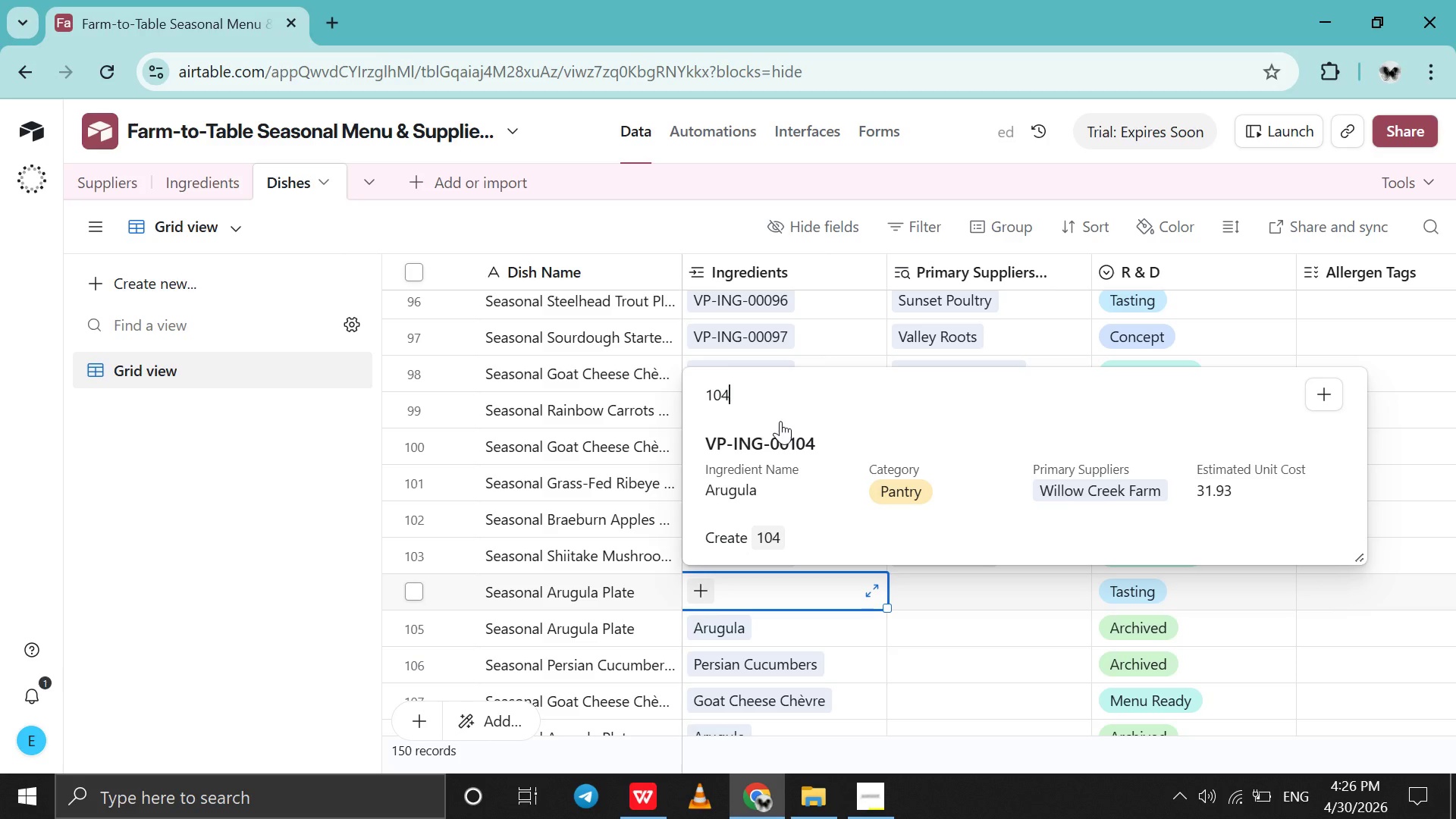 
left_click([780, 421])
 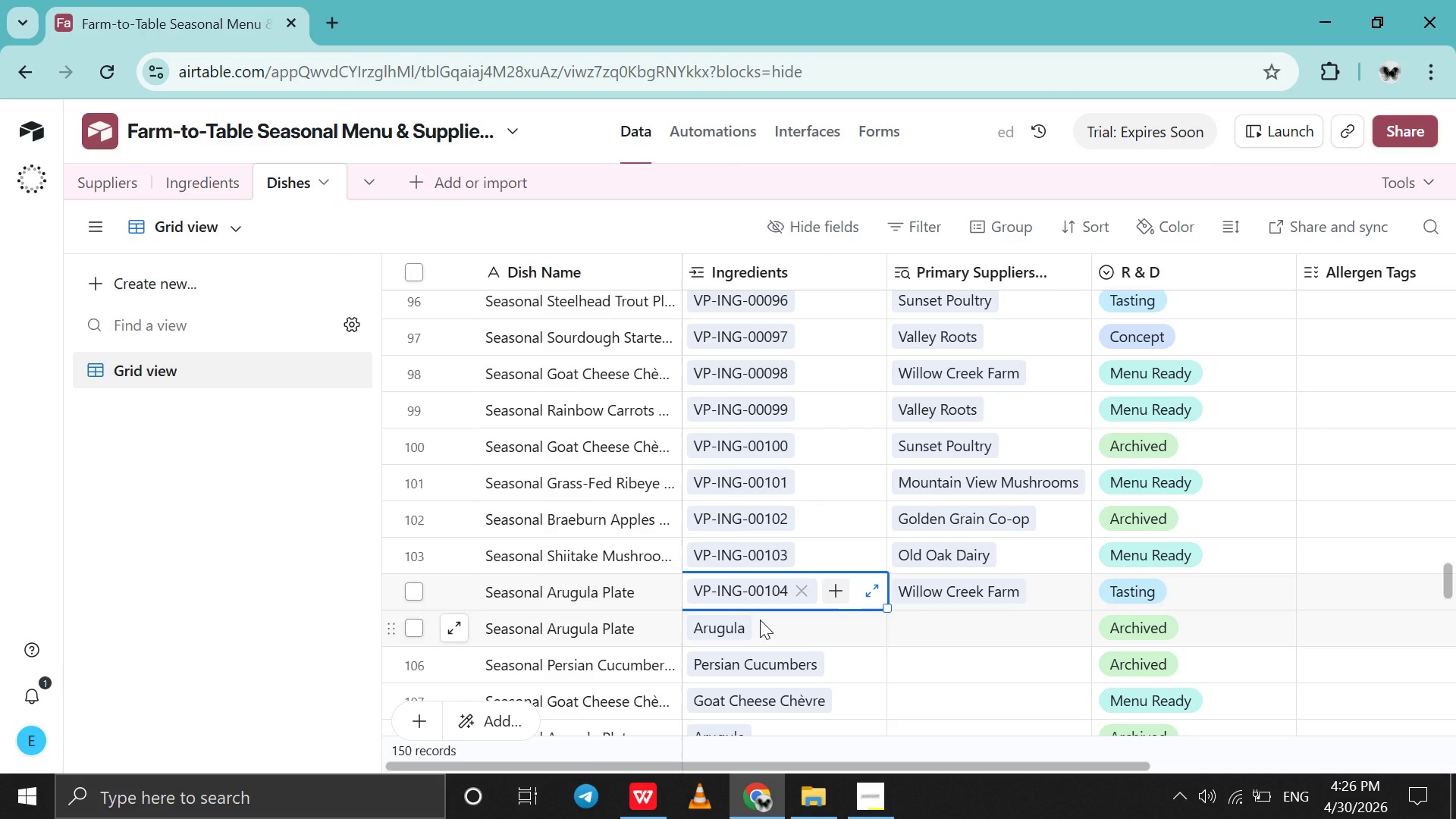 
left_click([760, 620])
 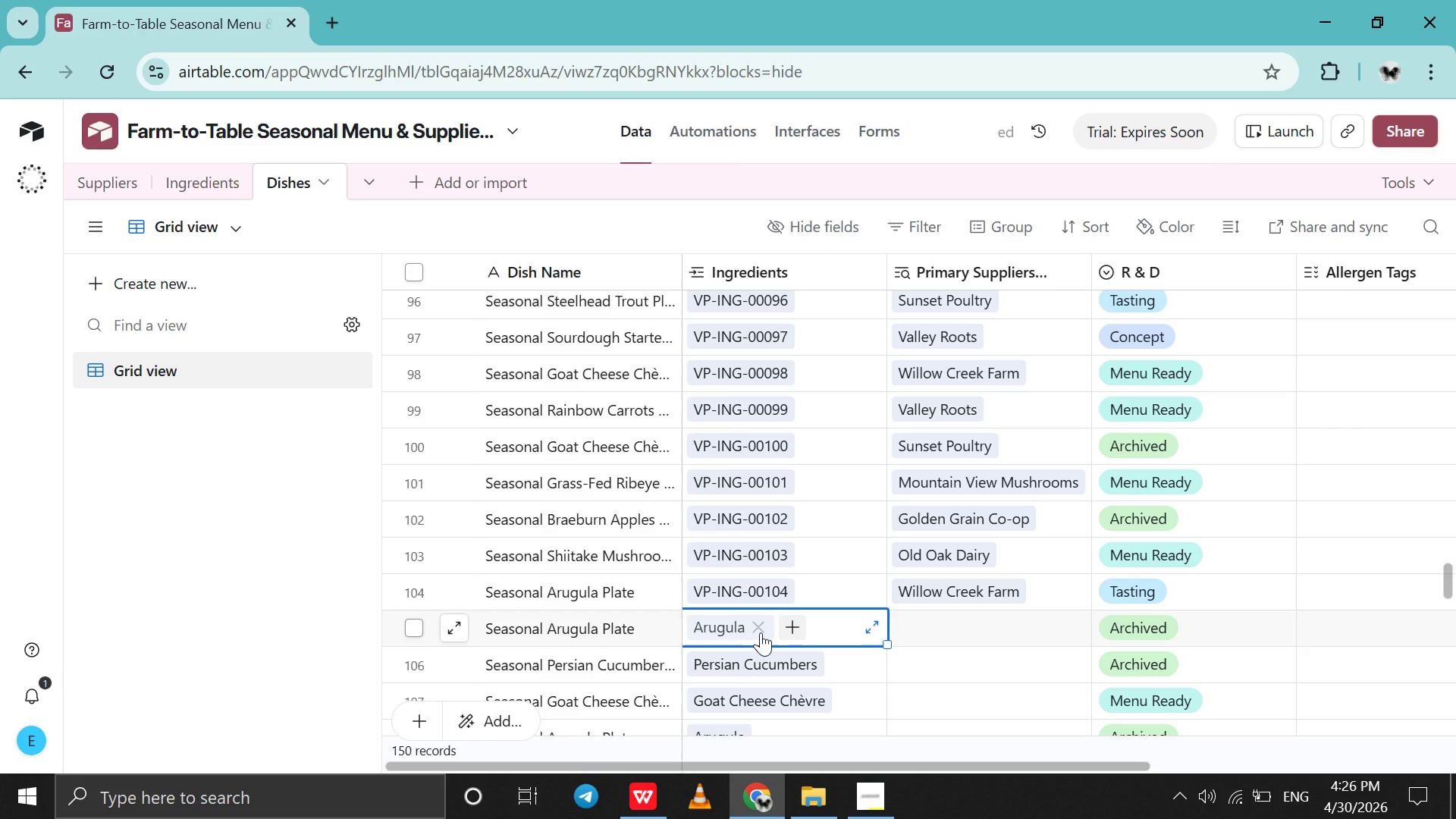 
left_click([761, 632])
 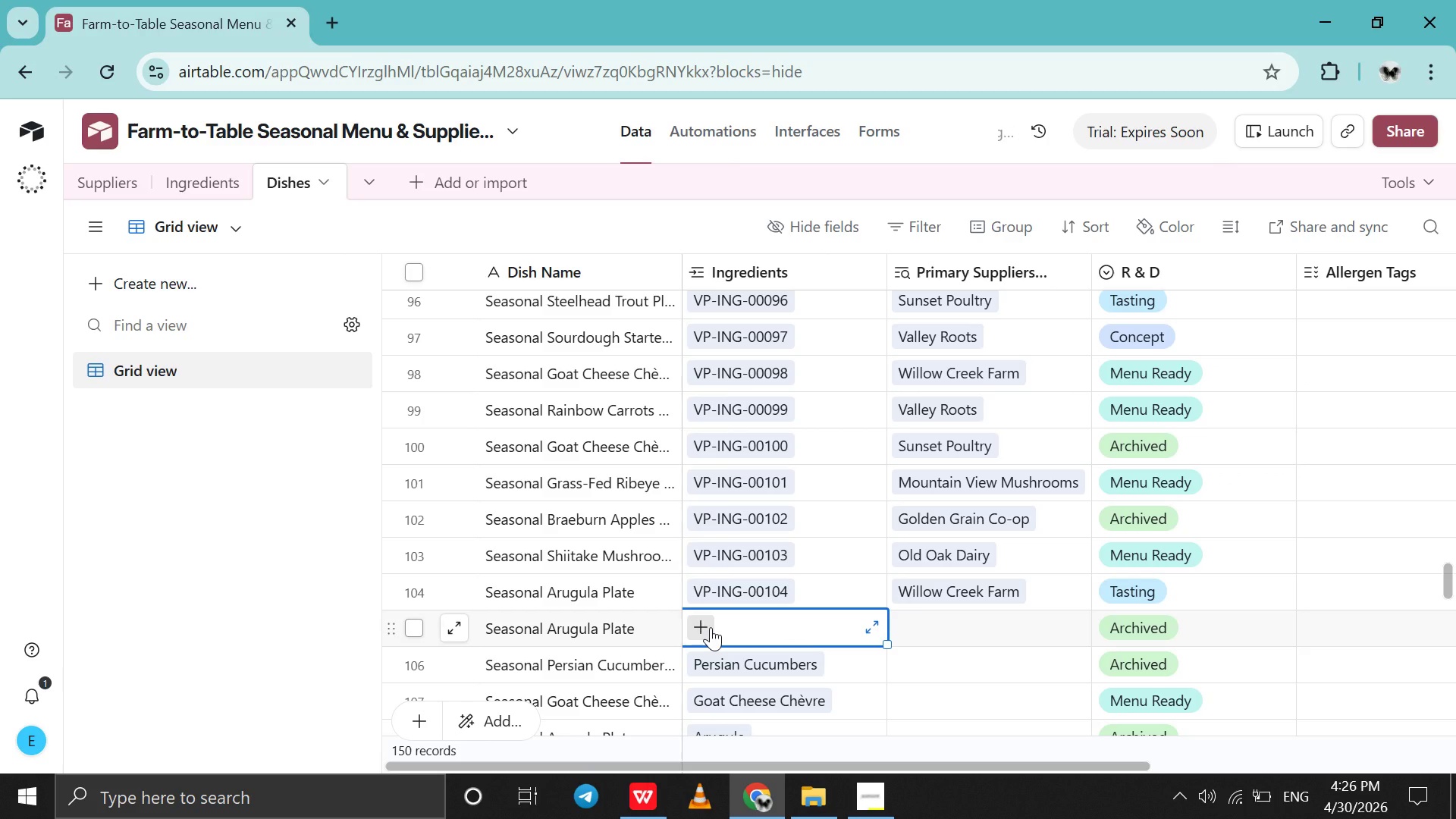 
left_click([711, 627])
 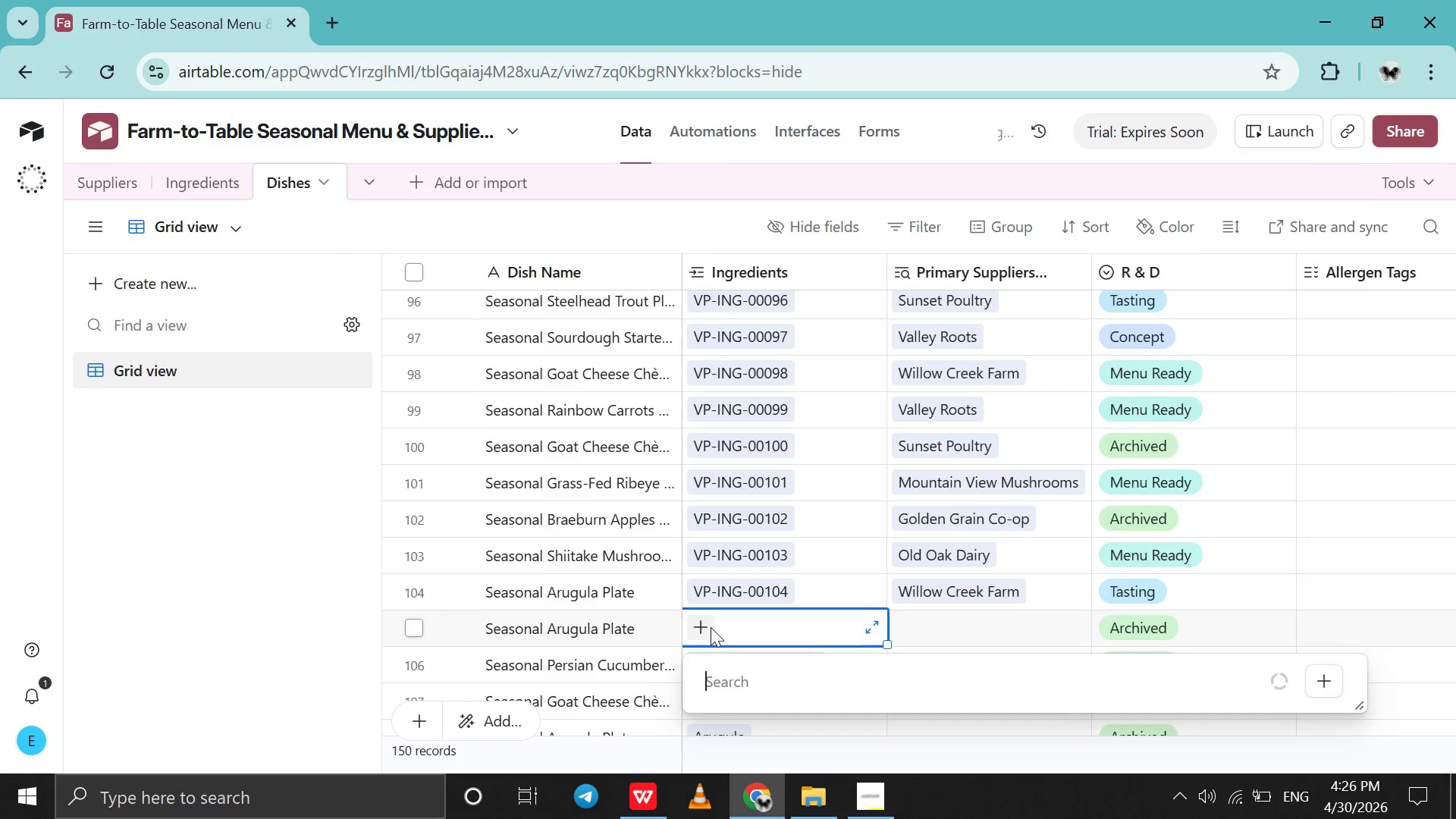 
type(105)
 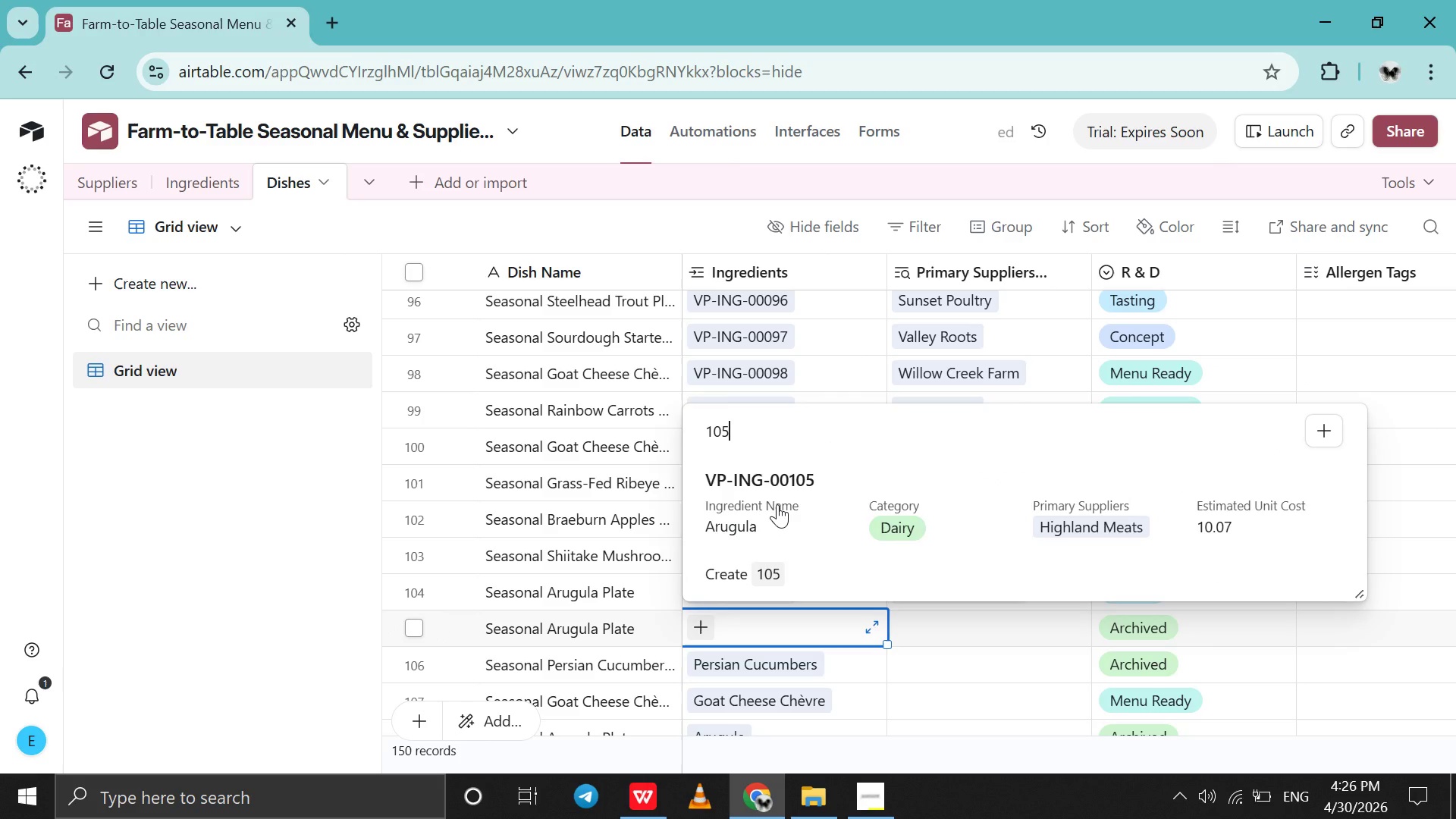 
left_click([777, 504])
 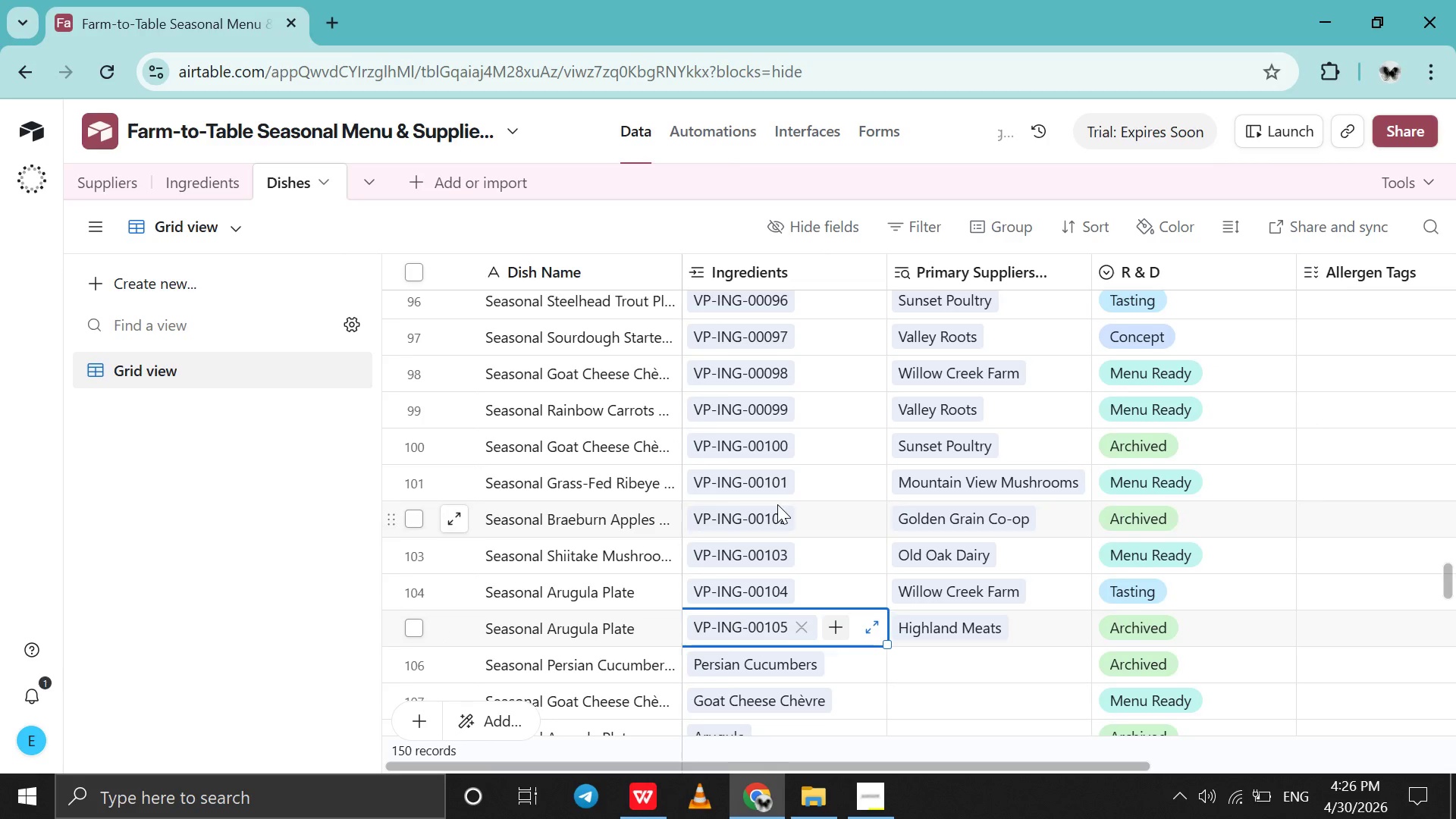 
scroll: coordinate [777, 504], scroll_direction: down, amount: 4.0
 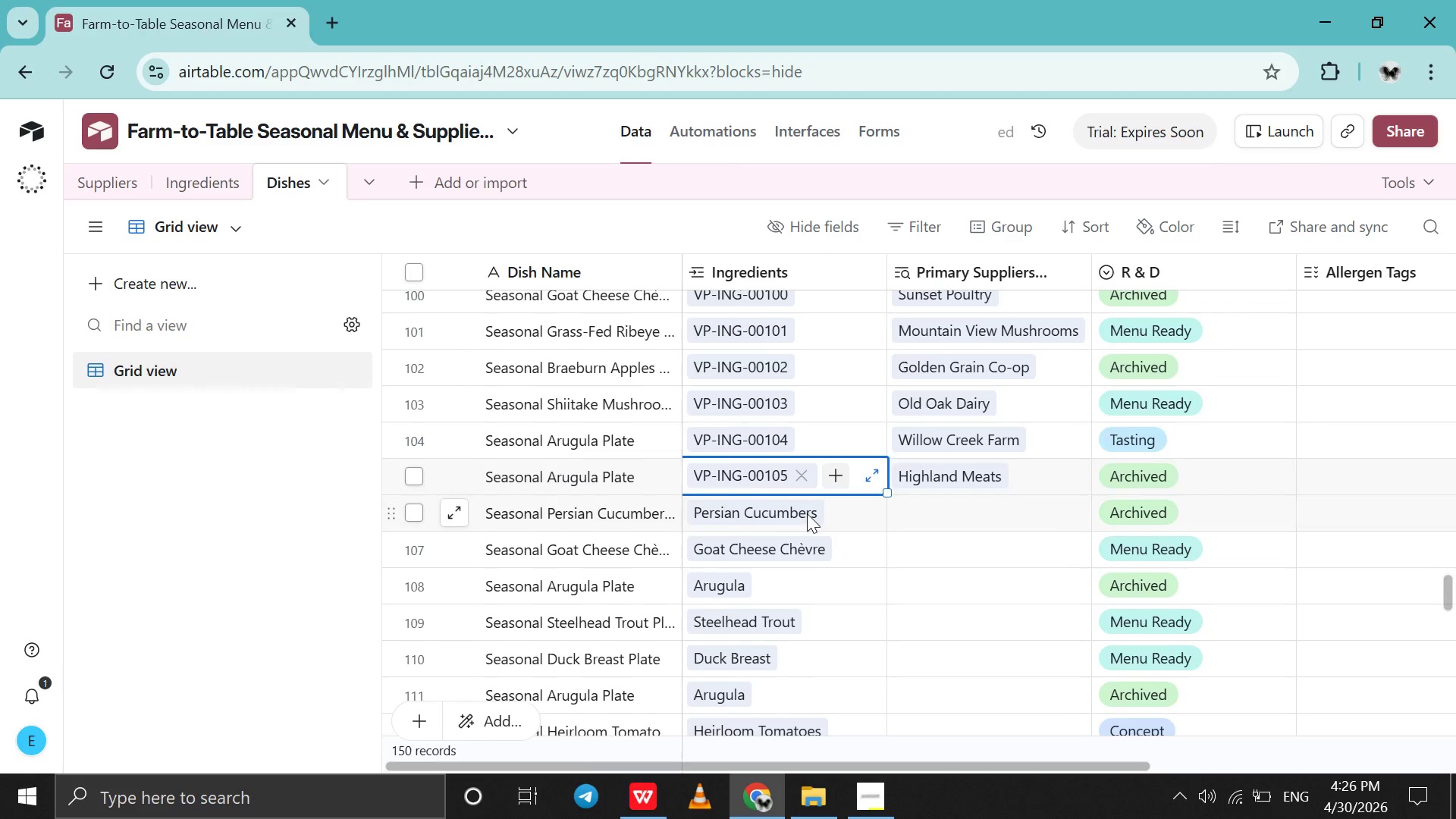 
left_click([811, 513])
 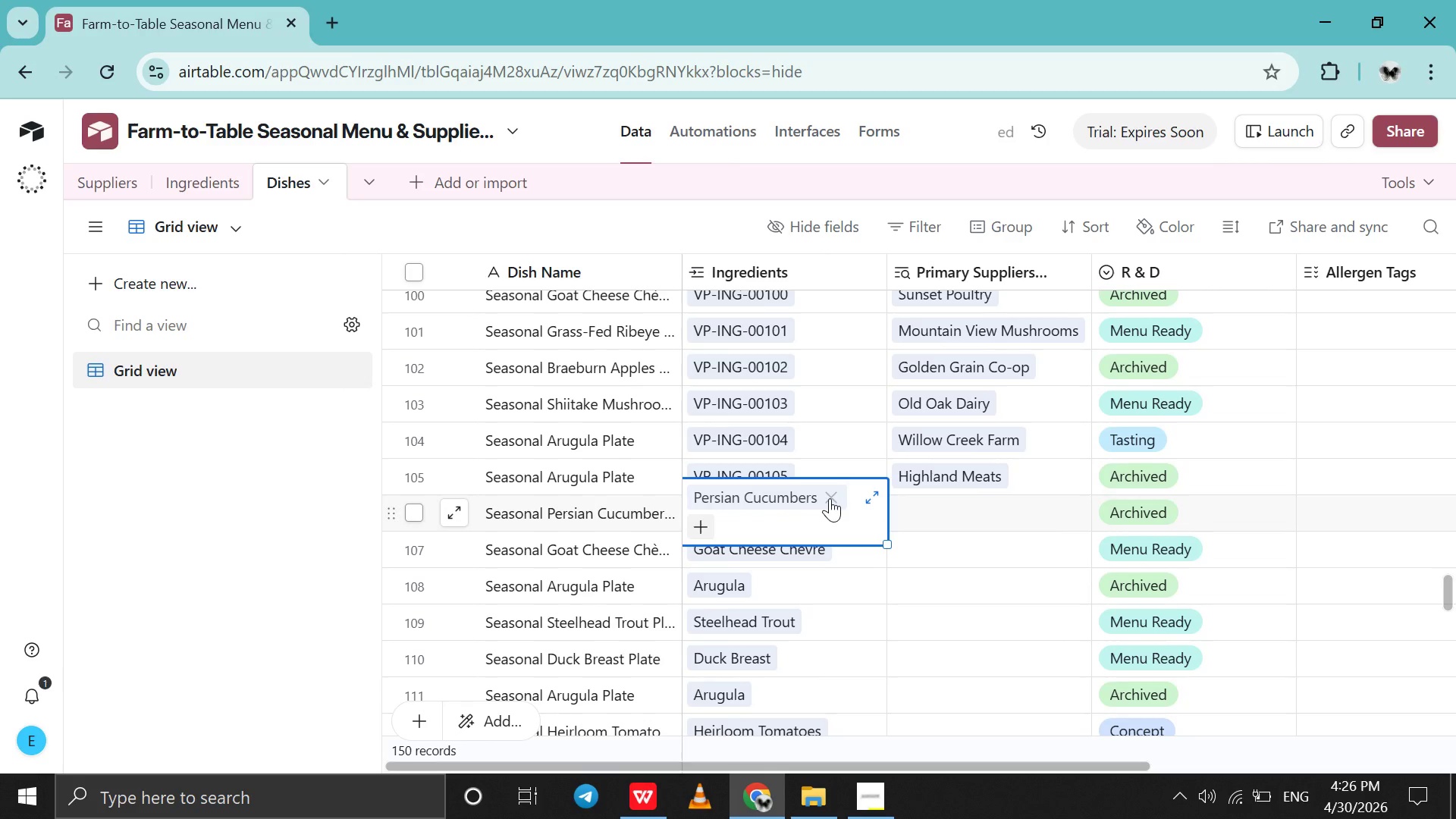 
left_click([830, 498])
 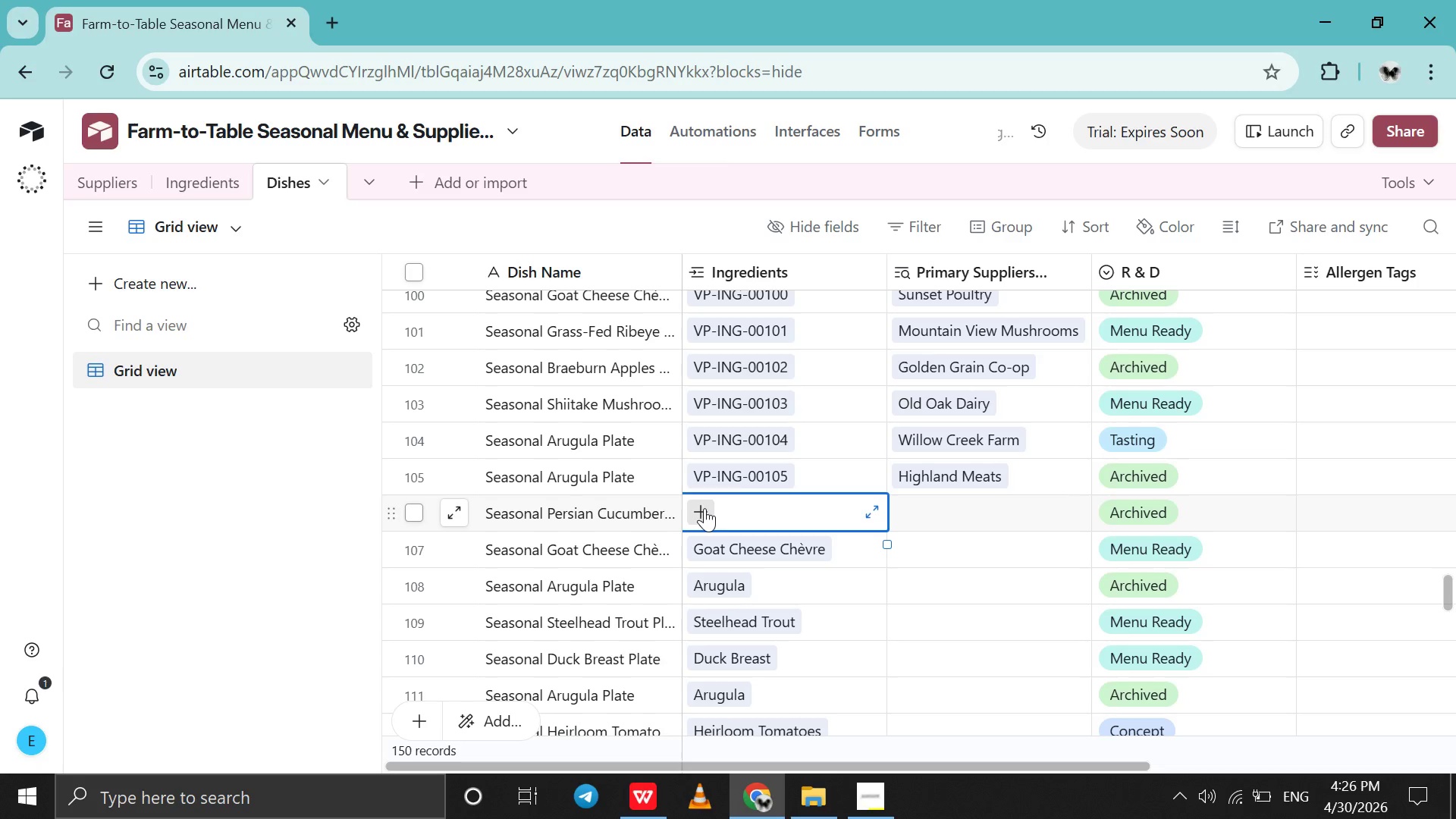 
left_click([704, 508])
 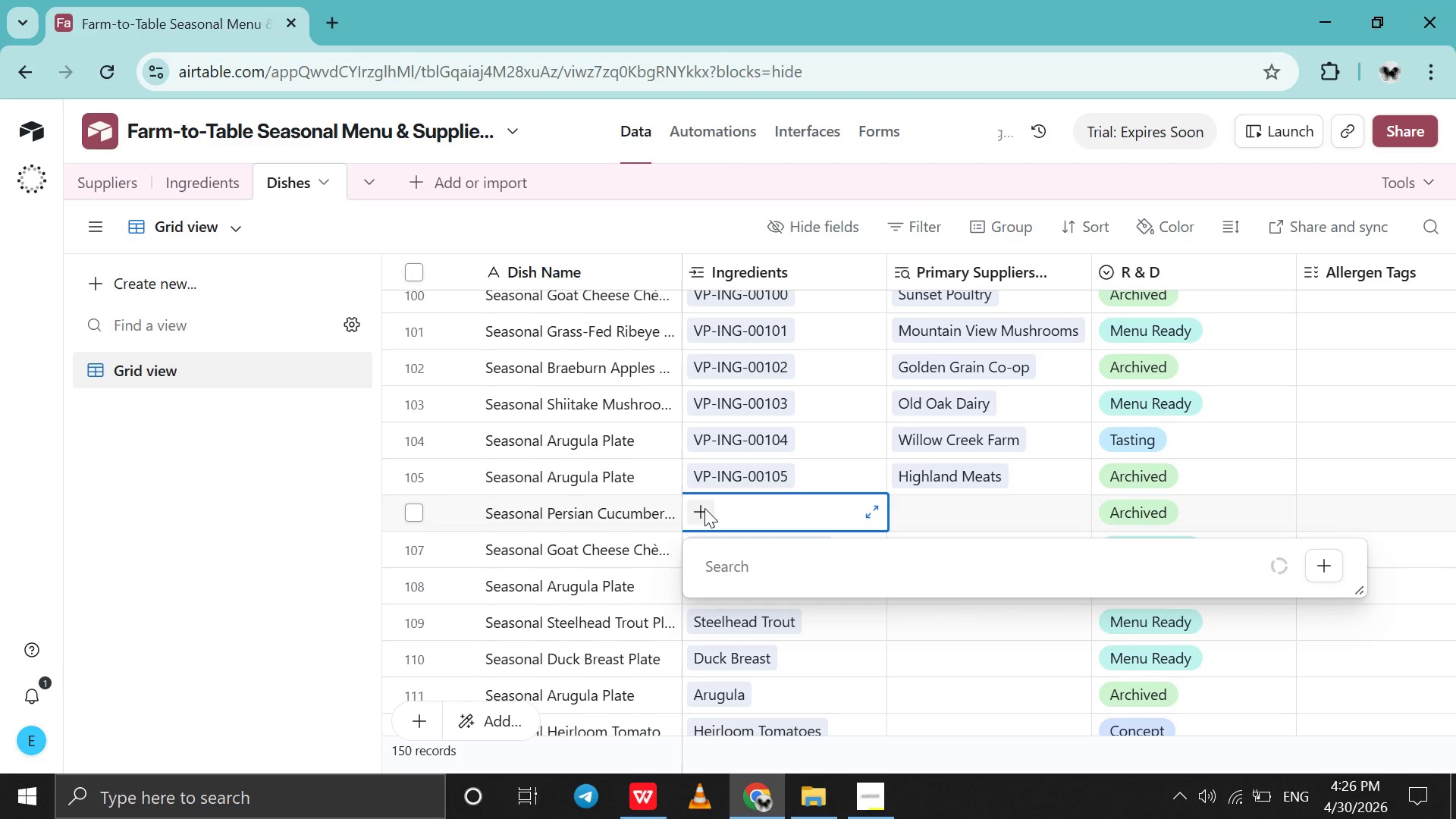 
type(106)
 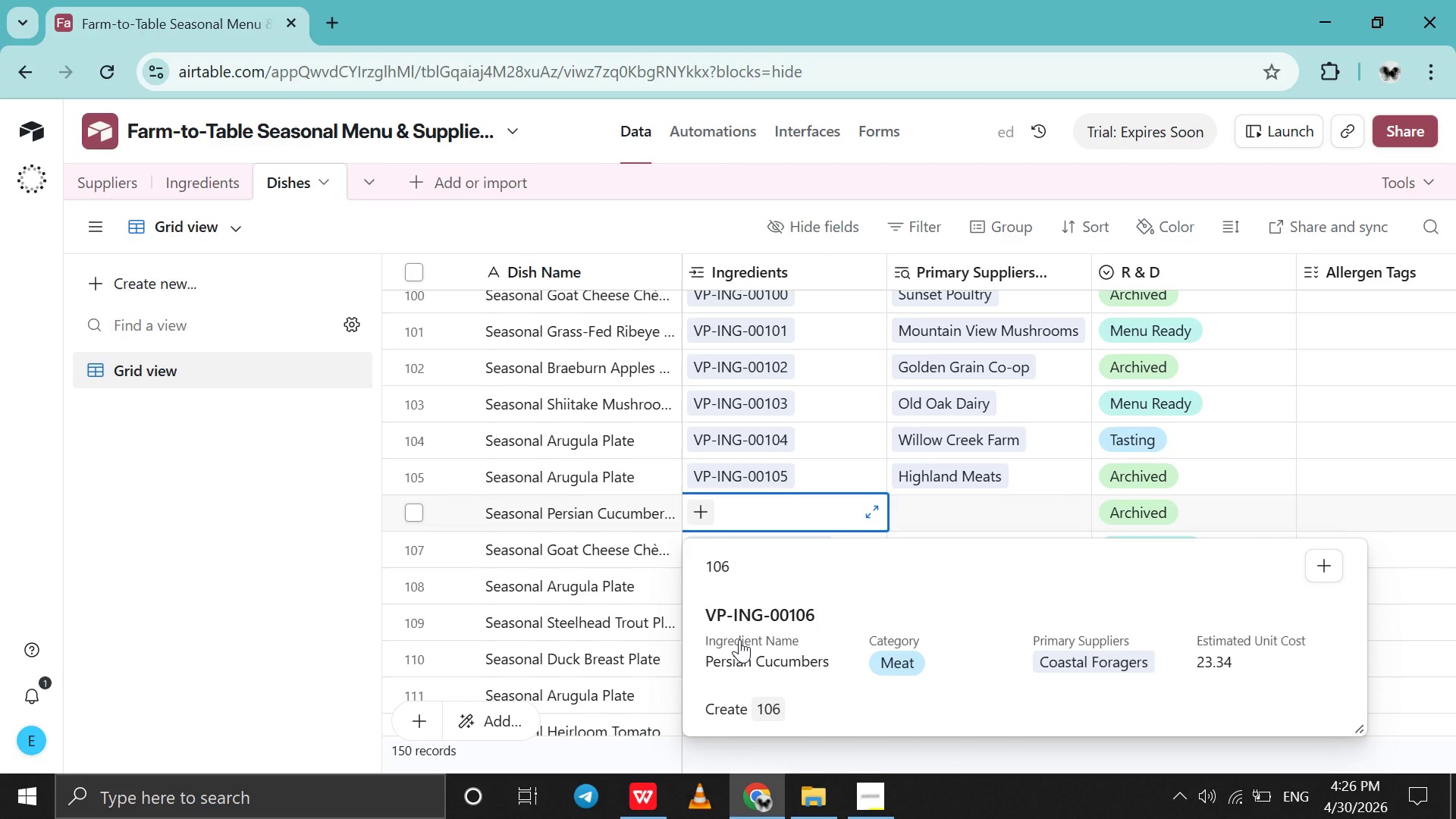 
left_click([739, 639])
 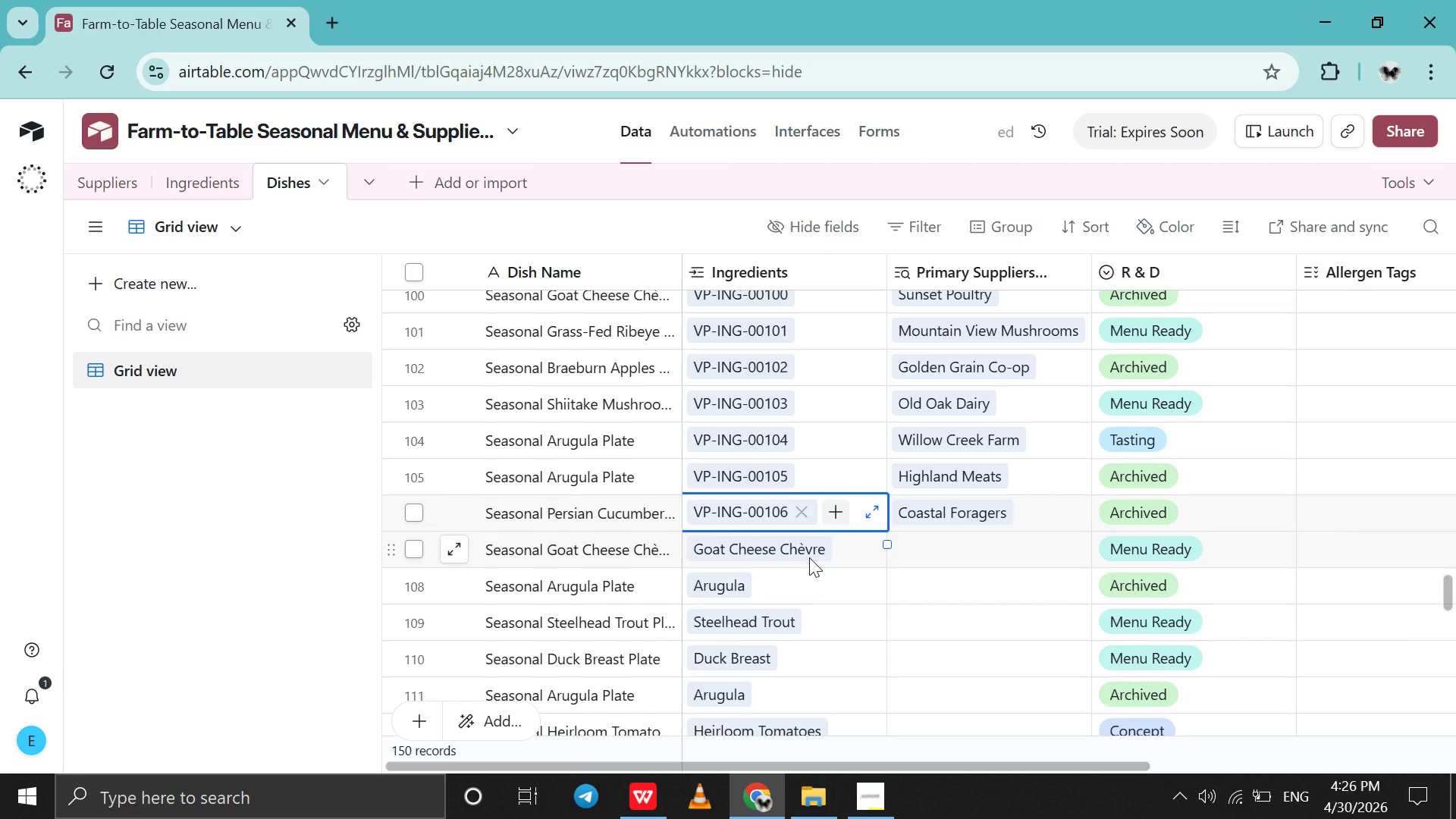 
left_click([809, 557])
 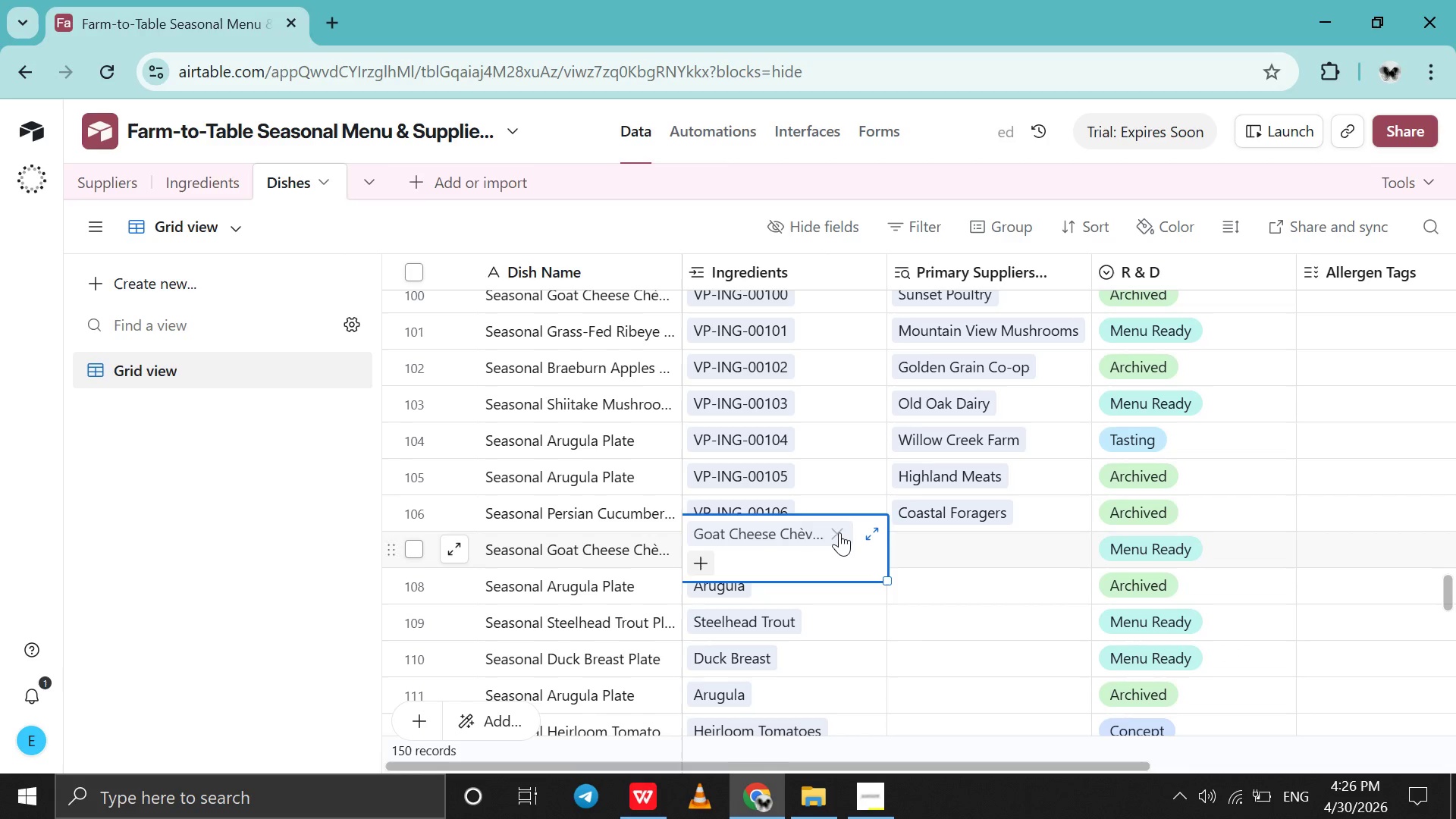 
left_click([839, 532])
 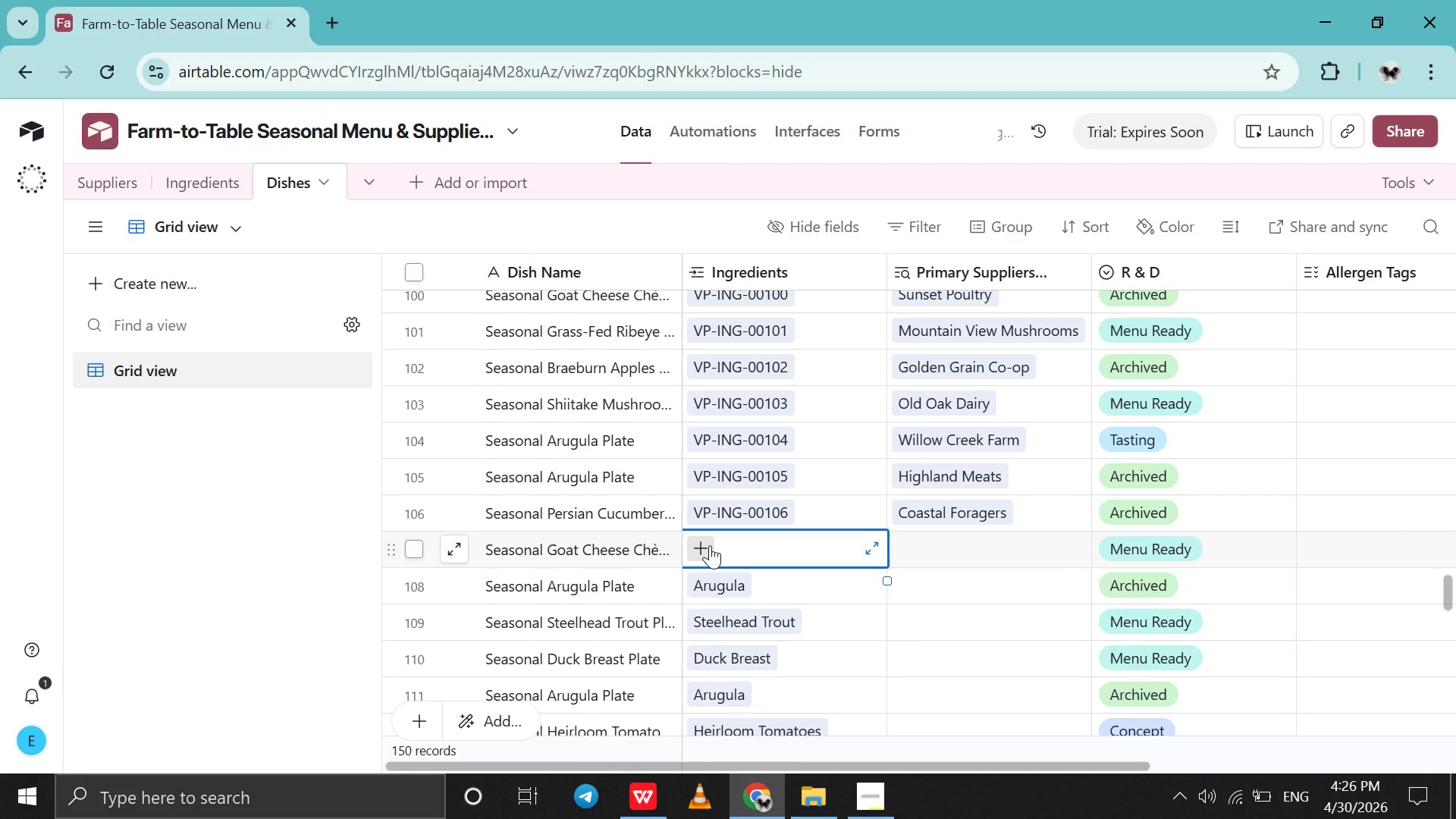 
left_click([710, 545])
 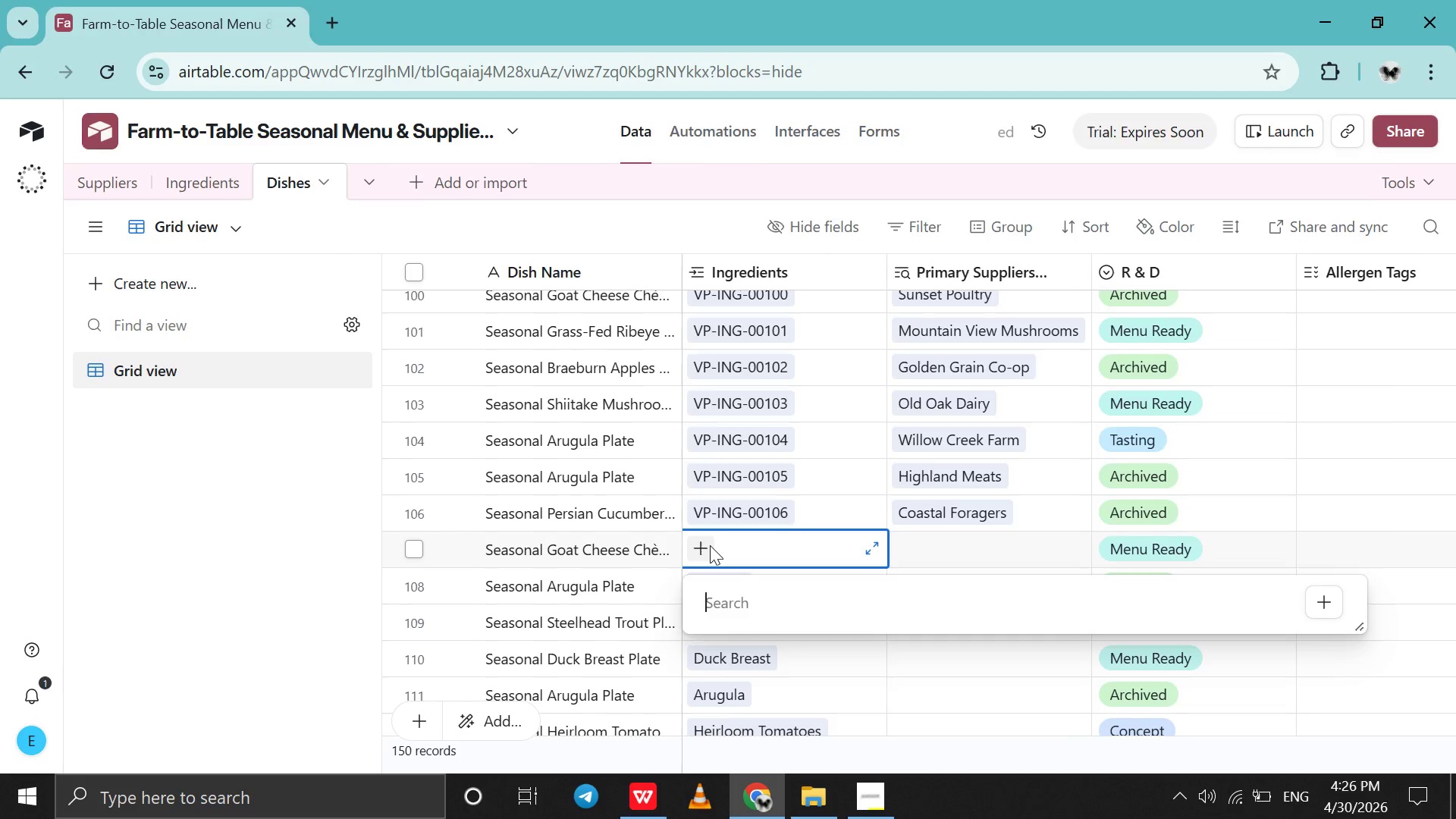 
type(107)
 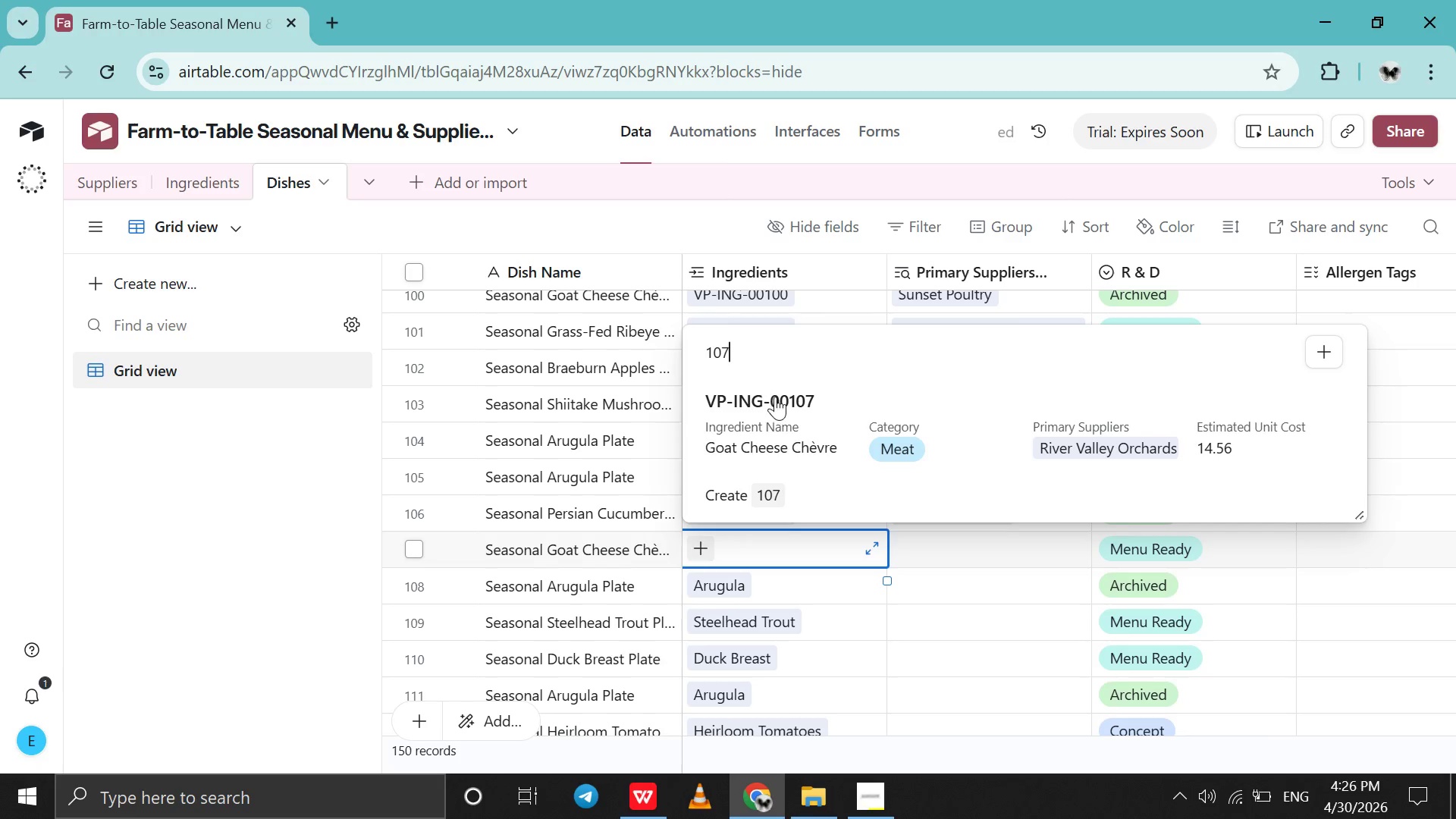 
left_click([775, 397])
 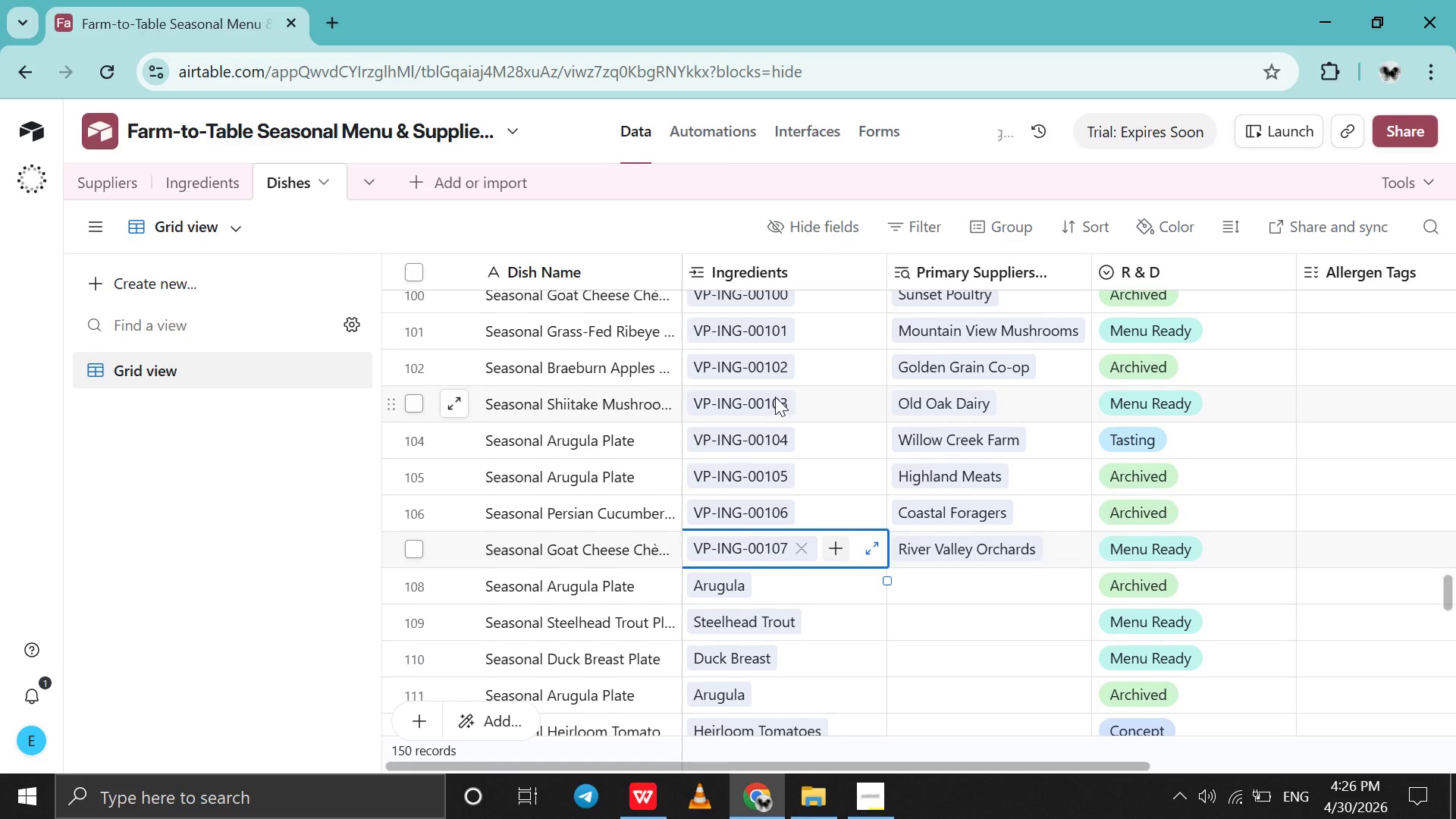 
scroll: coordinate [775, 397], scroll_direction: down, amount: 3.0
 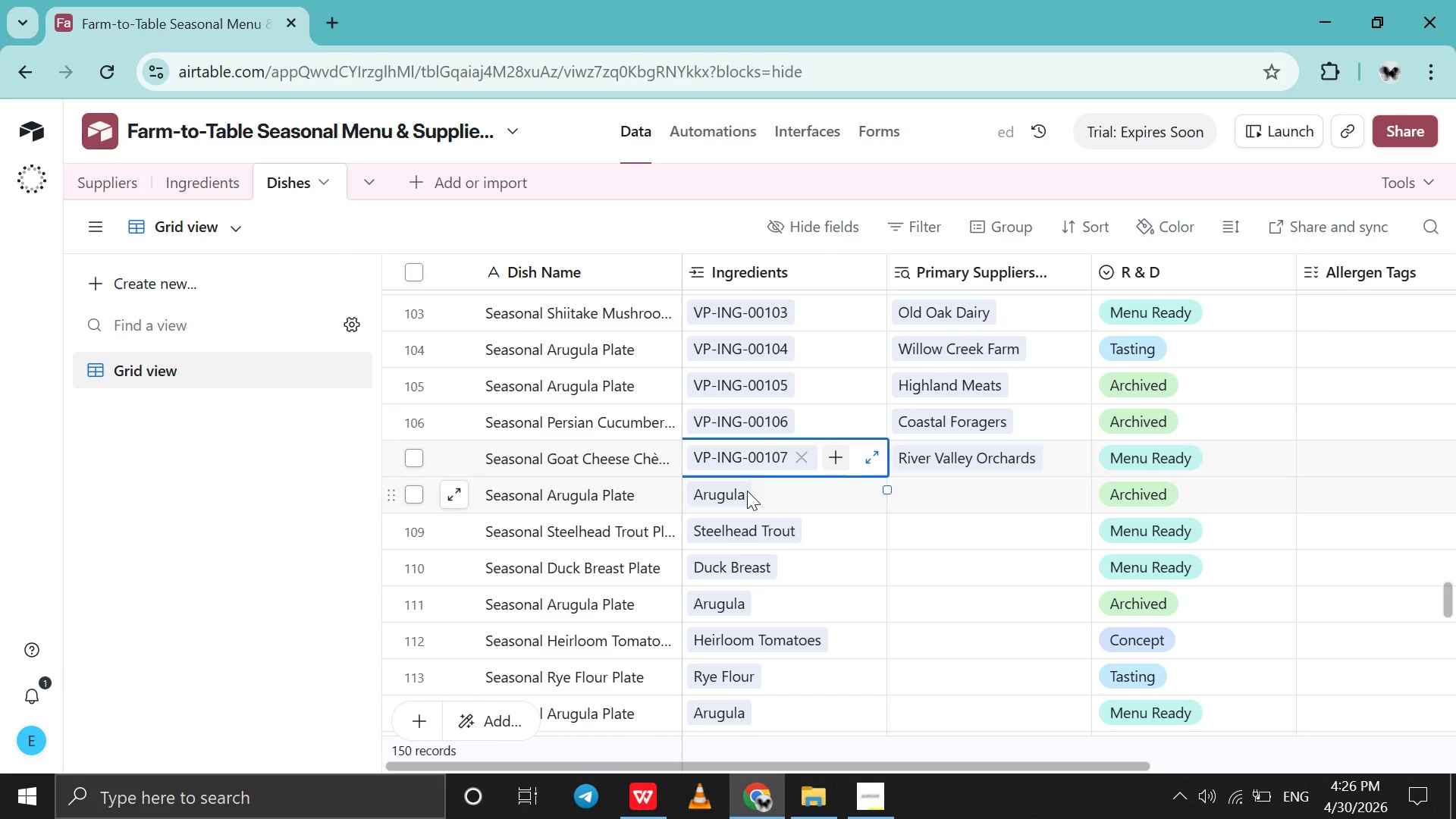 
left_click([747, 491])
 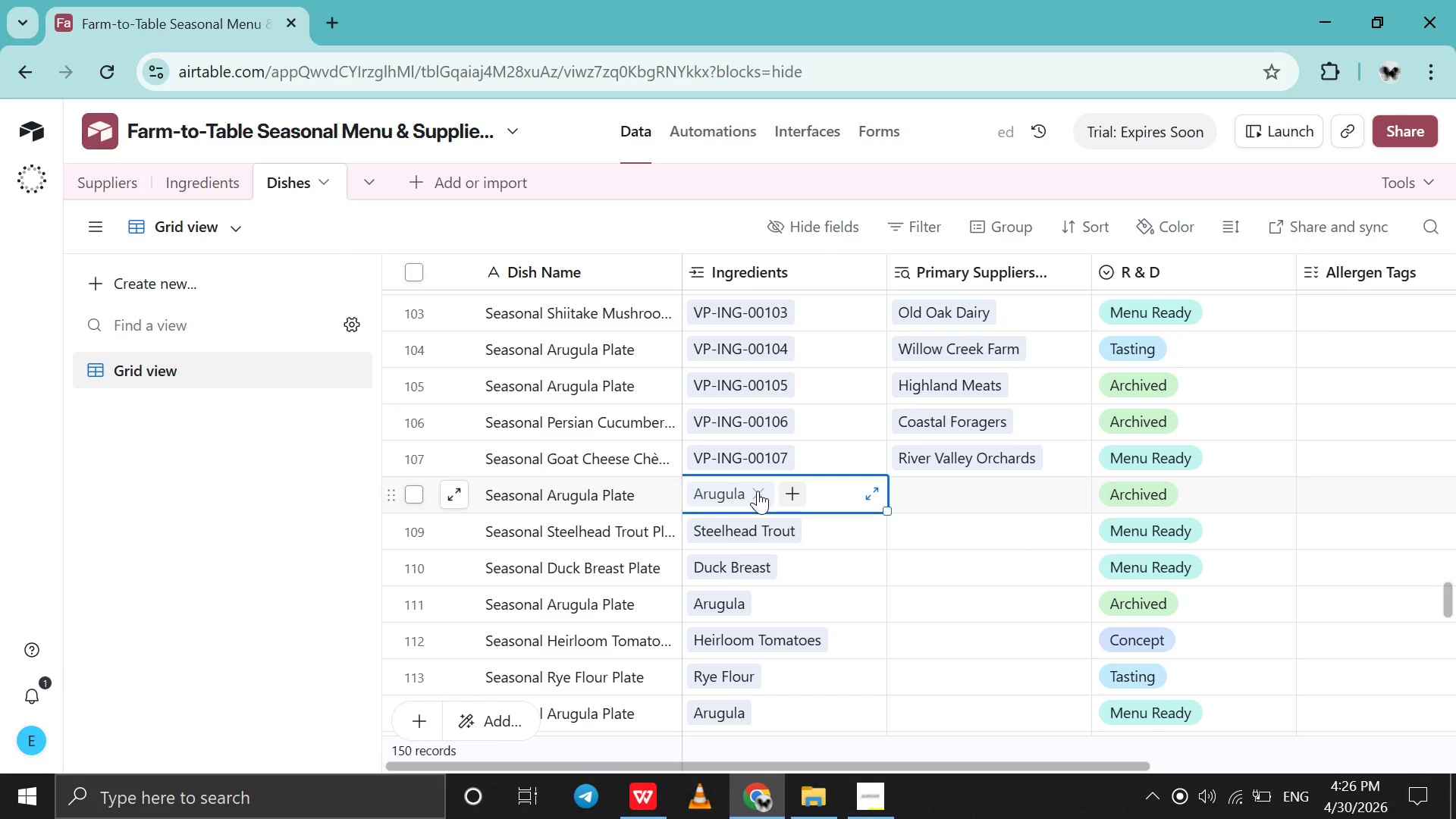 
left_click([759, 491])
 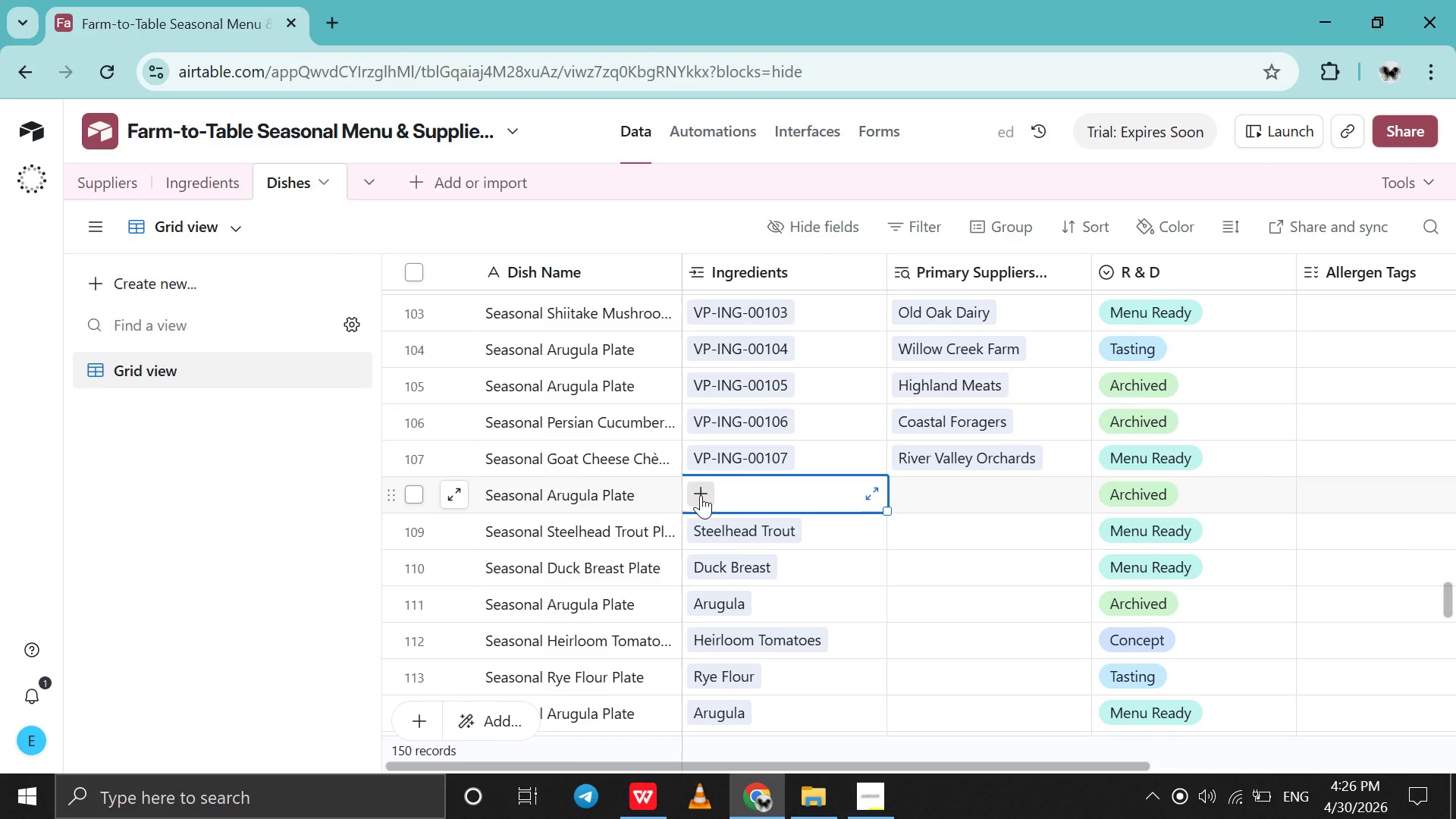 
left_click([698, 494])
 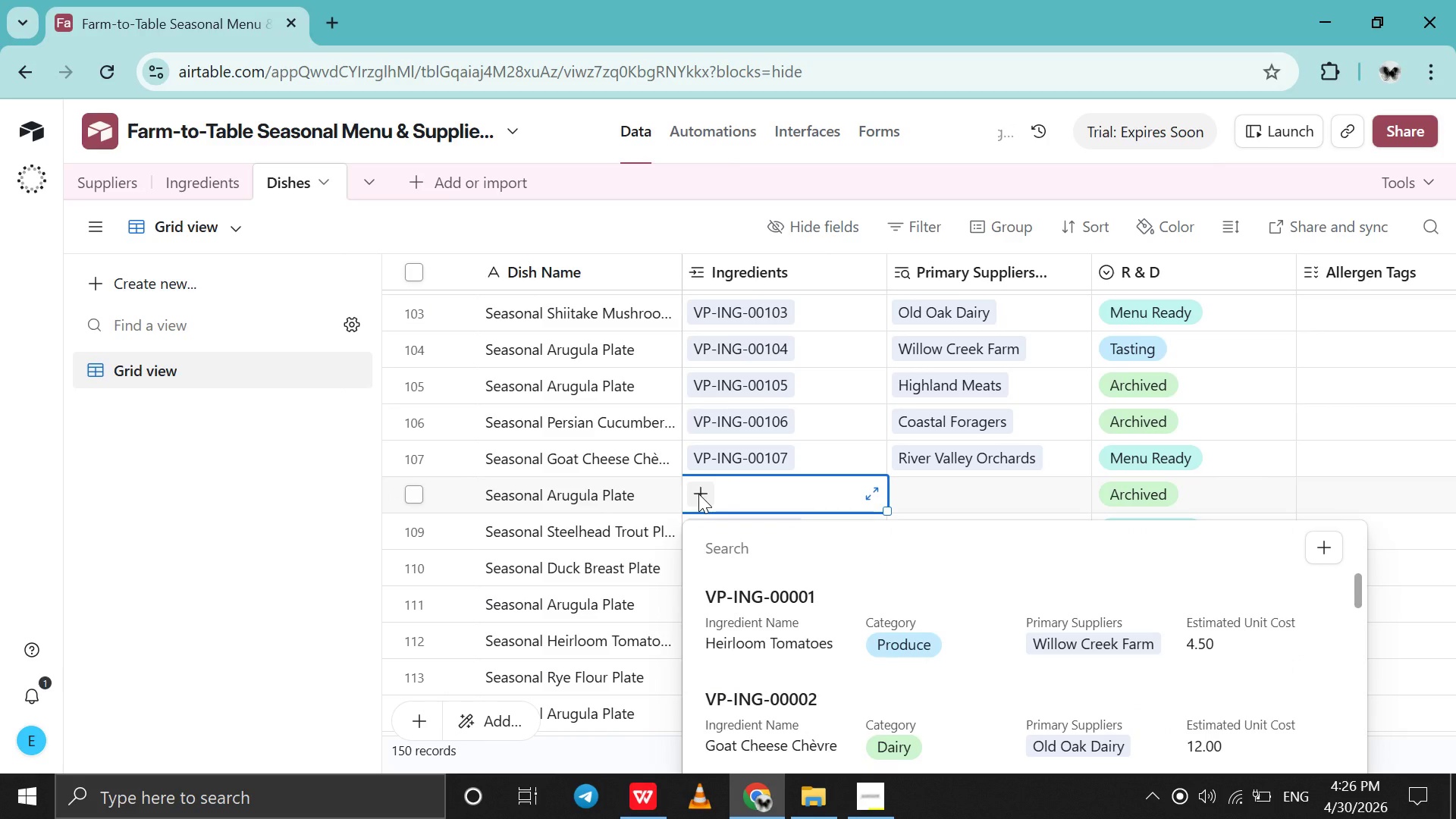 
type(108)
 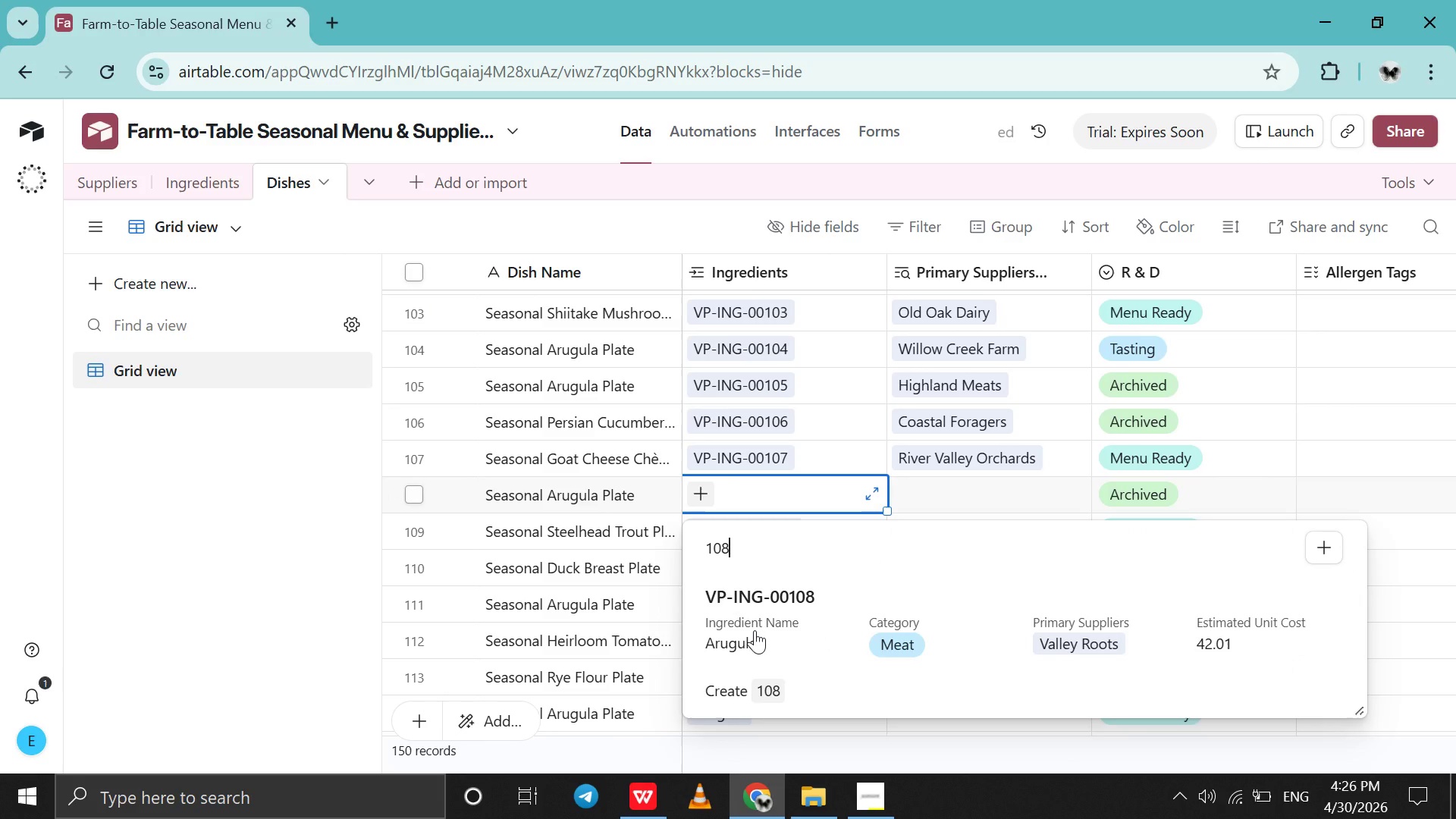 
left_click([755, 630])
 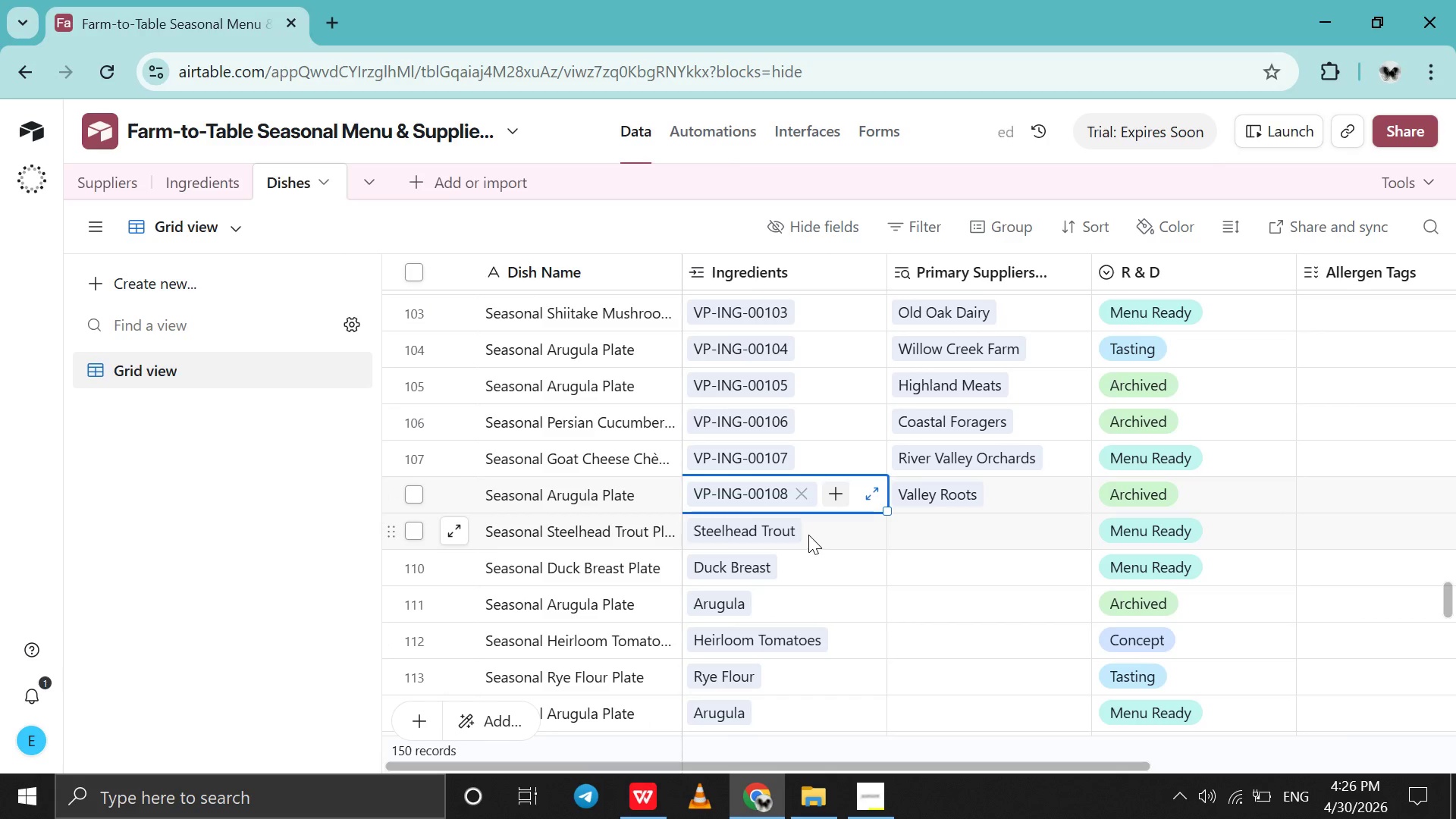 
left_click([808, 535])
 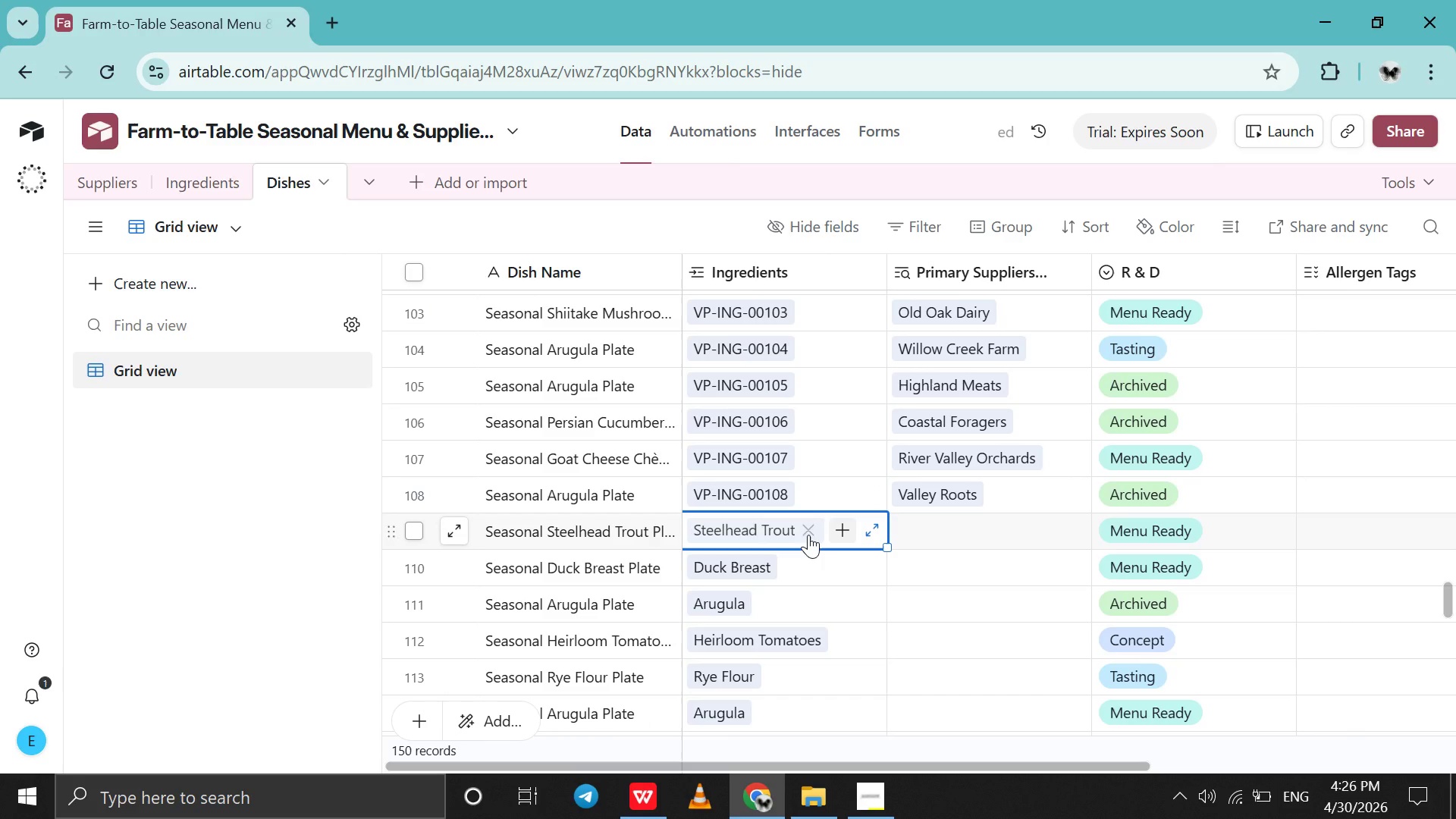 
left_click([808, 535])
 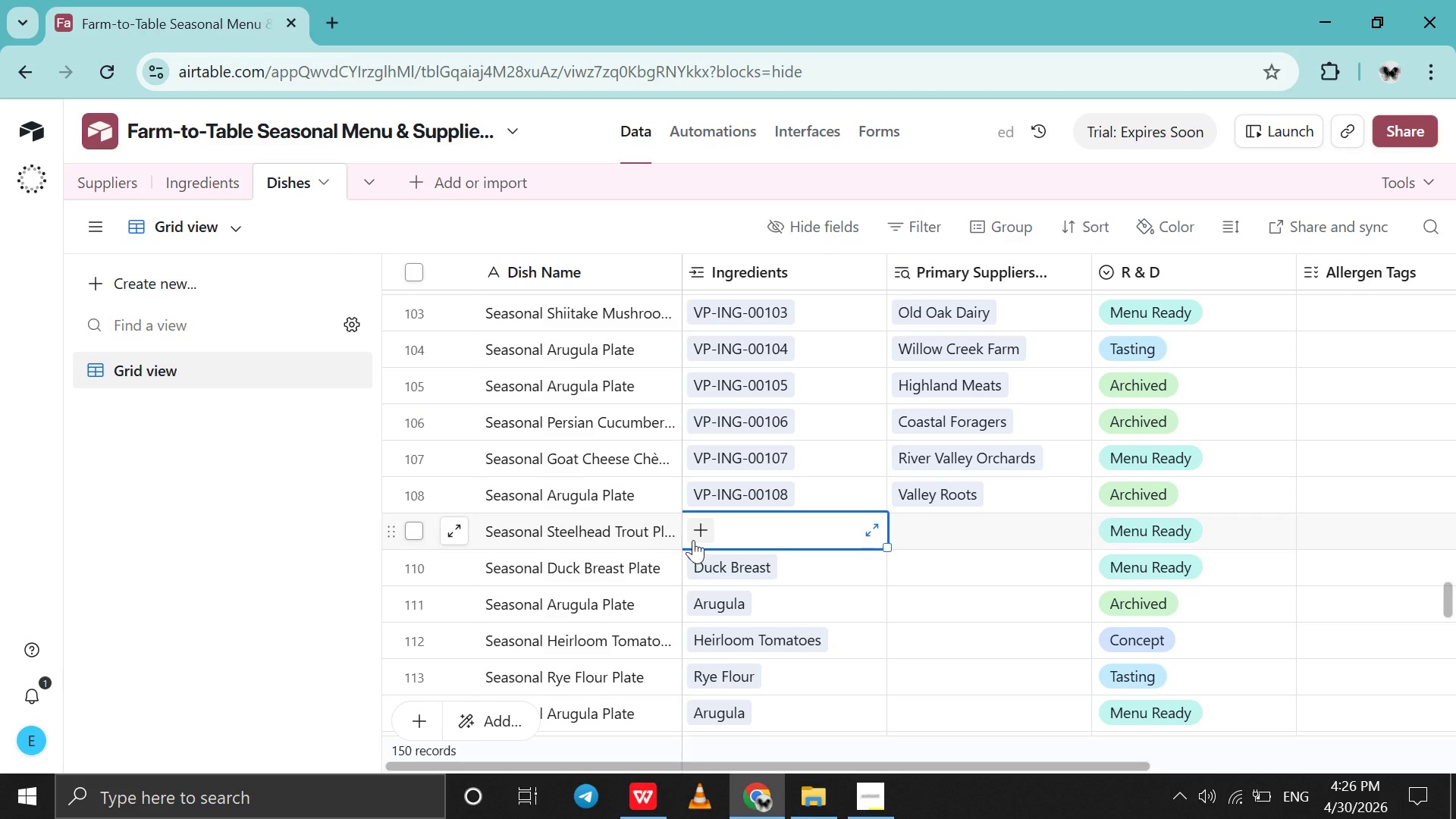 
left_click([703, 532])
 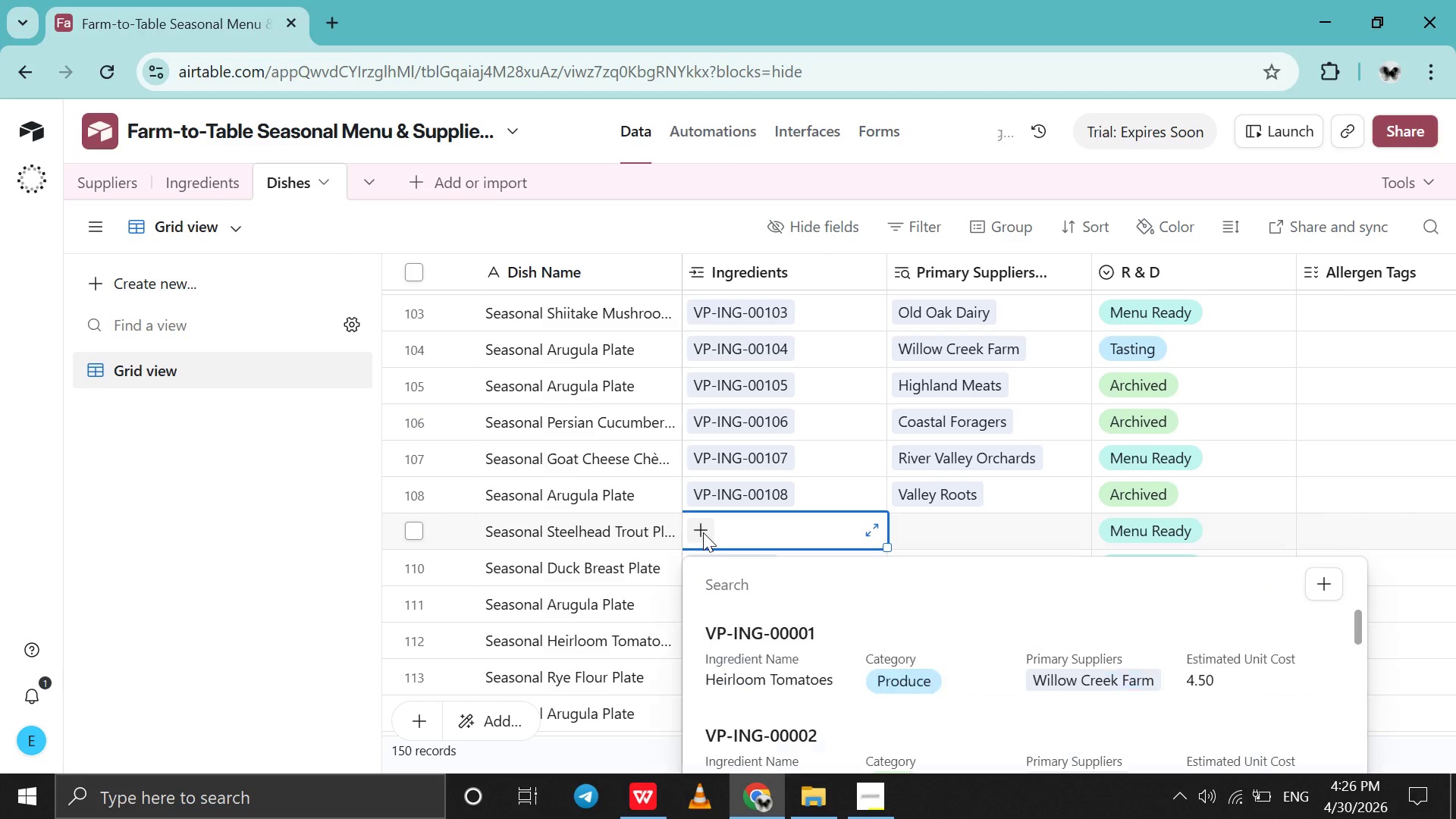 
type(109)
 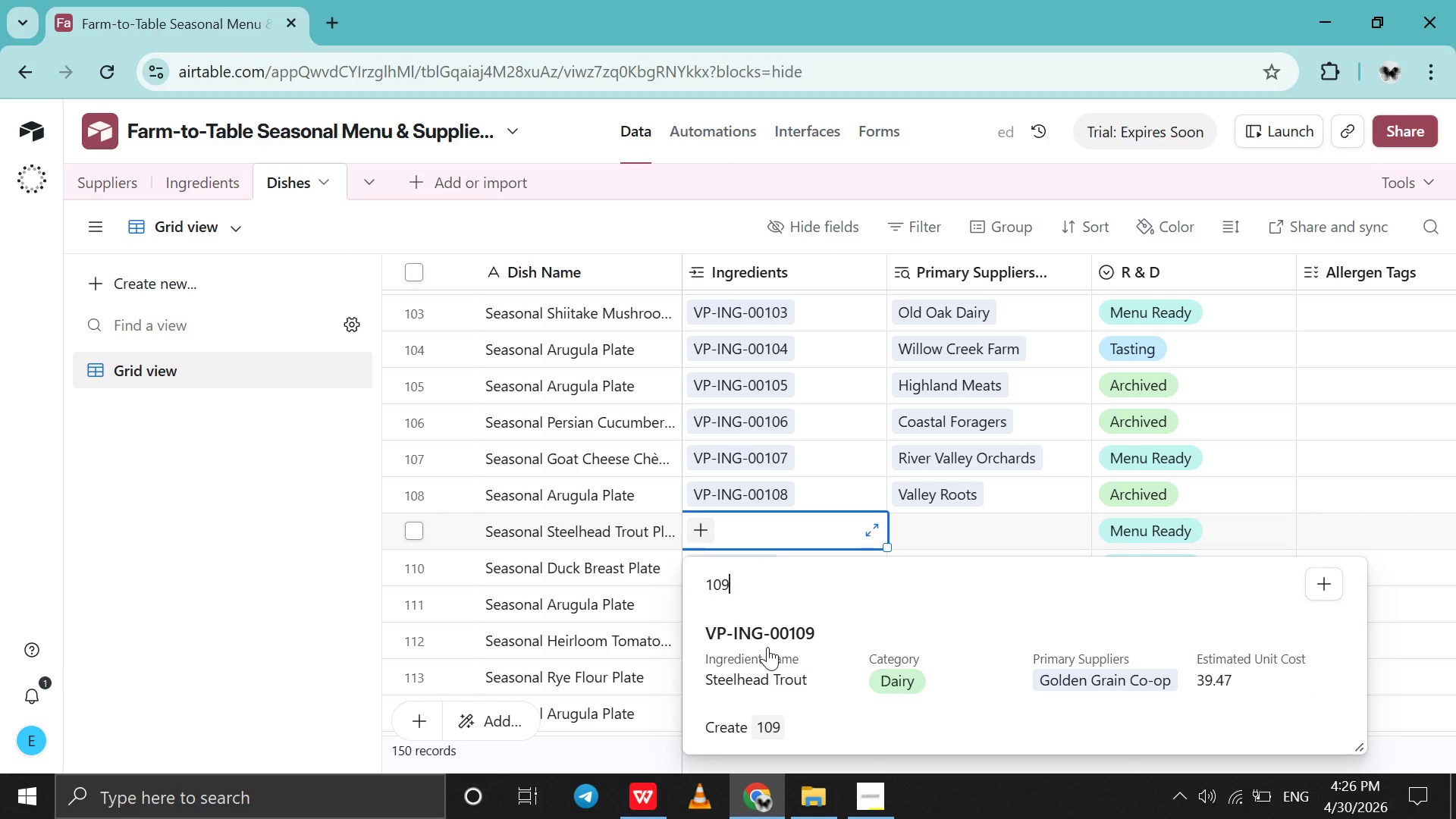 
left_click([767, 647])
 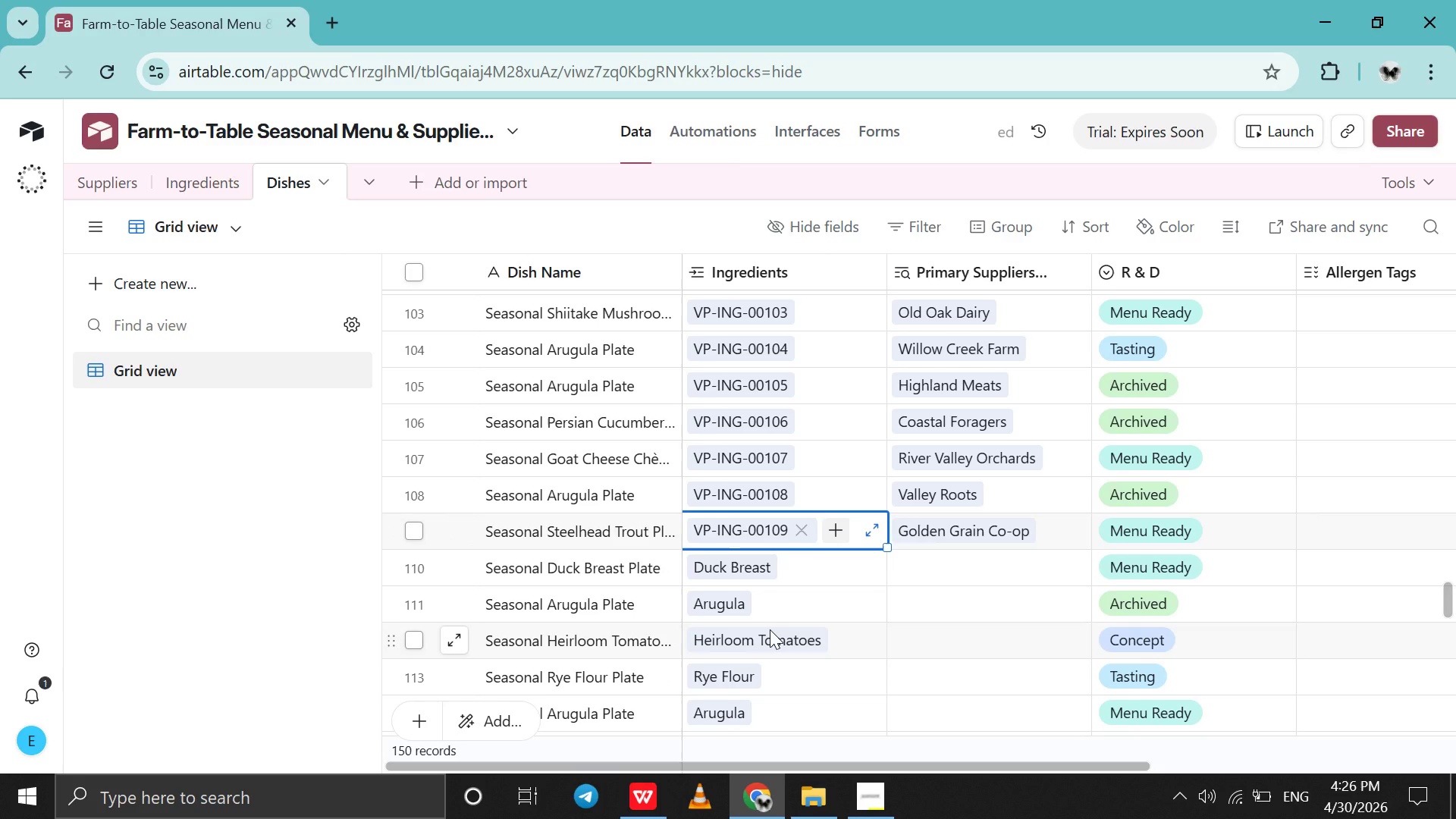 
scroll: coordinate [770, 629], scroll_direction: down, amount: 2.0
 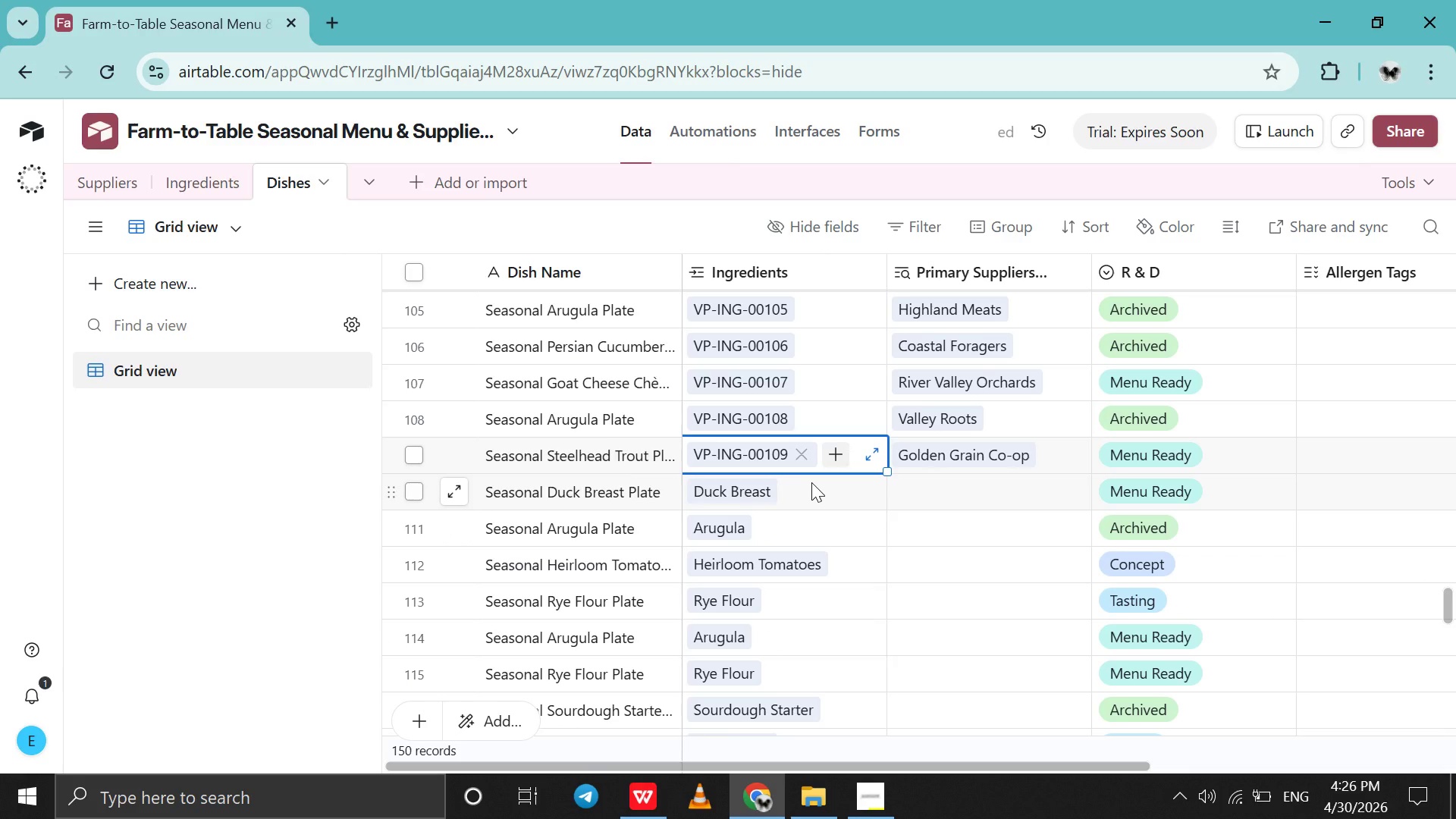 
left_click([811, 482])
 